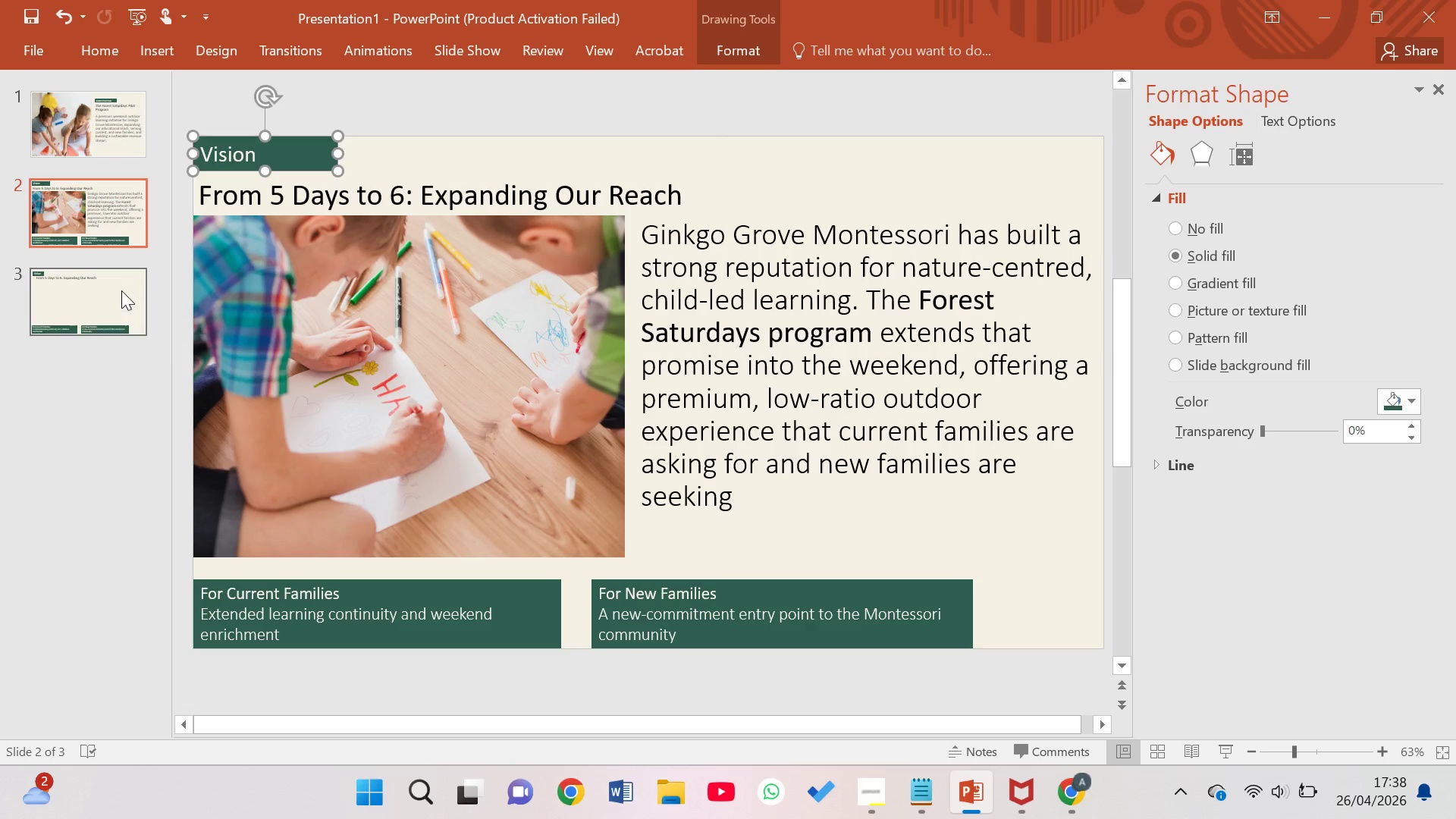 
mouse_move([136, 293])
 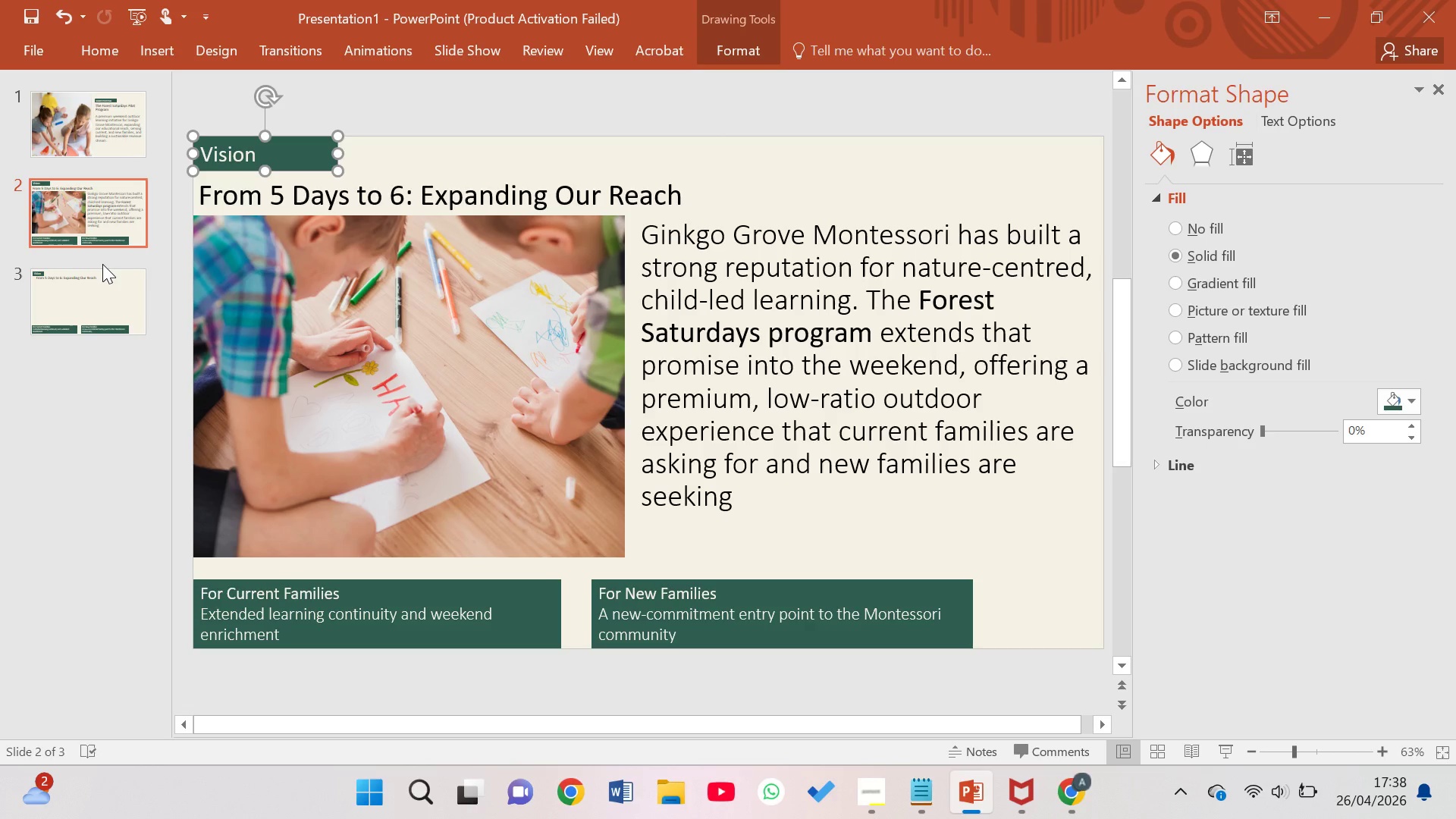 
wait(14.84)
 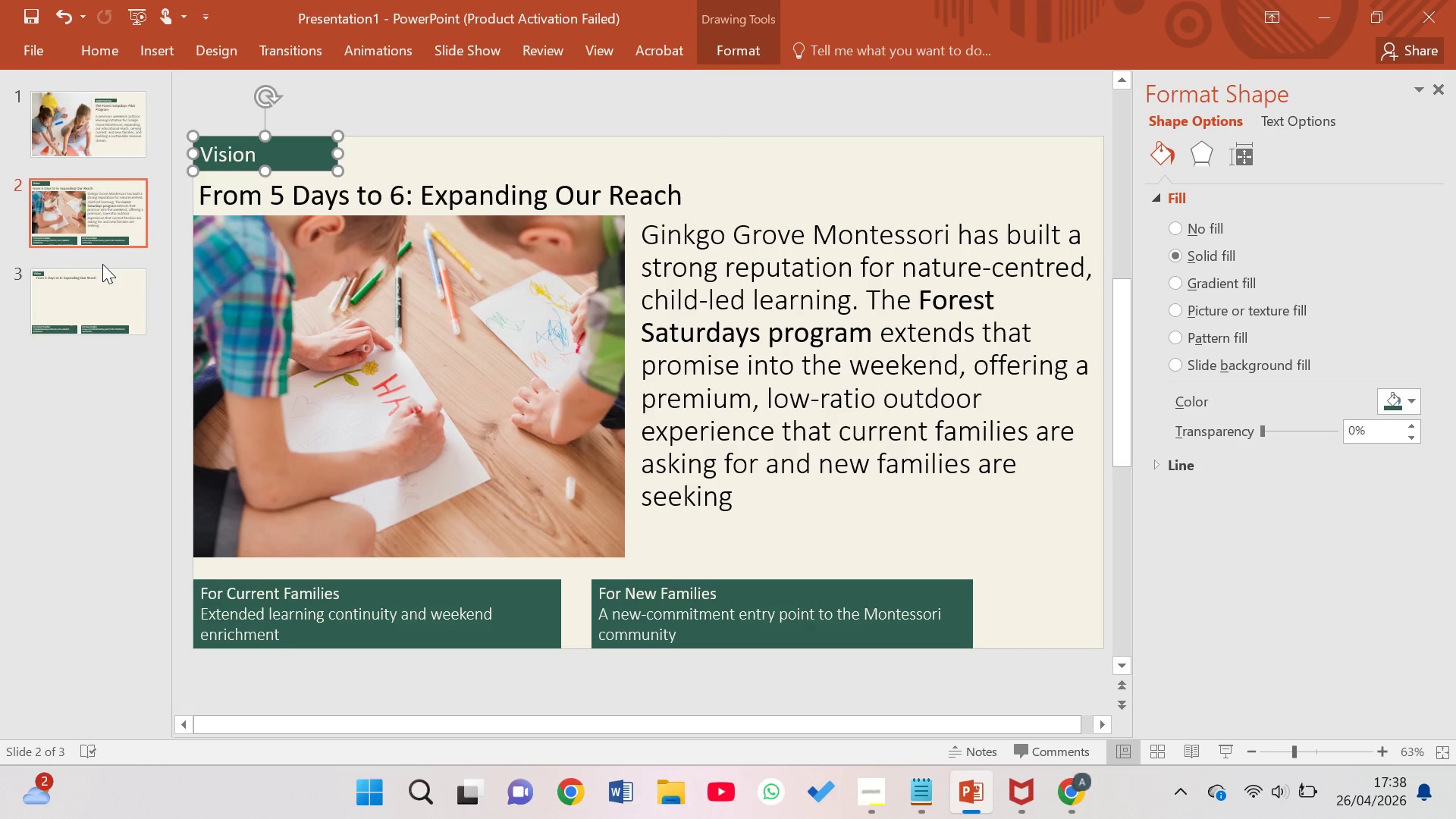 
left_click([102, 264])
 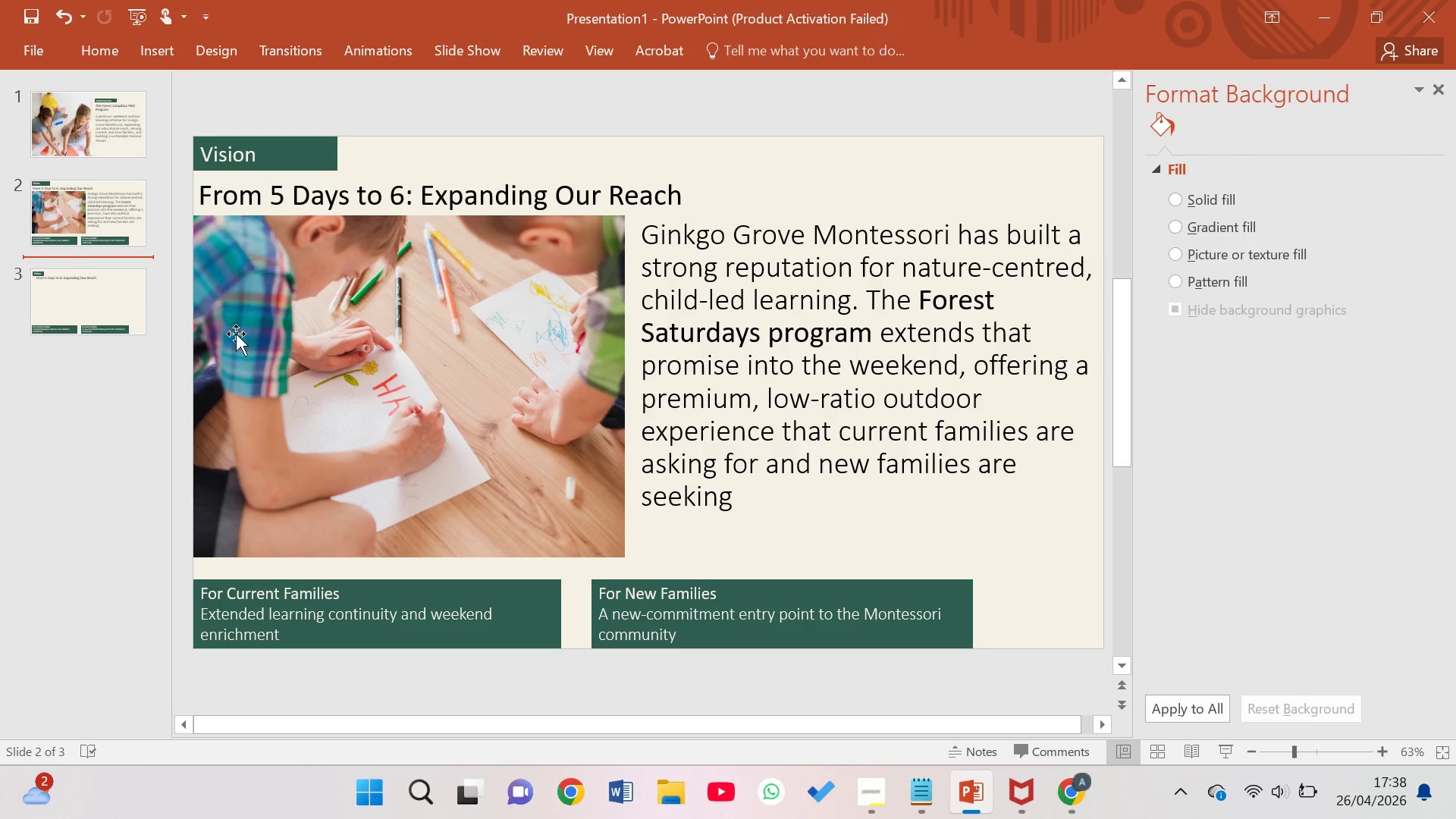 
wait(9.8)
 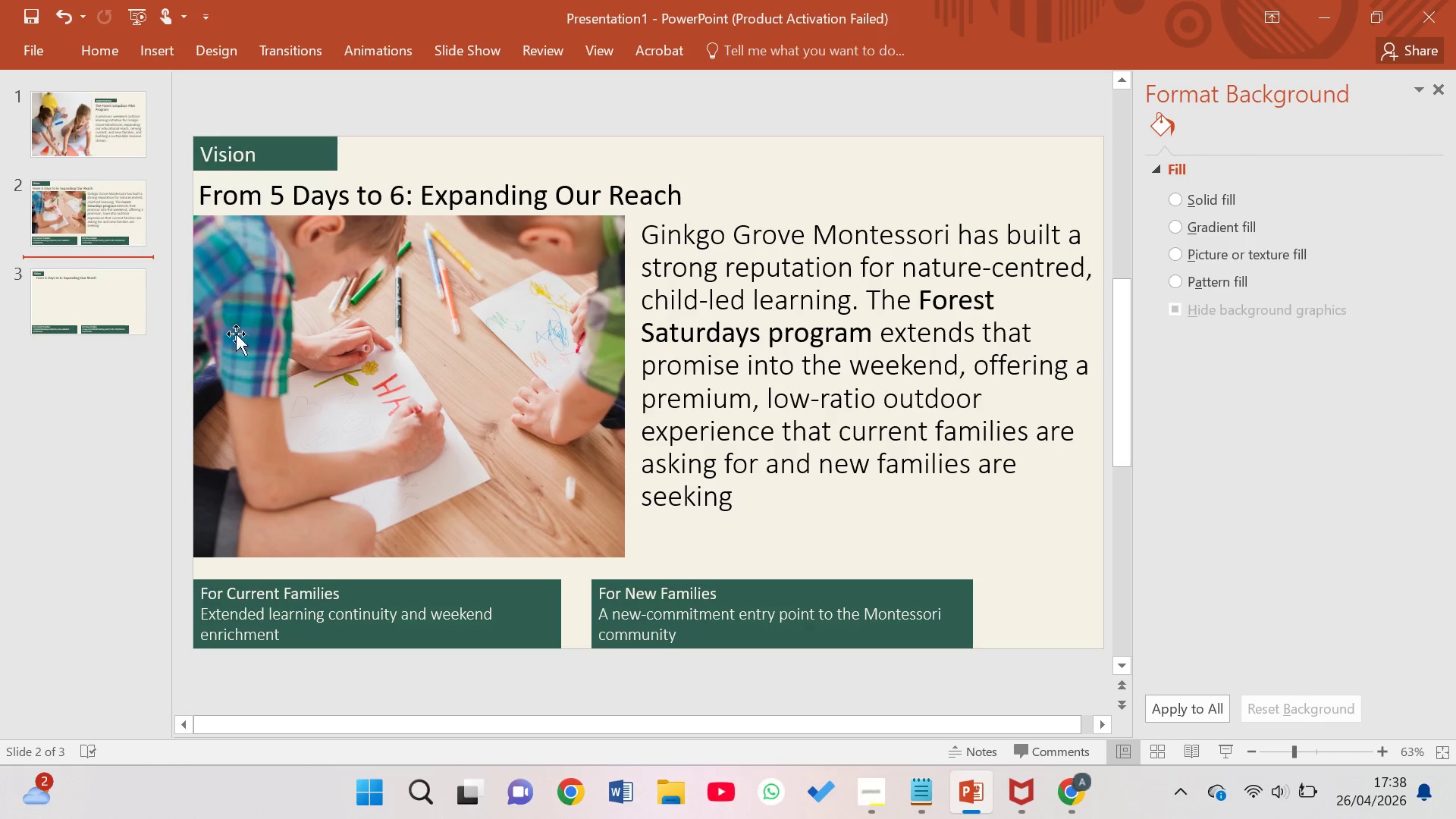 
left_click([735, 513])
 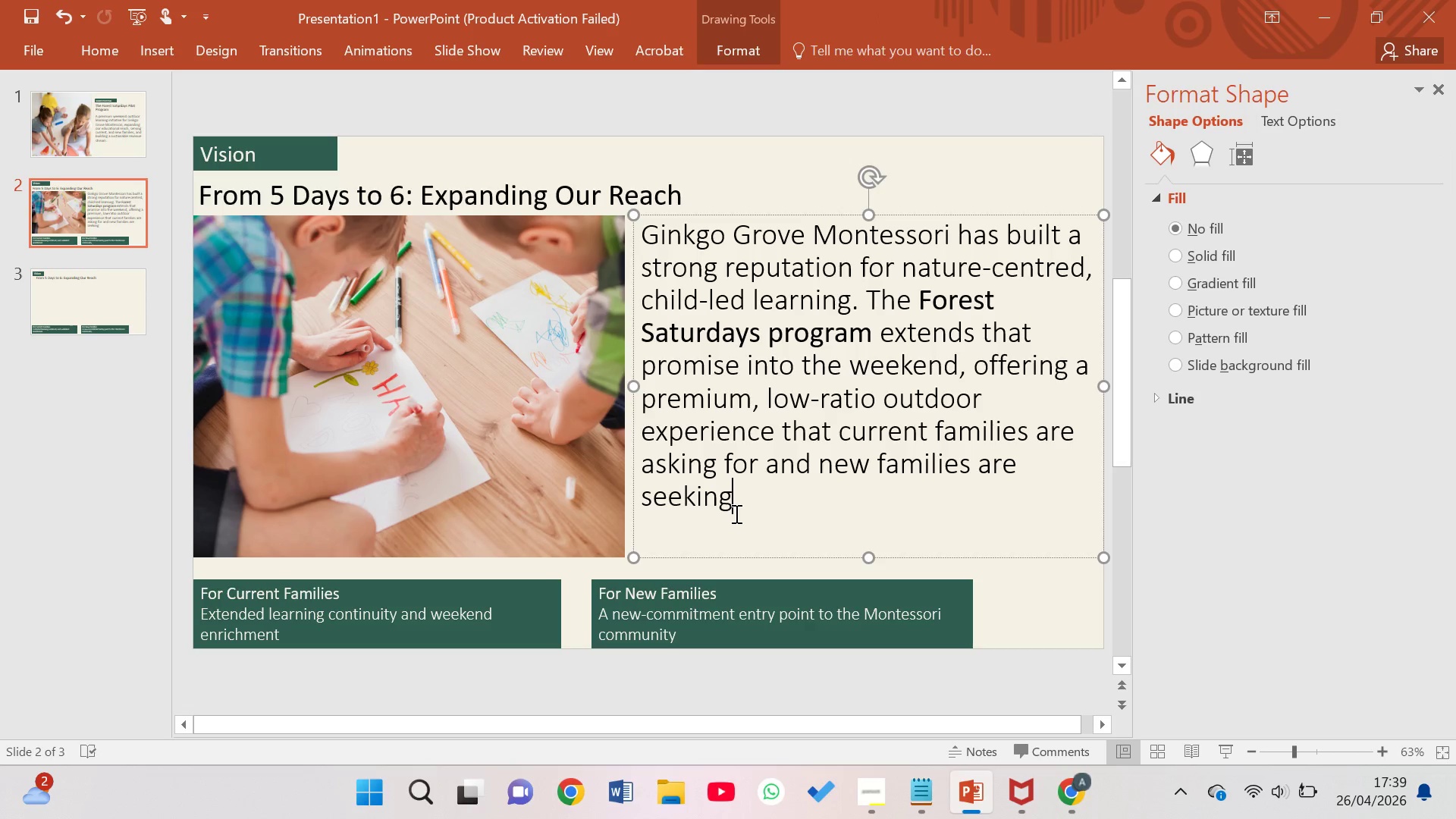 
key(Period)
 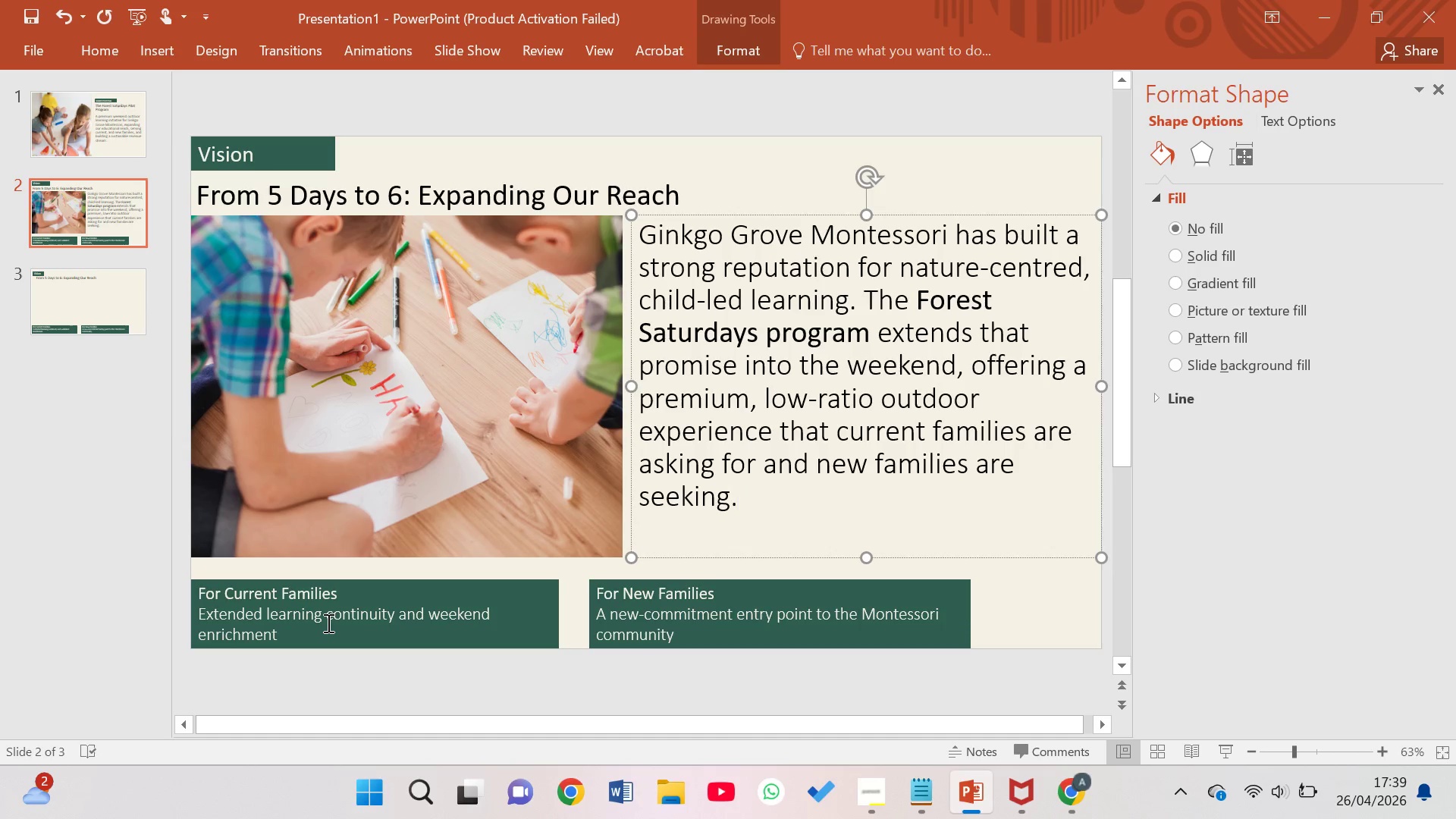 
wait(38.47)
 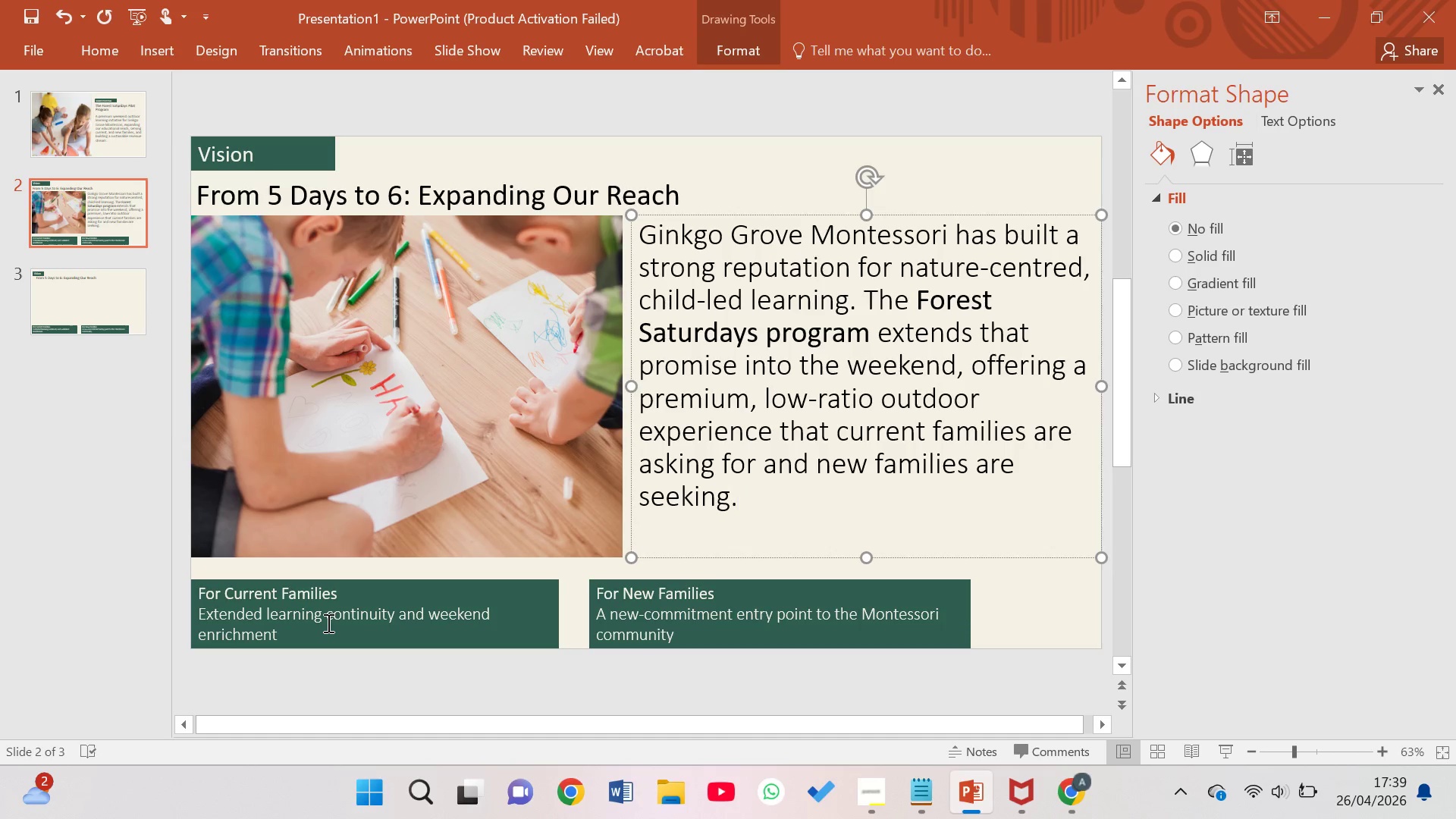 
left_click_drag(start_coordinate=[76, 330], to_coordinate=[248, 171])
 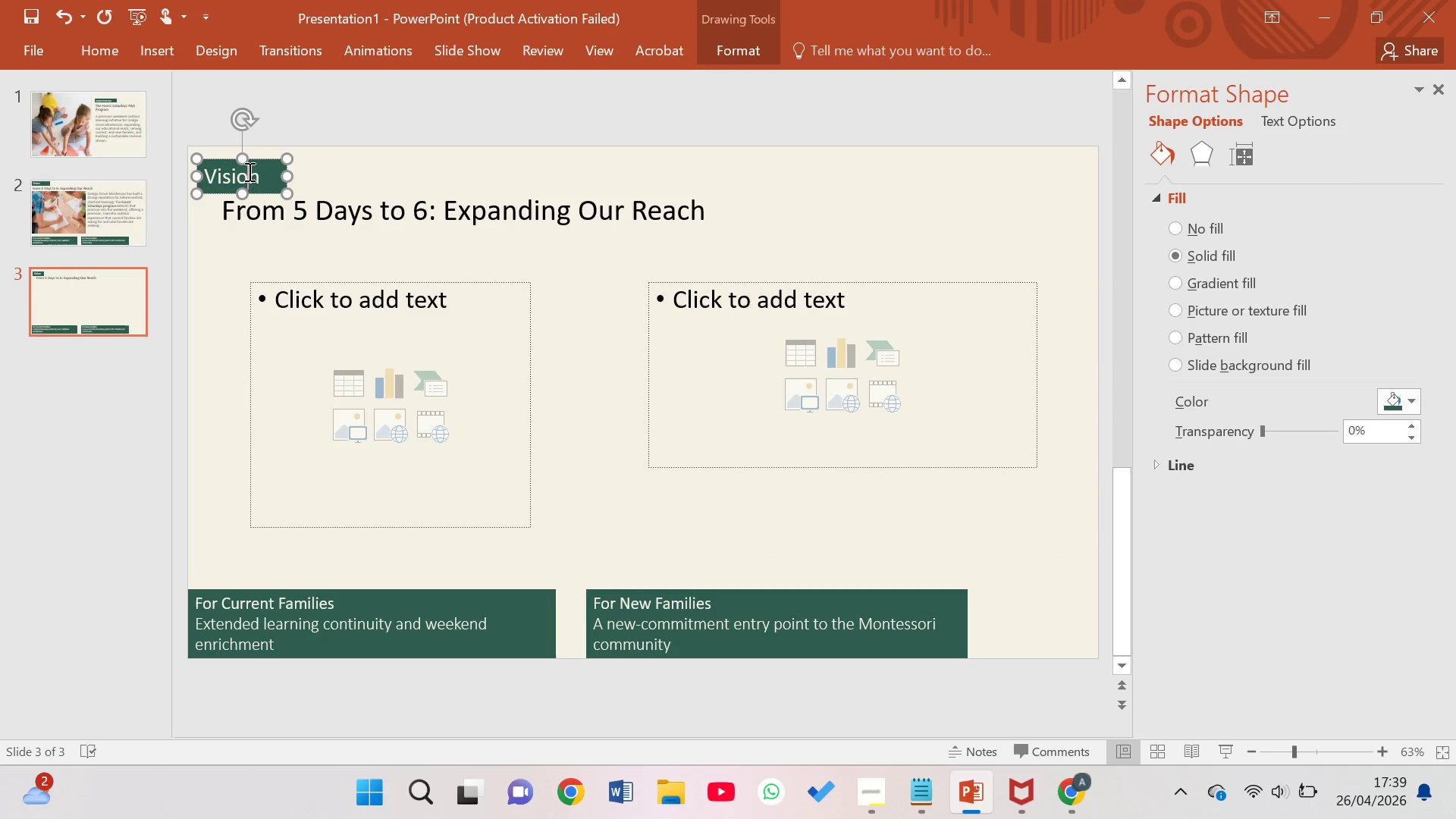 
left_click([248, 171])
 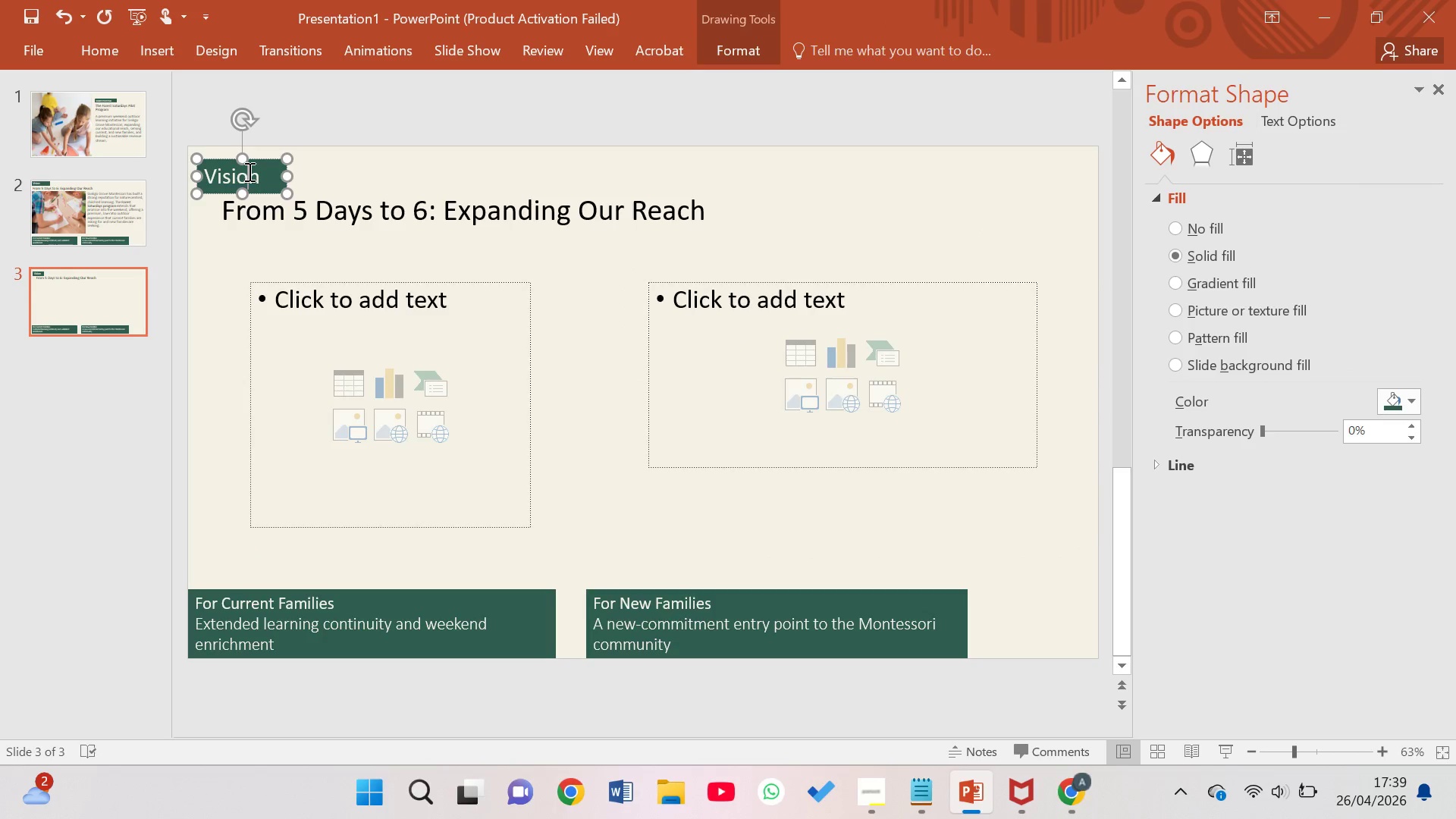 
left_click([104, 205])
 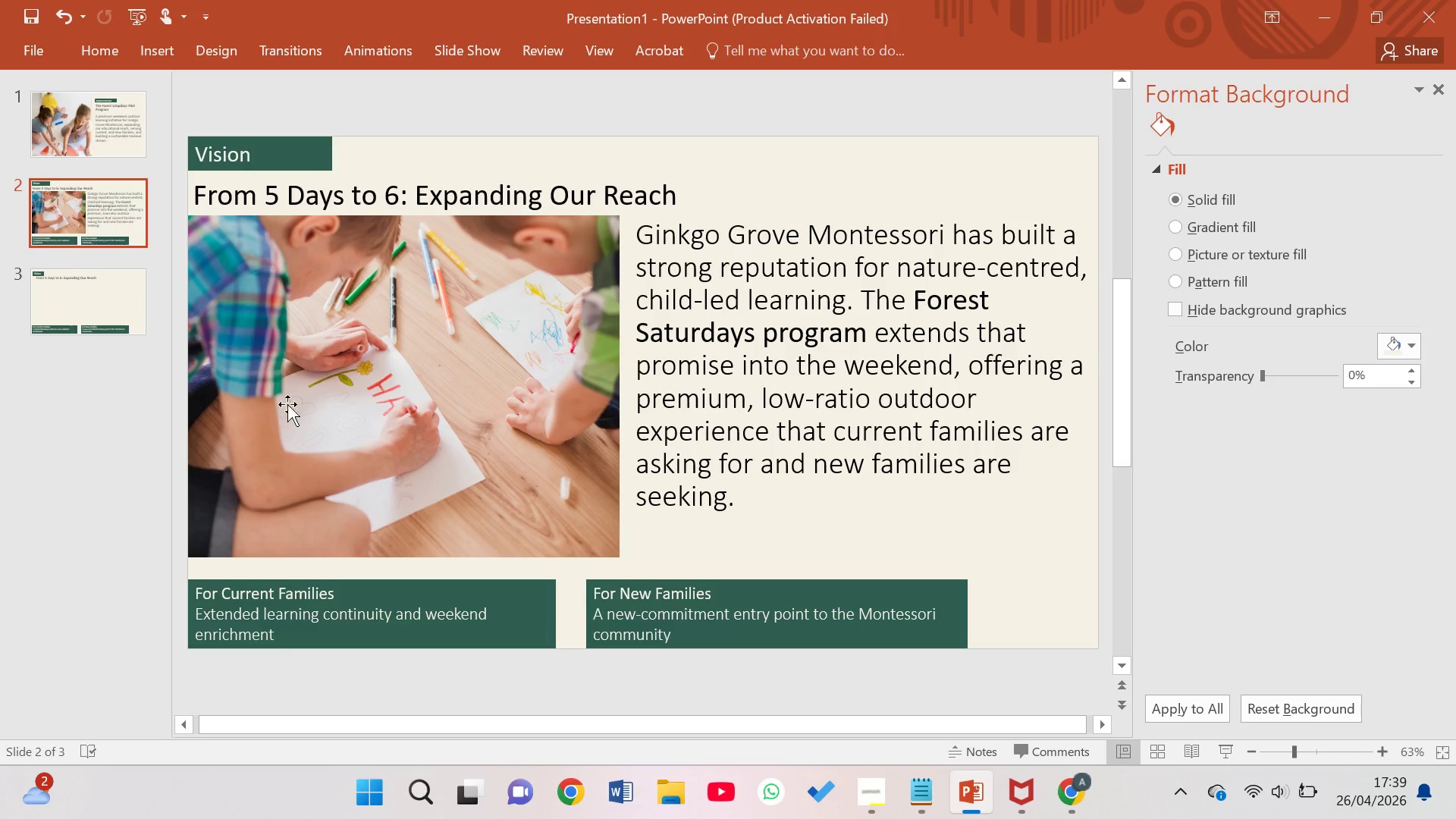 
wait(12.92)
 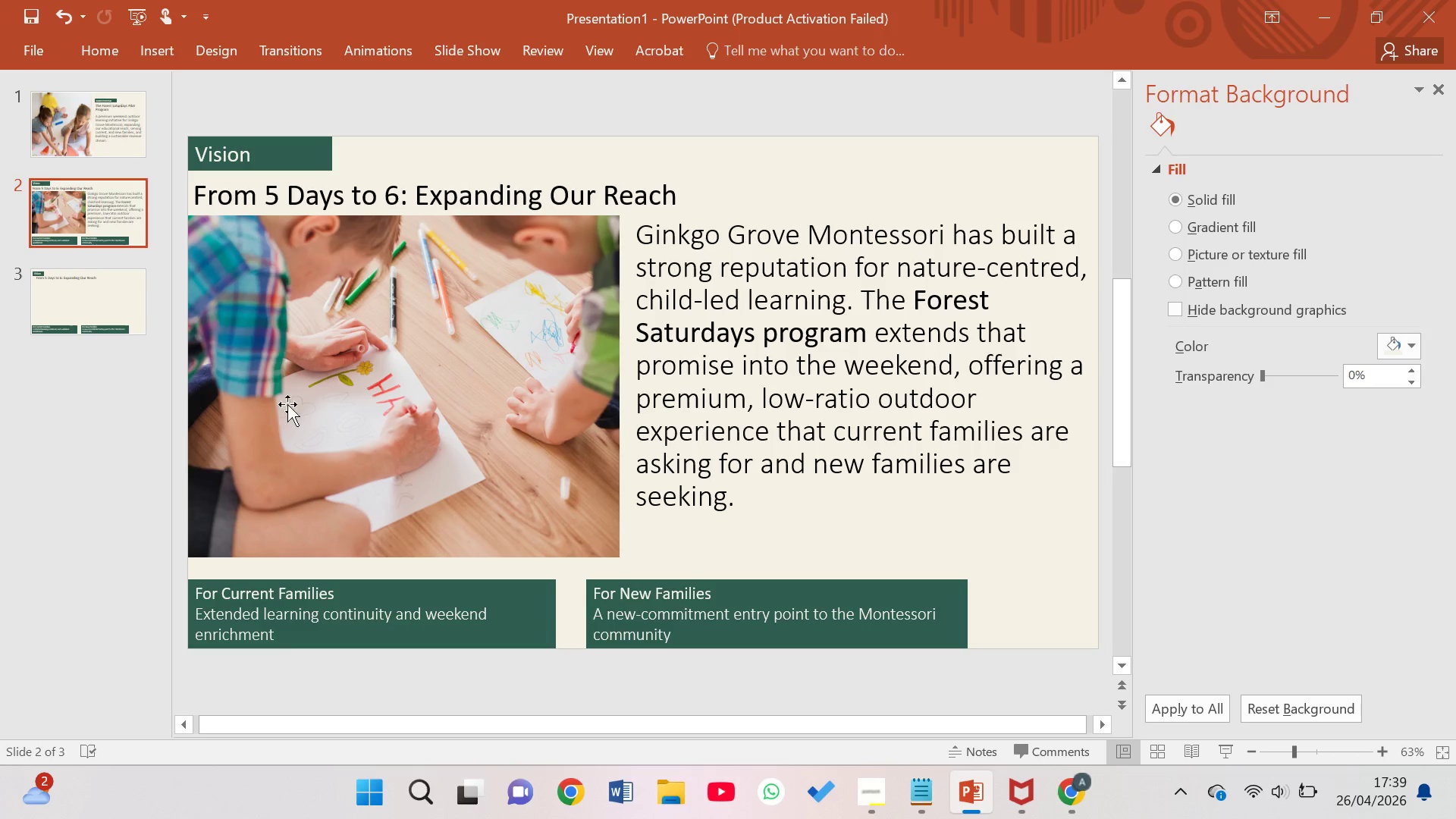 
left_click([64, 274])
 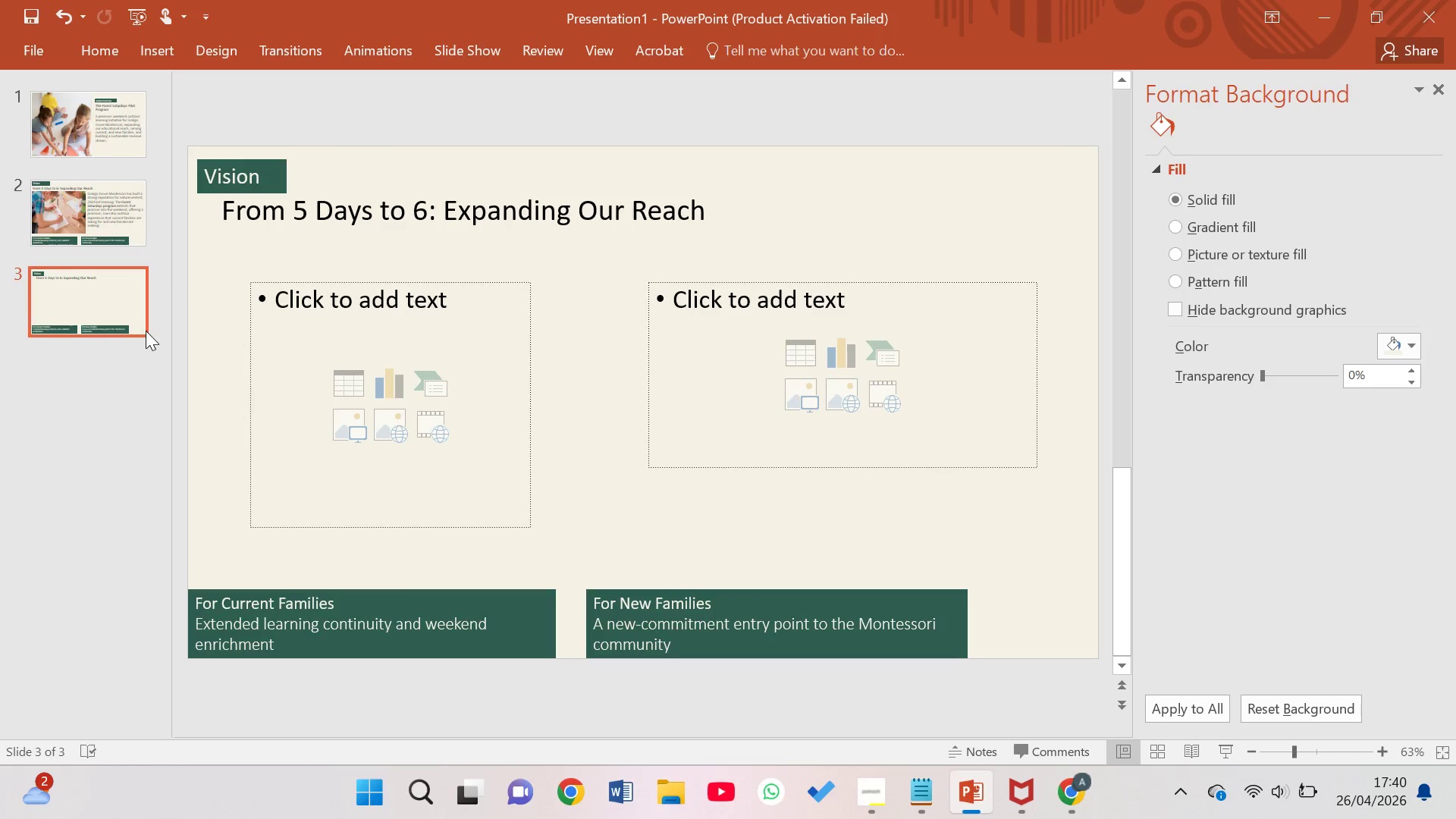 
left_click([247, 174])
 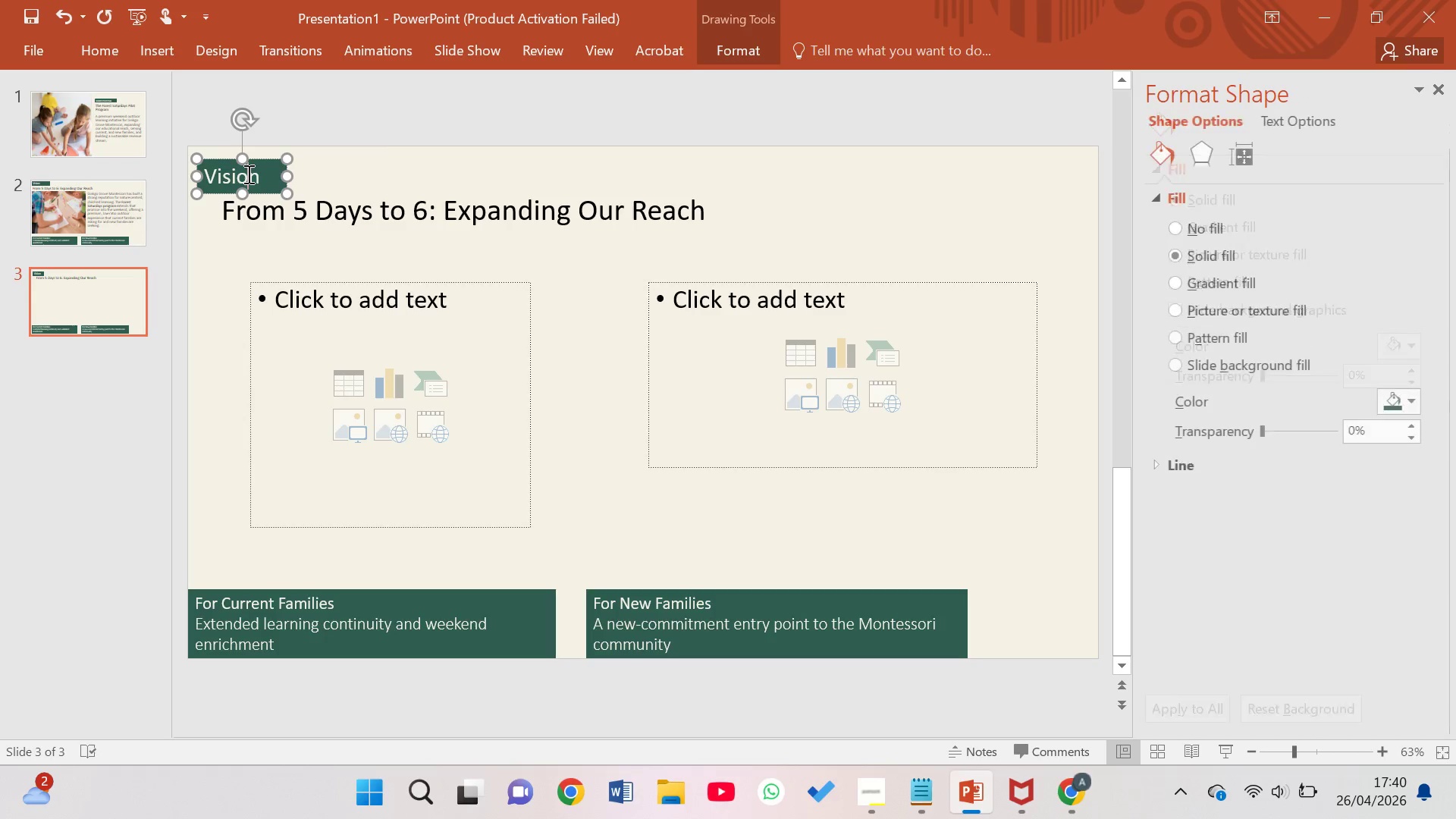 
left_click([247, 174])
 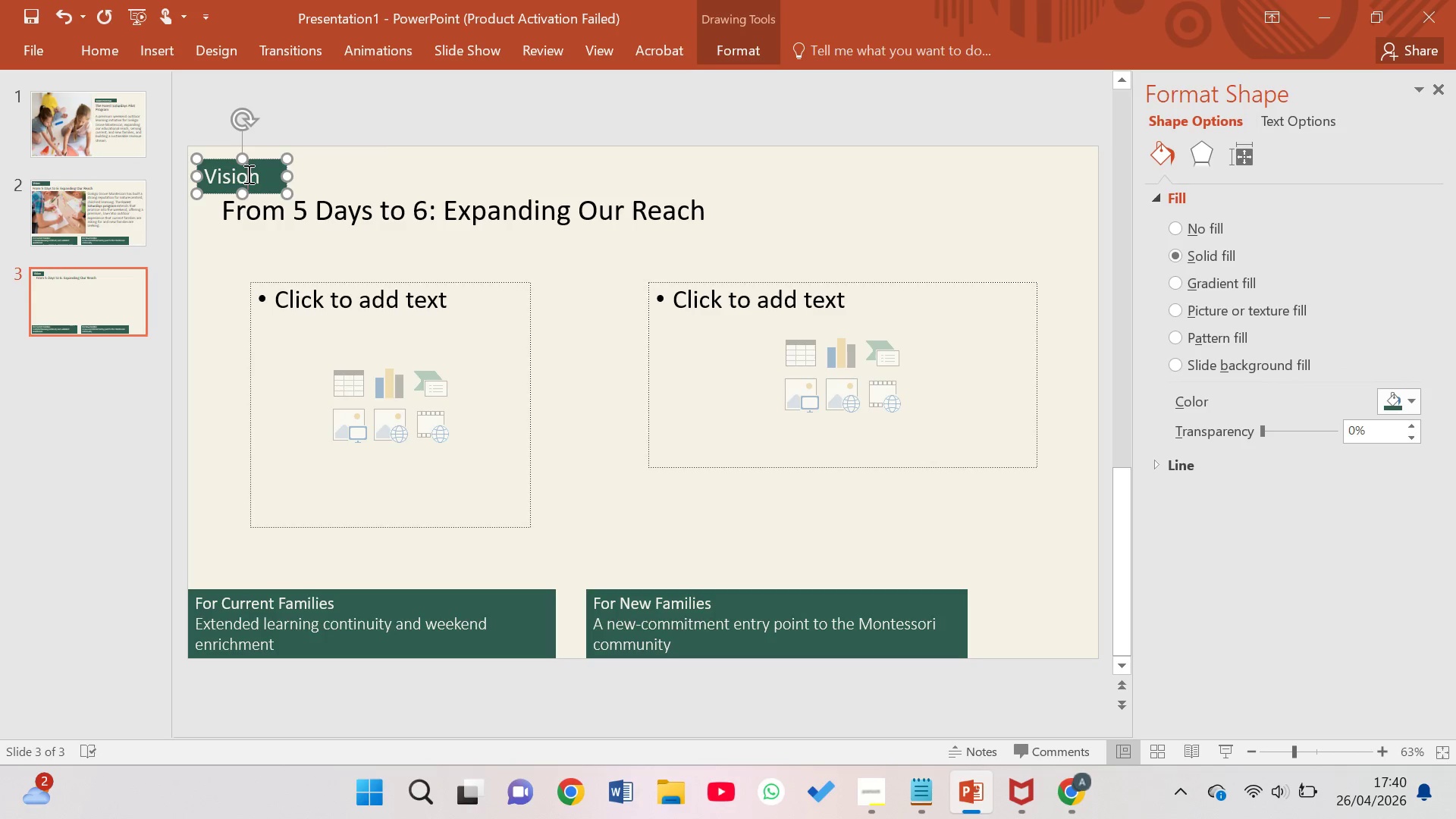 
key(ArrowRight)
 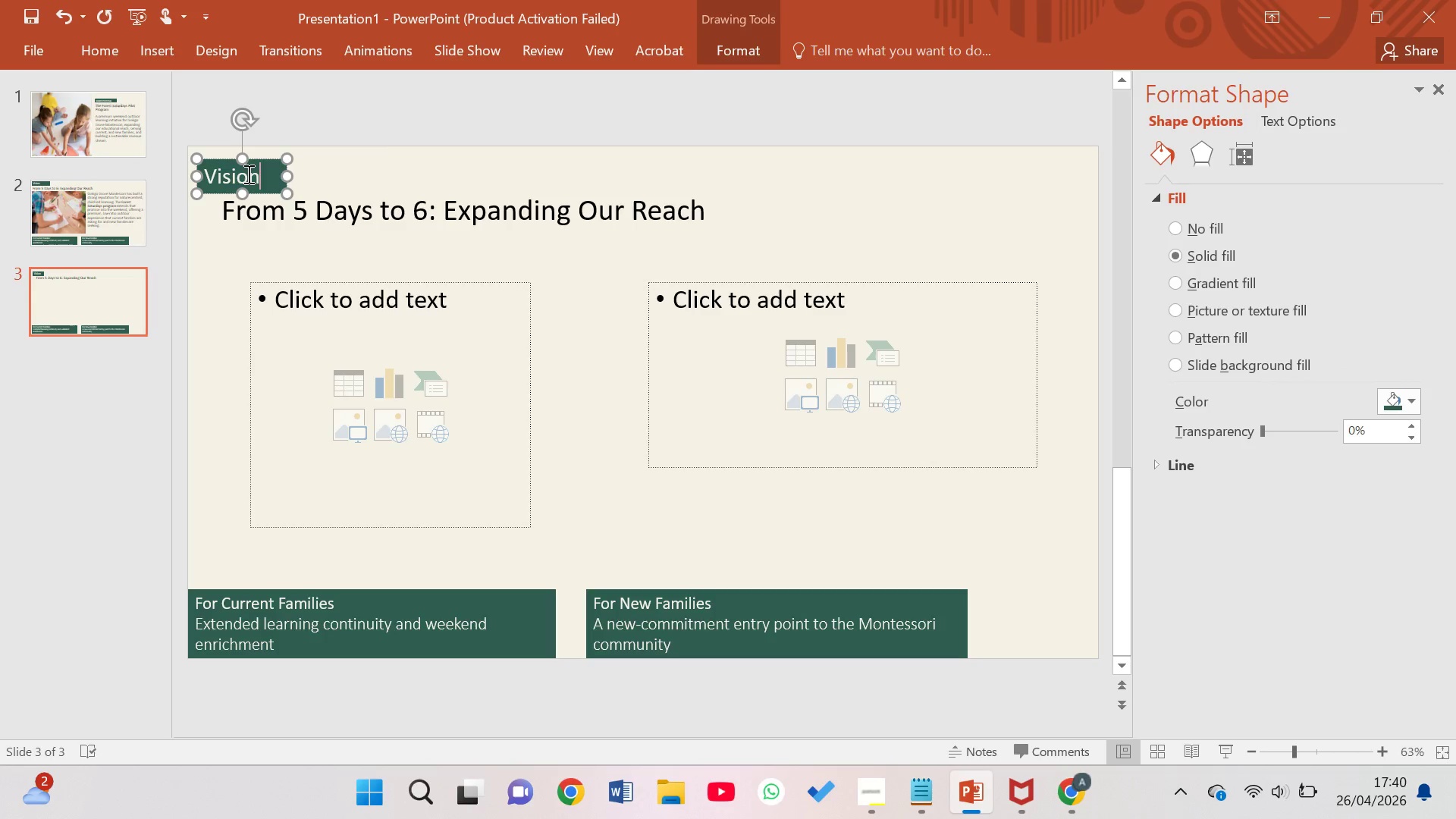 
key(ArrowRight)
 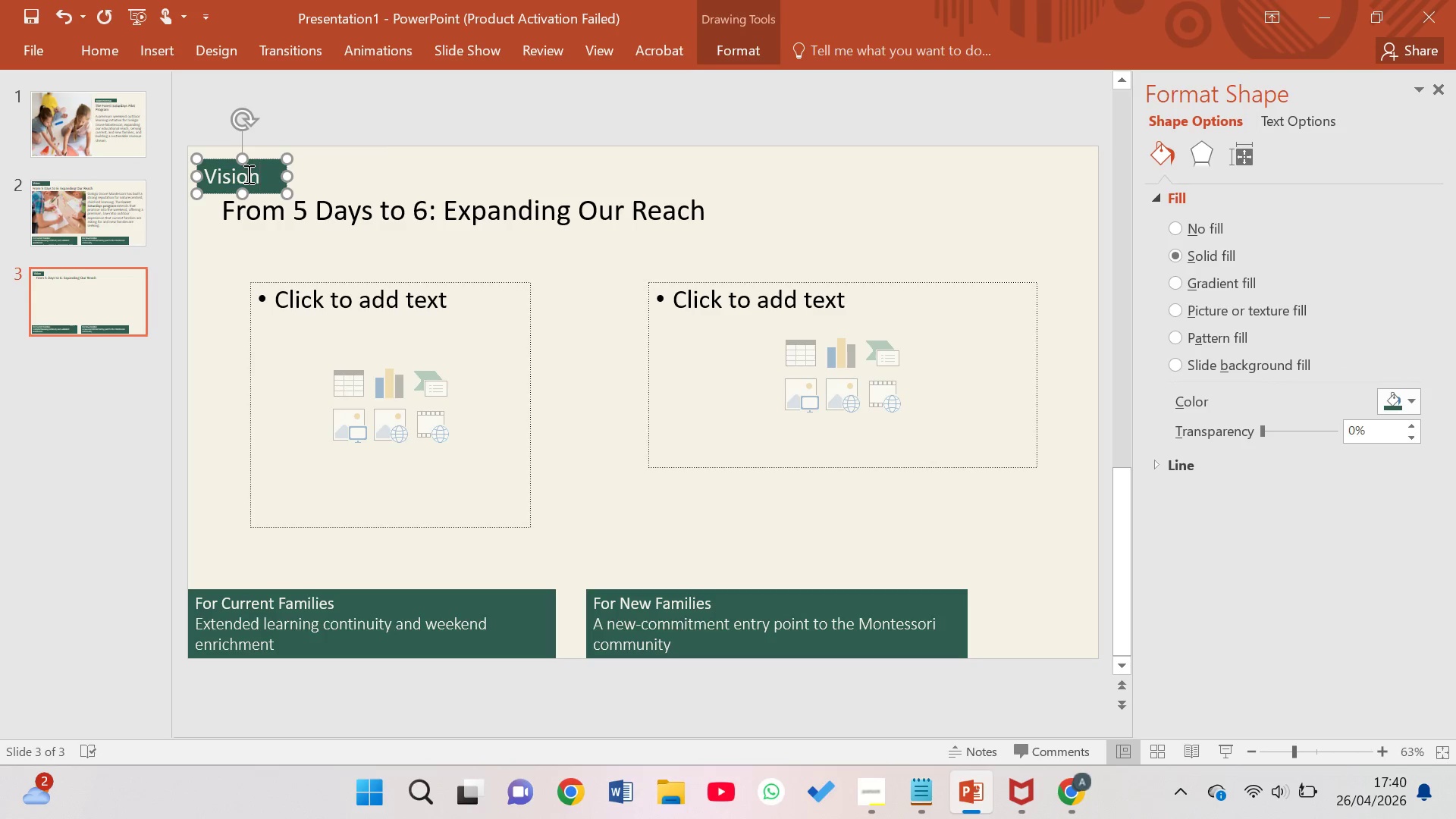 
key(Backspace)
key(Backspace)
key(Backspace)
key(Backspace)
key(Backspace)
key(Backspace)
type(Mar)
key(Backspace)
key(Backspace)
type(ARKET DEMAND)
 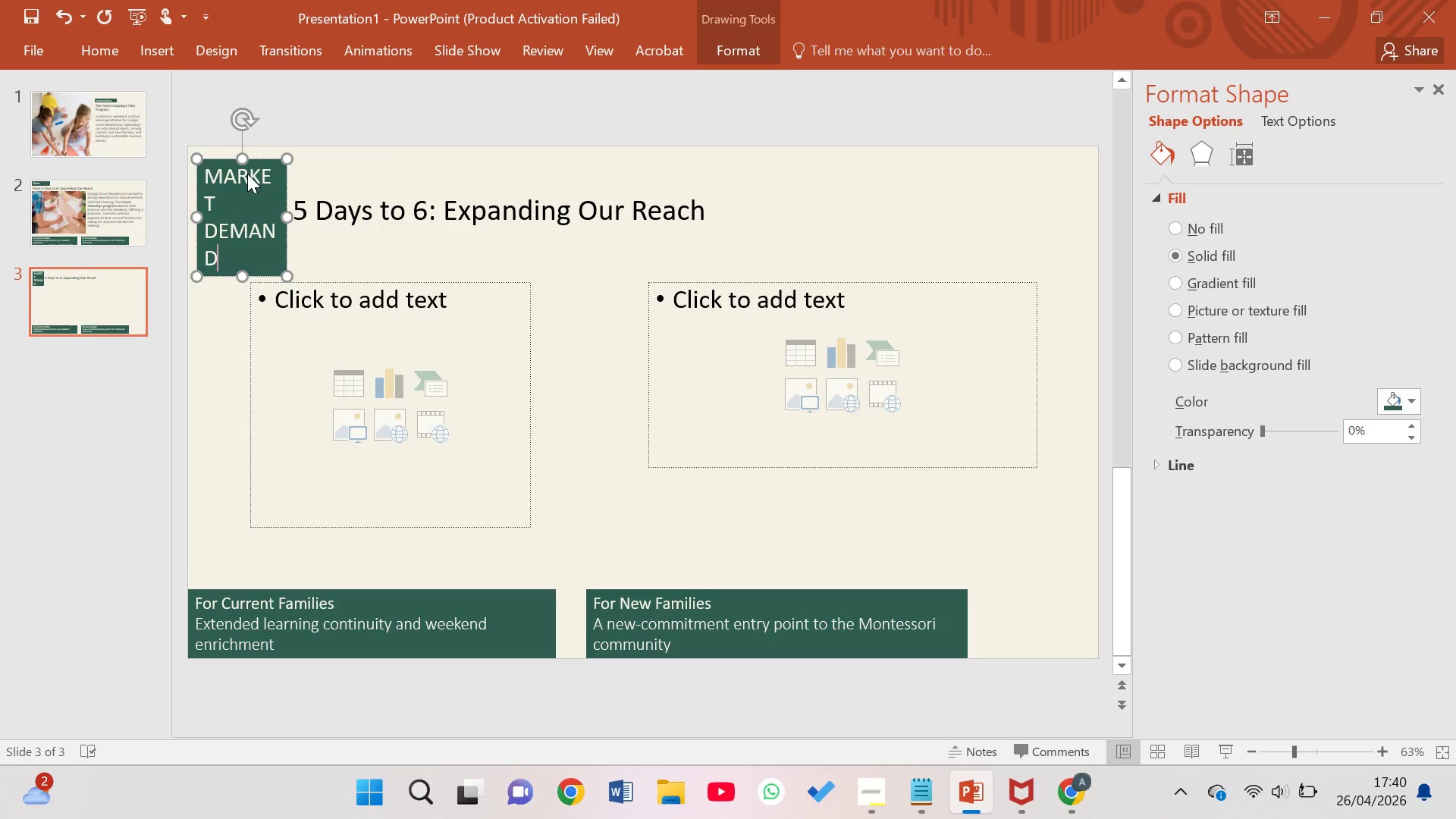 
left_click_drag(start_coordinate=[284, 218], to_coordinate=[432, 186])
 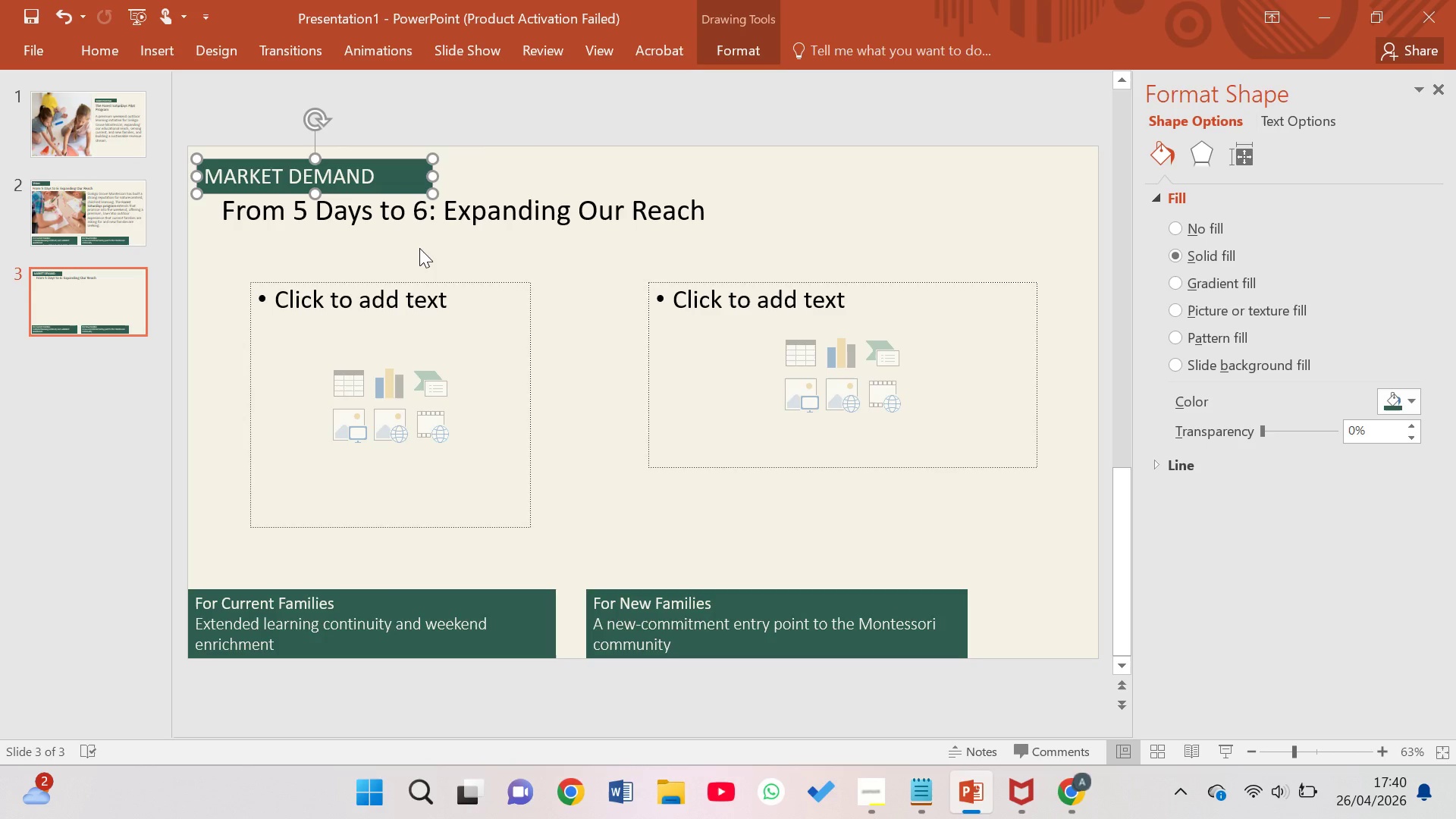 
wait(5.67)
 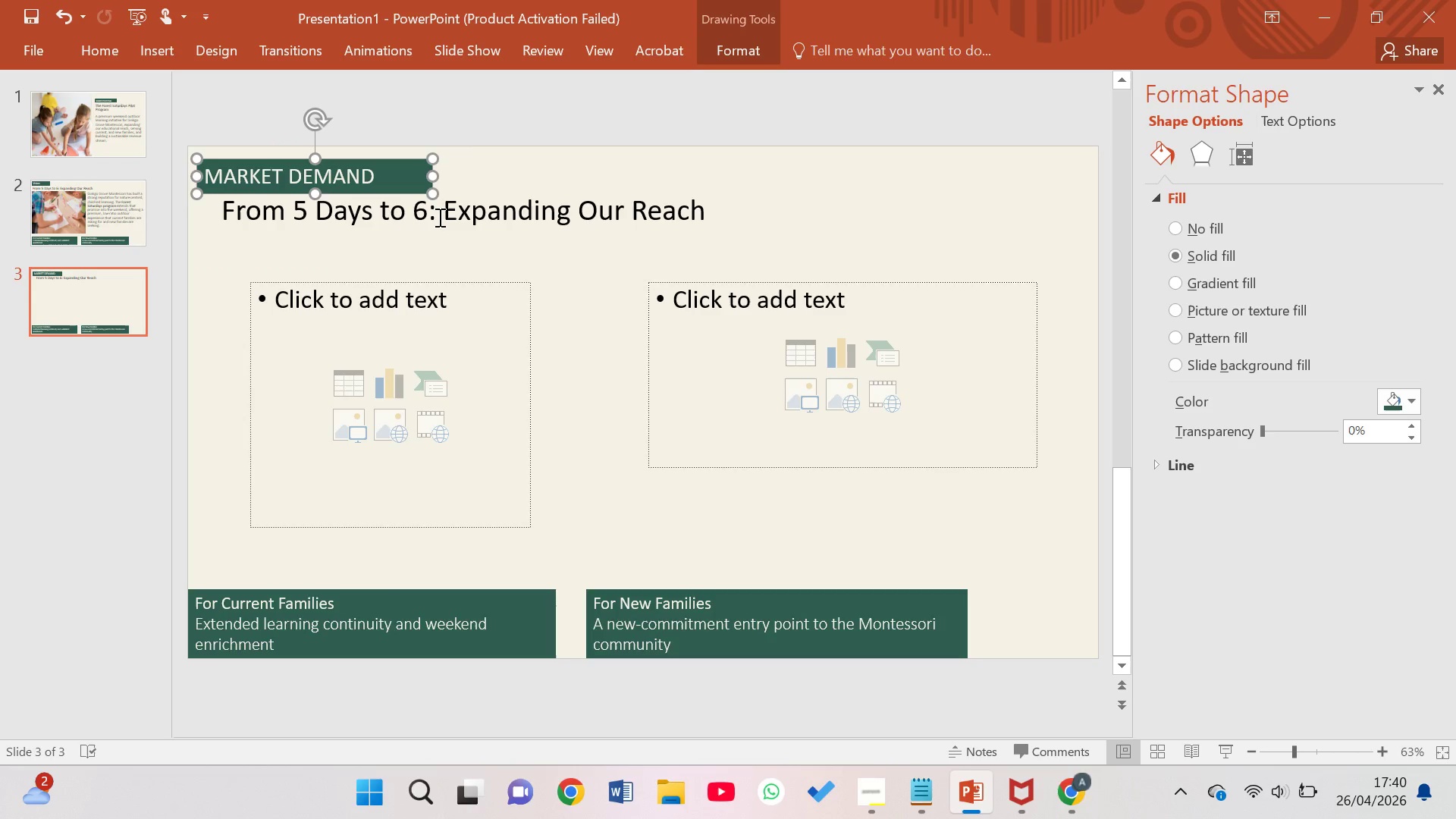 
double_click([448, 212])
 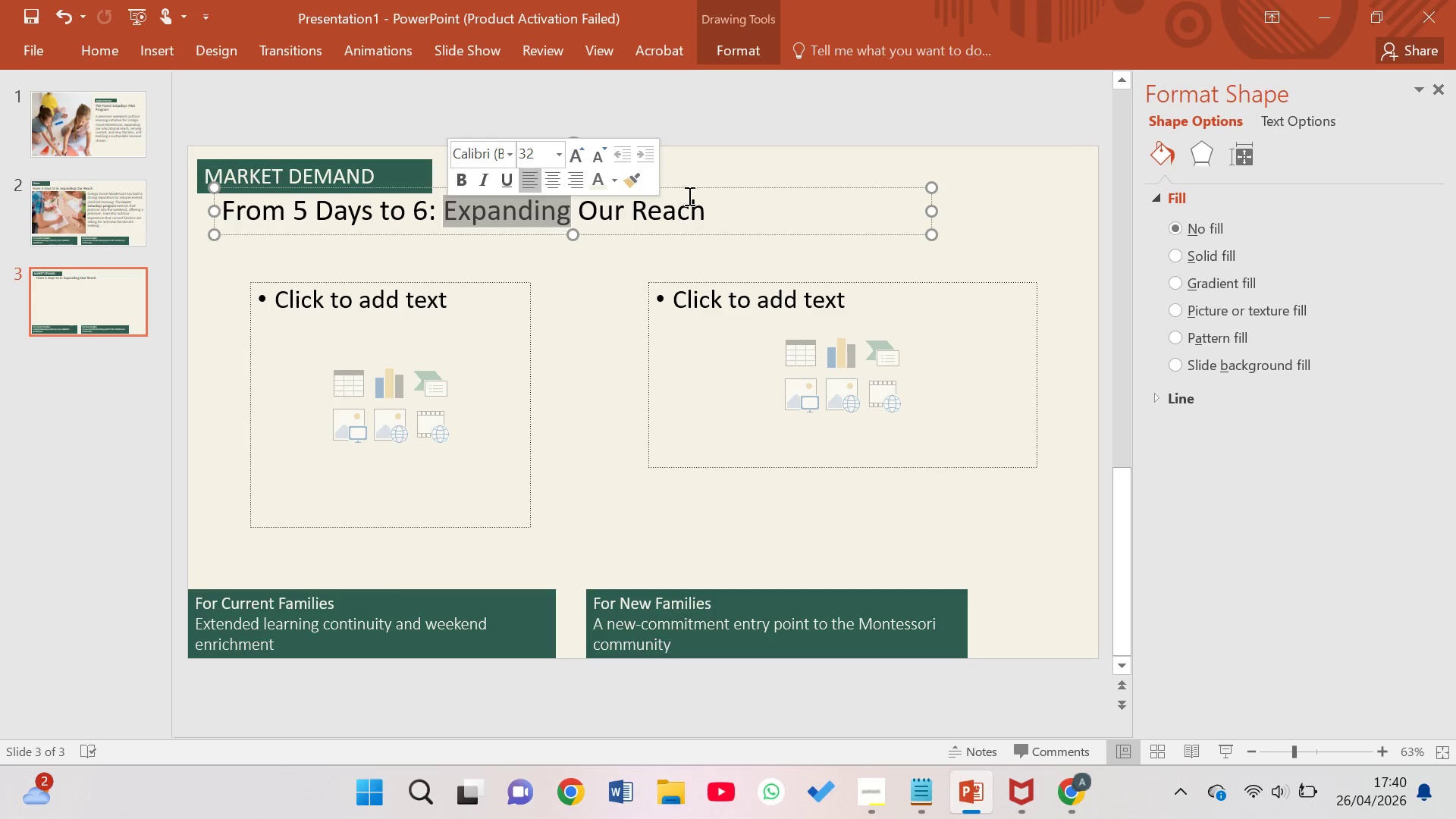 
left_click_drag(start_coordinate=[707, 204], to_coordinate=[270, 257])
 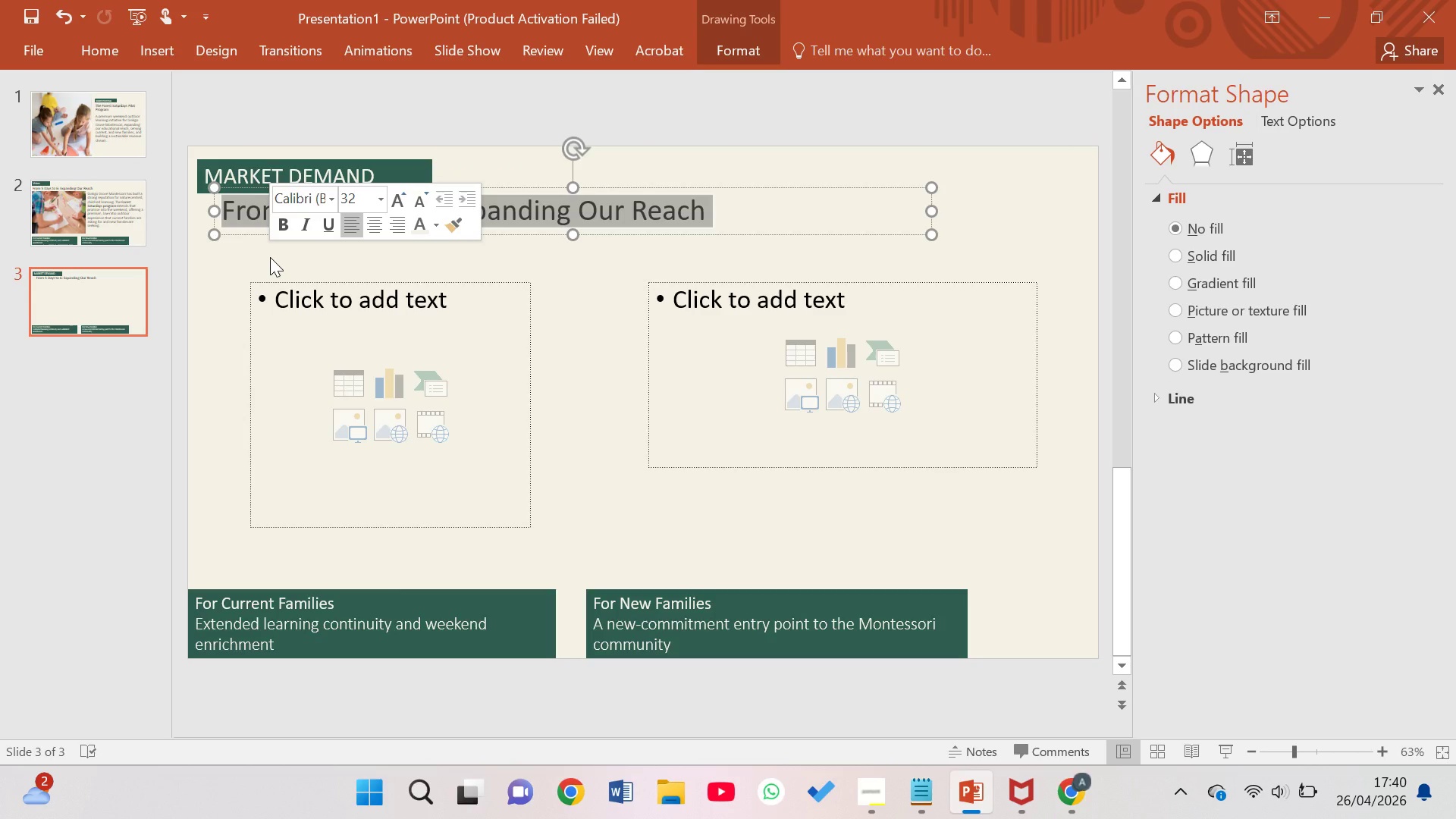 
type(The Demand Is Rel )
key(Backspace)
type(, And Growii)
key(Backspace)
type(ng)
 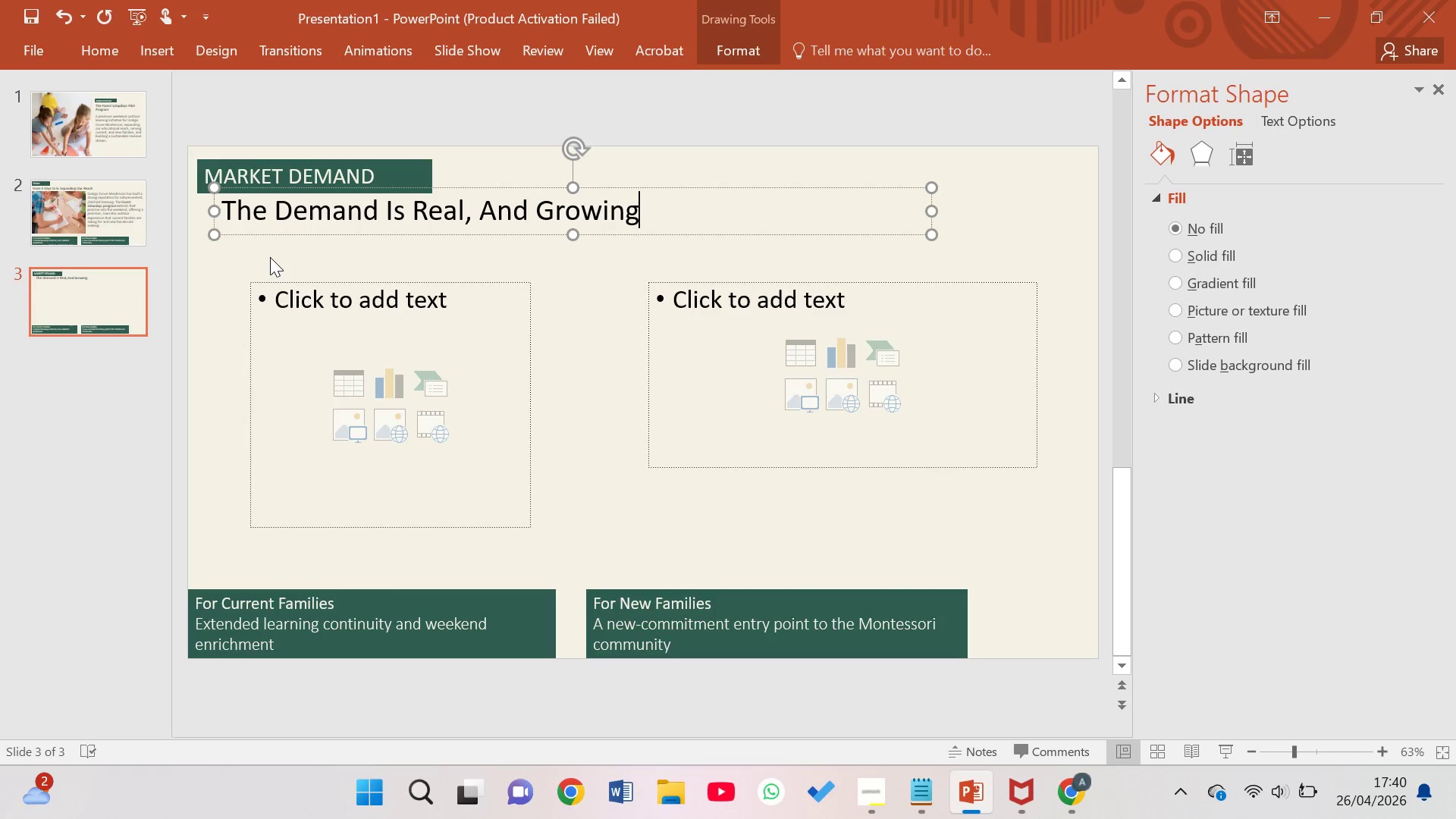 
wait(14.11)
 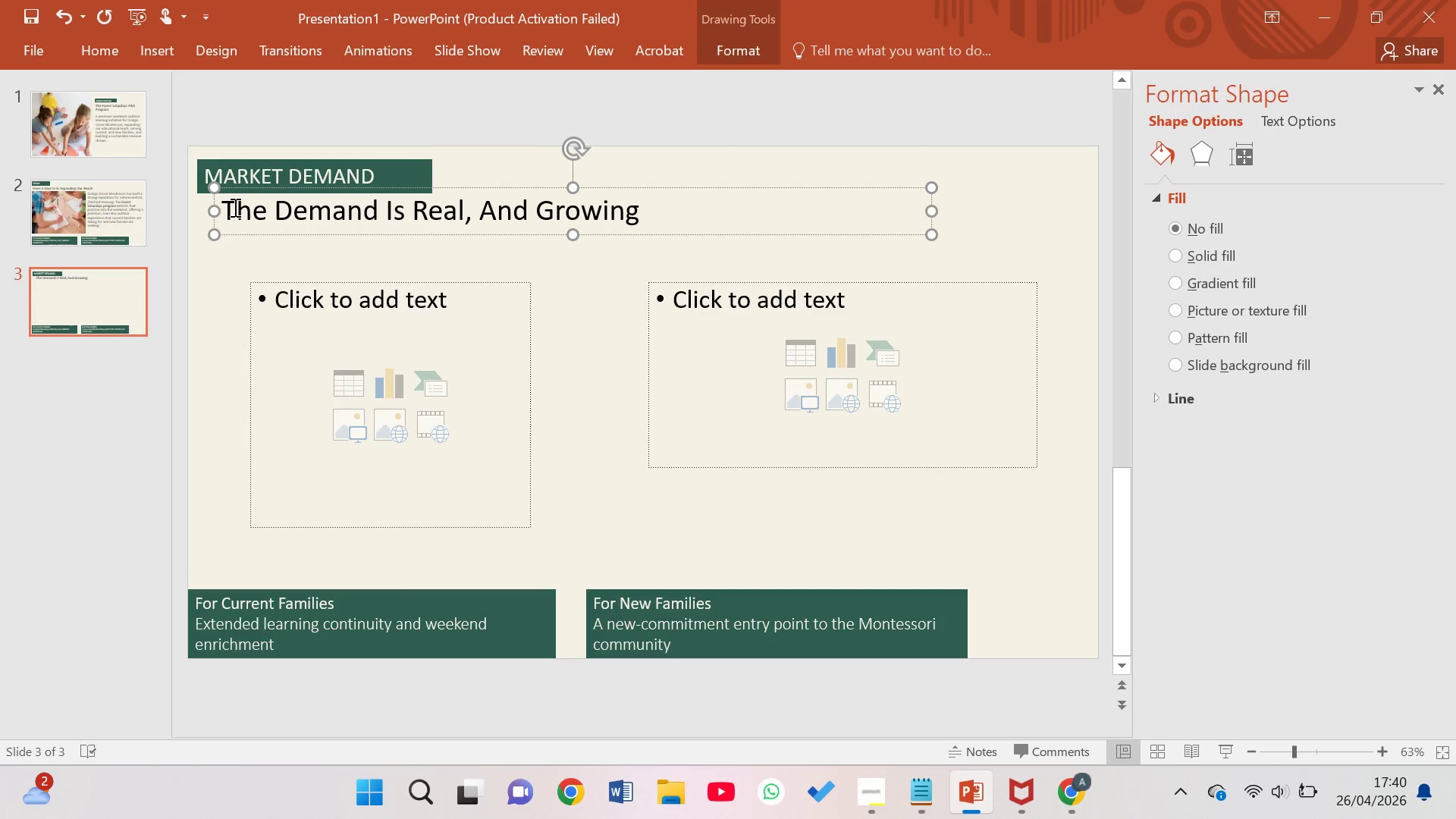 
left_click_drag(start_coordinate=[218, 198], to_coordinate=[214, 224])
 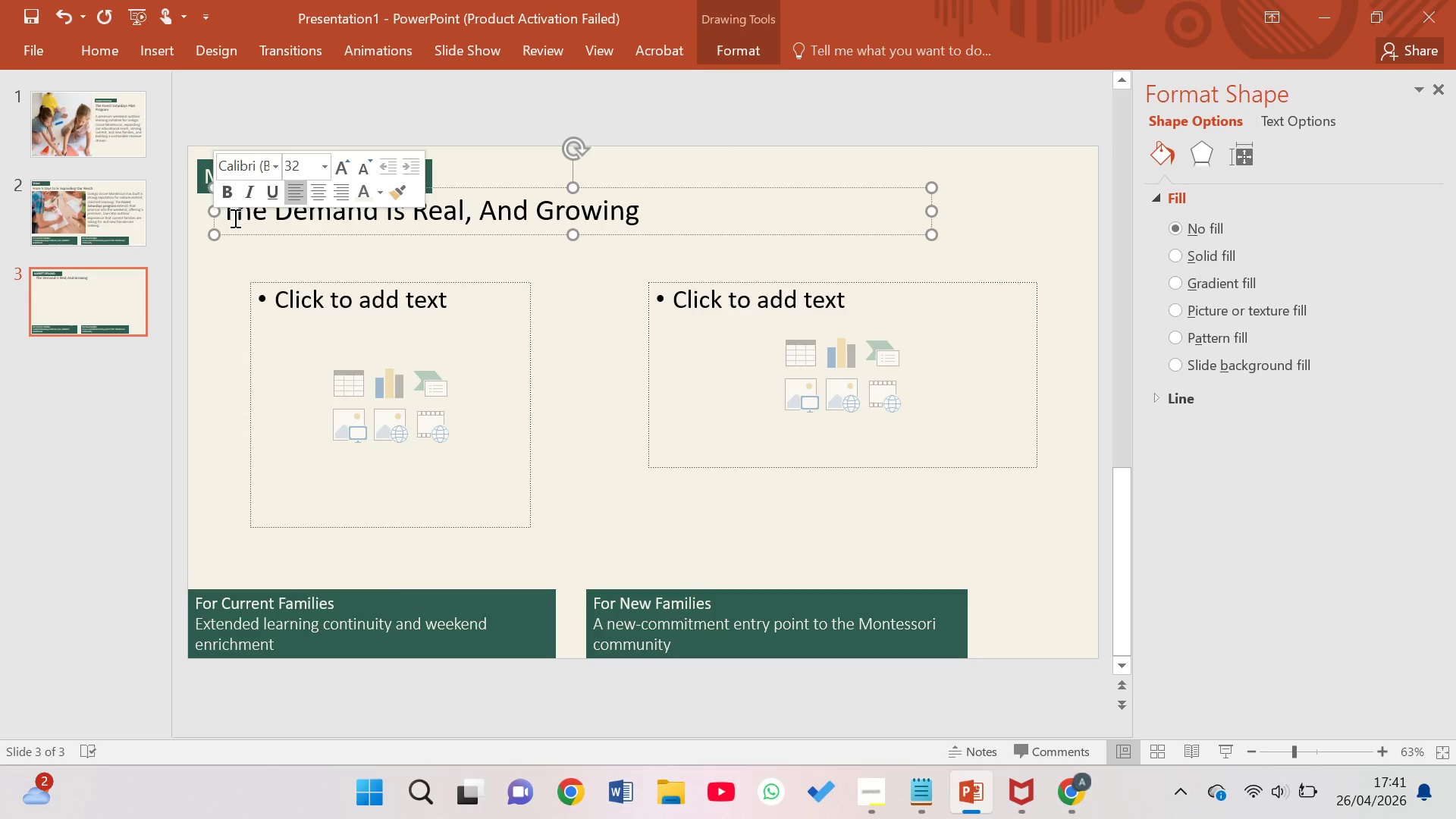 
left_click([242, 255])
 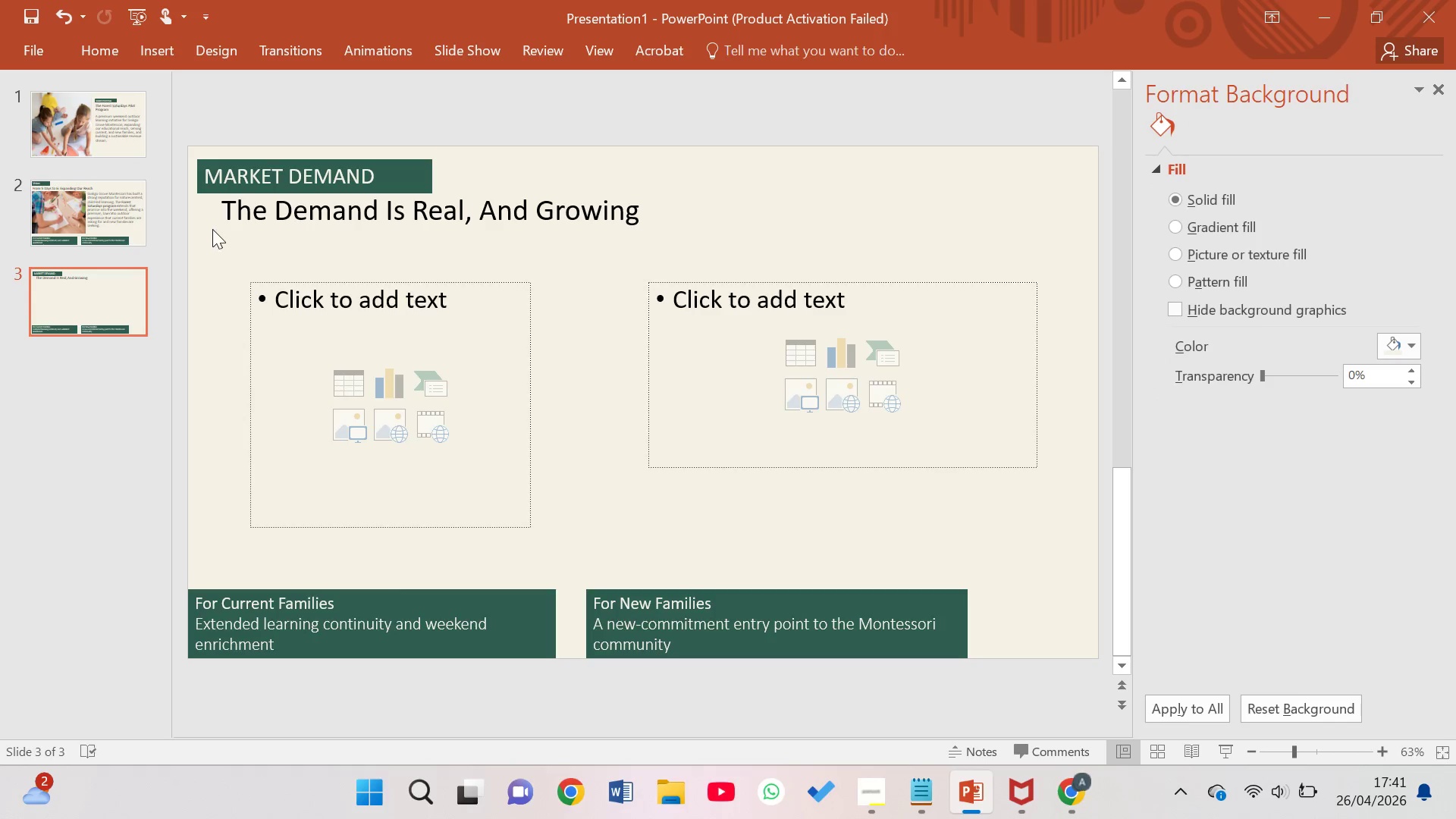 
left_click([212, 227])
 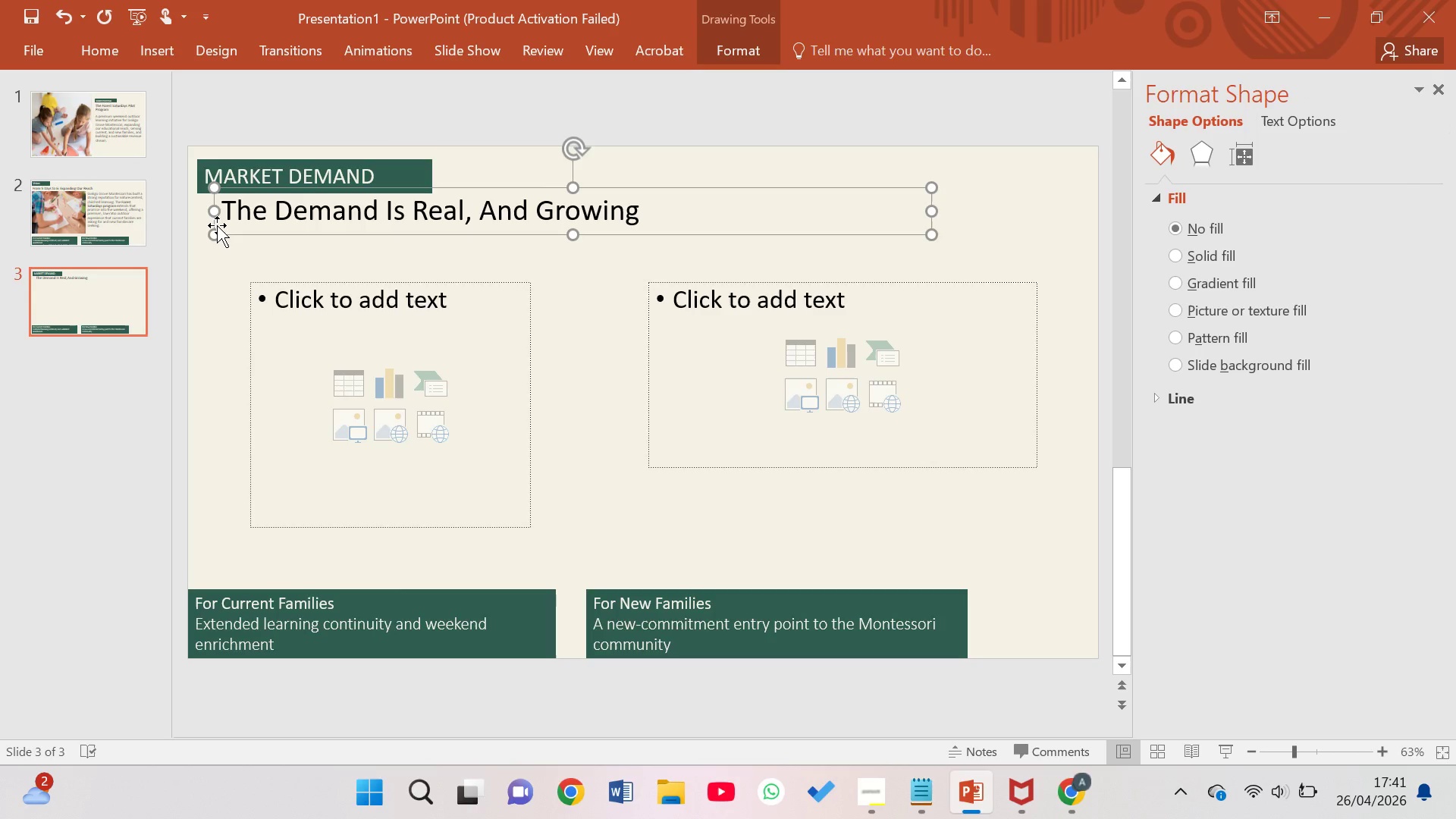 
left_click_drag(start_coordinate=[221, 225], to_coordinate=[212, 243])
 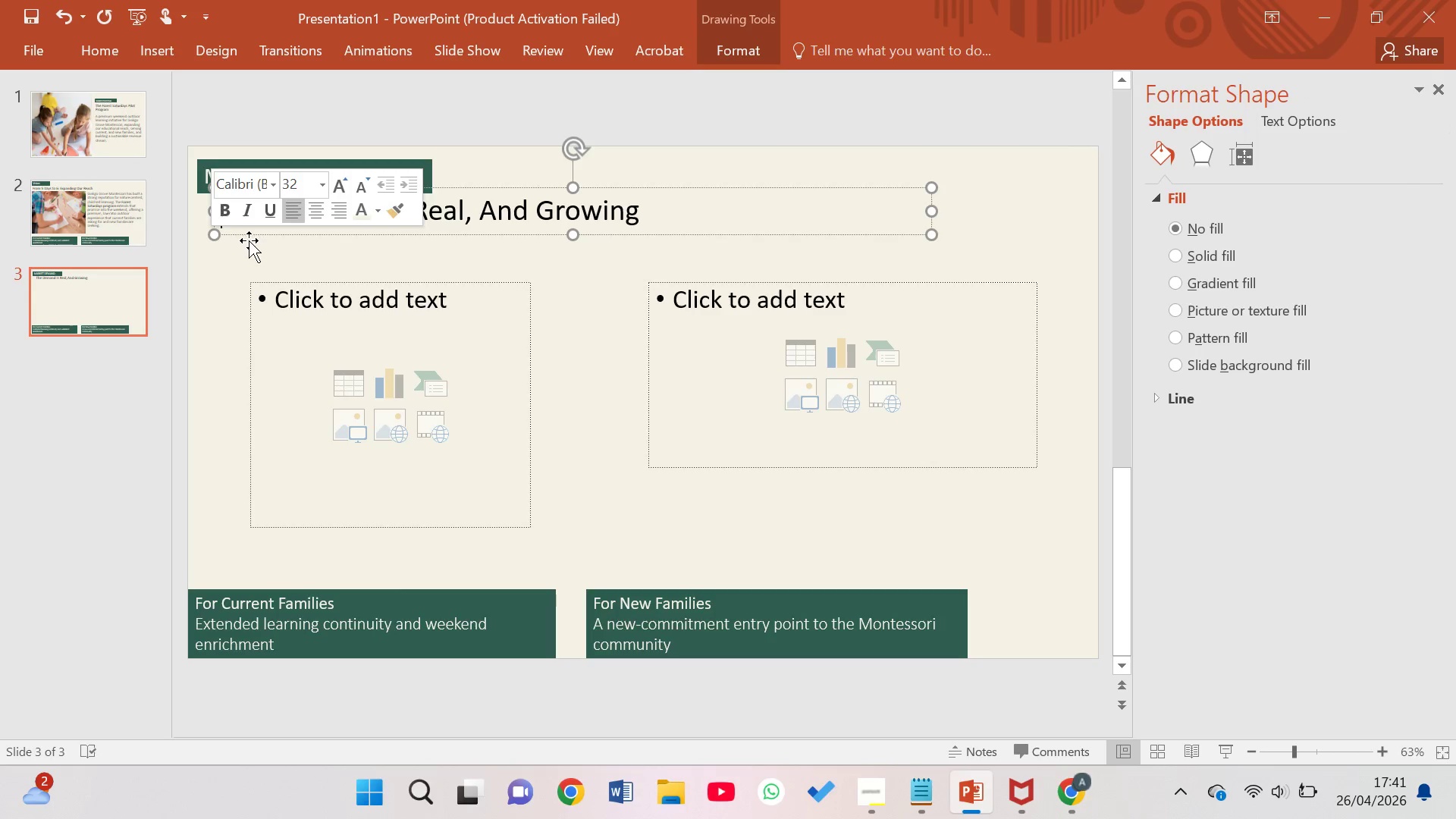 
left_click([249, 240])
 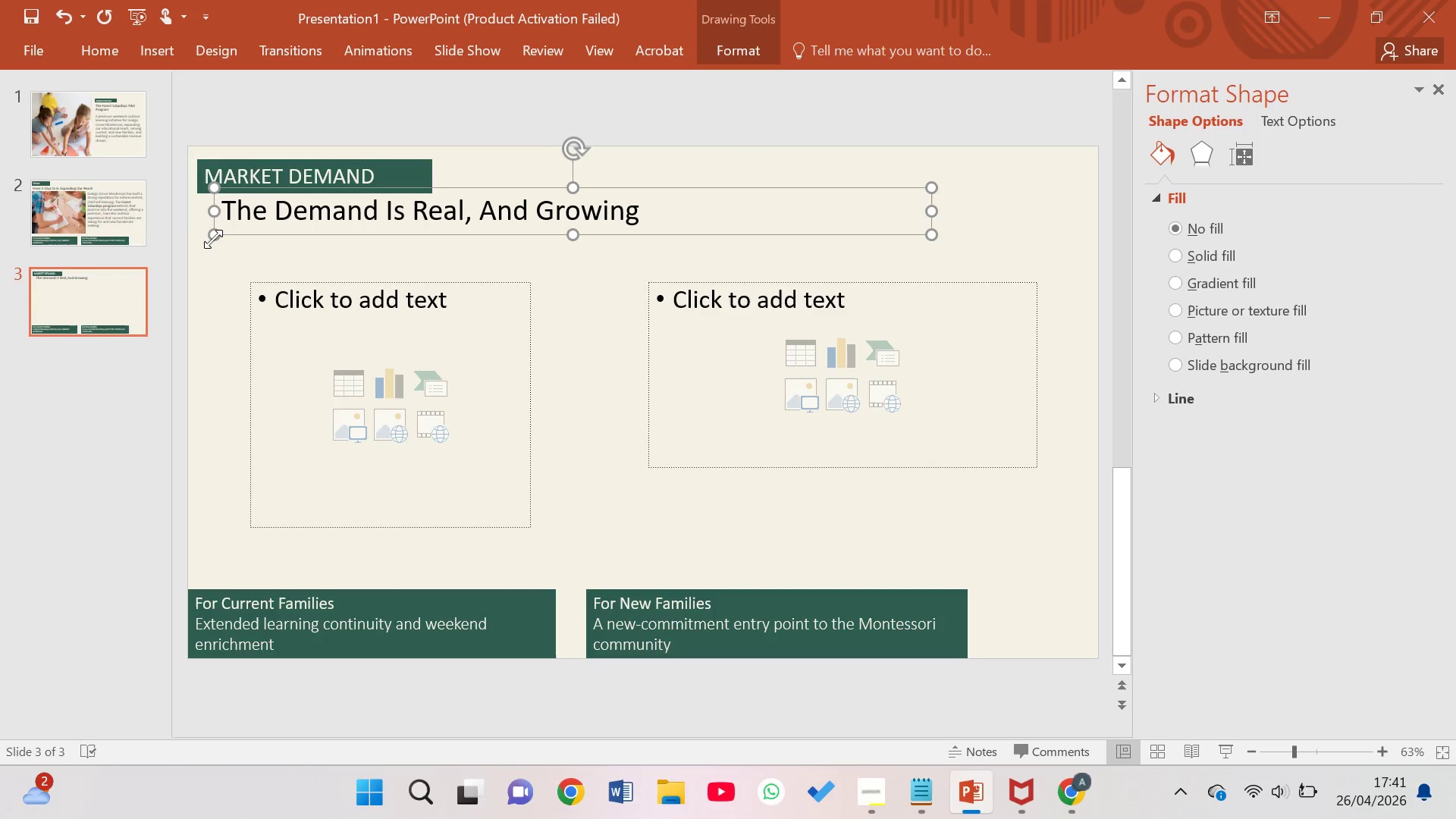 
left_click_drag(start_coordinate=[231, 236], to_coordinate=[213, 246])
 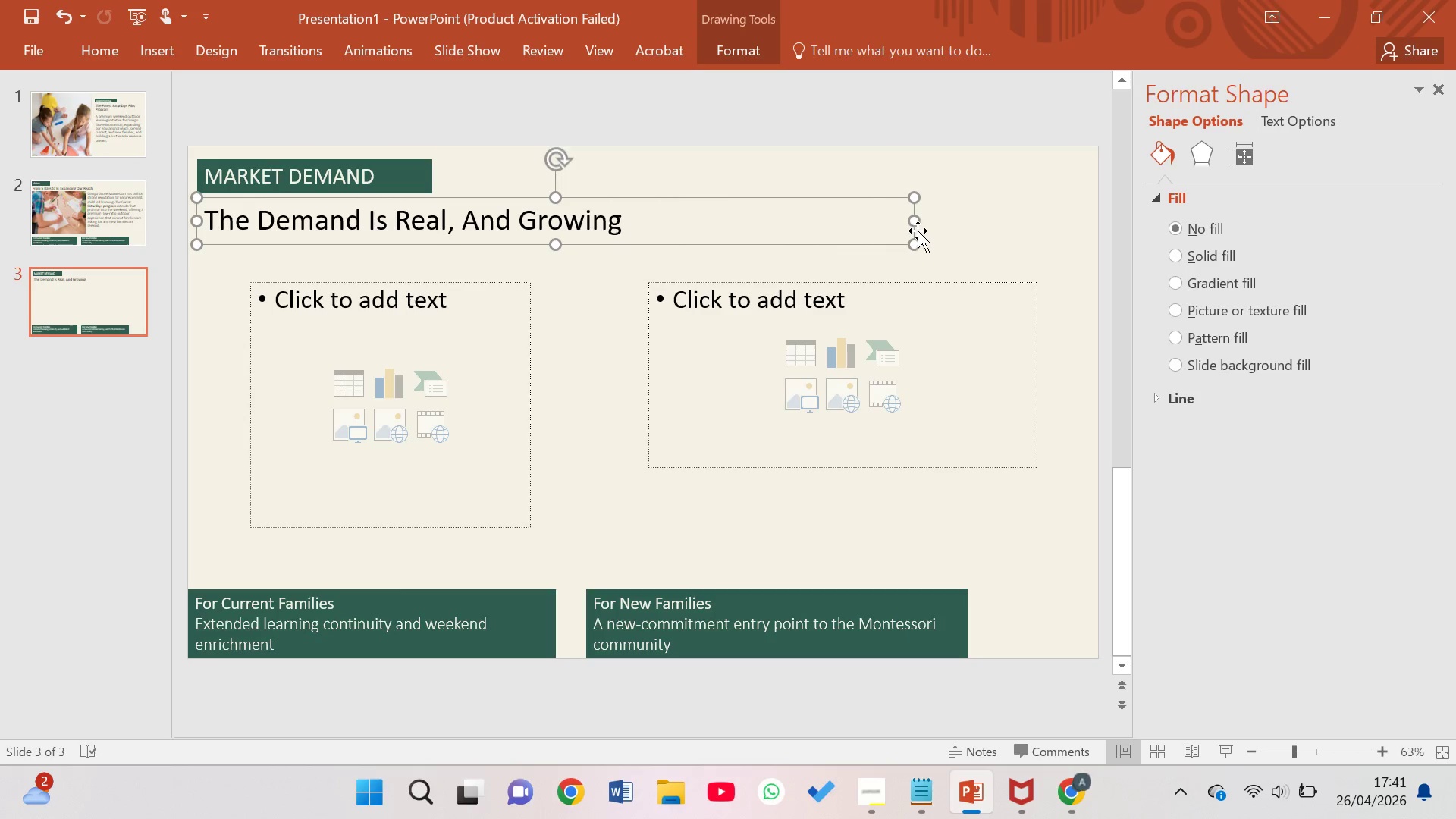 
left_click_drag(start_coordinate=[909, 217], to_coordinate=[692, 212])
 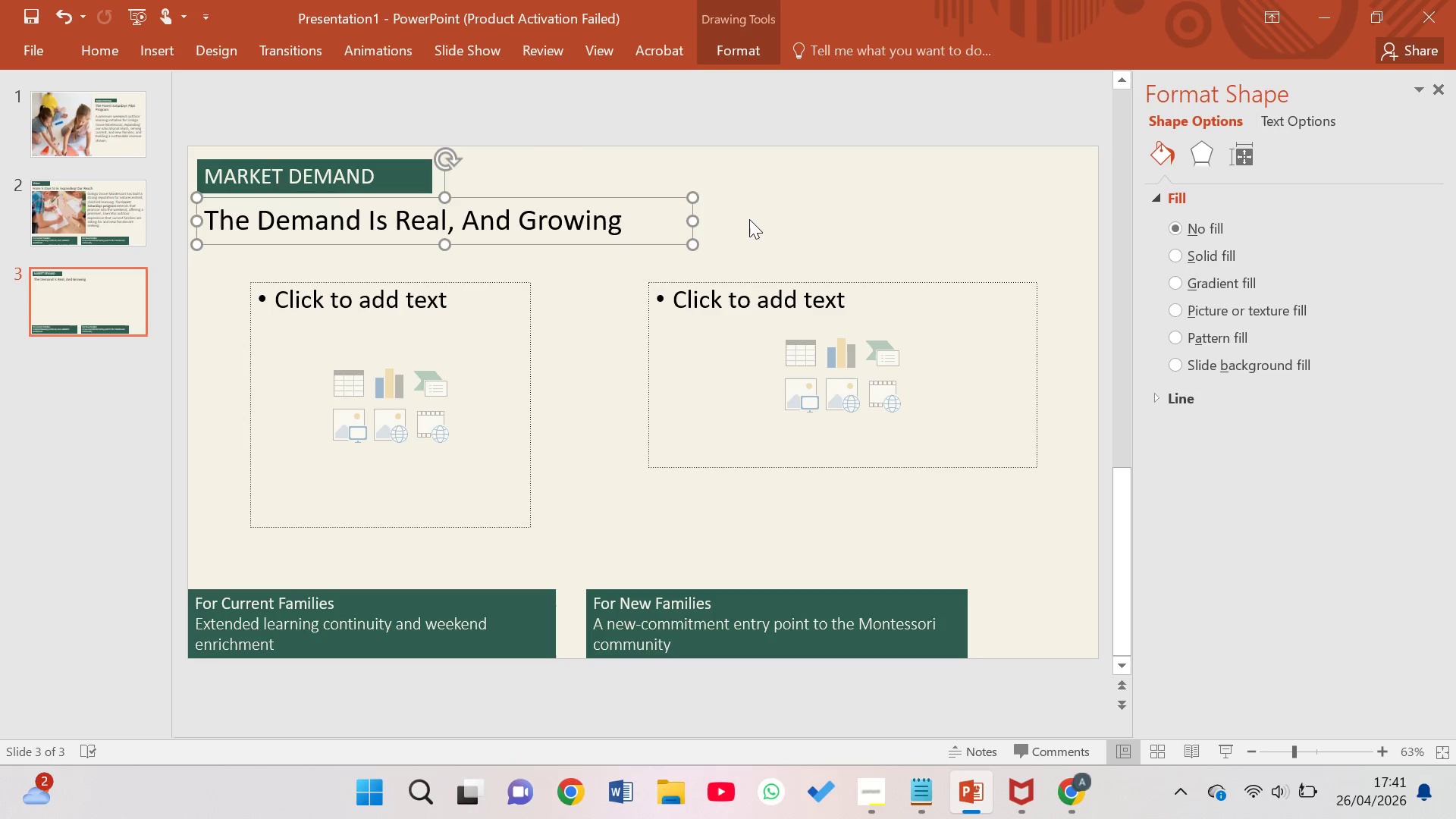 
left_click([756, 223])
 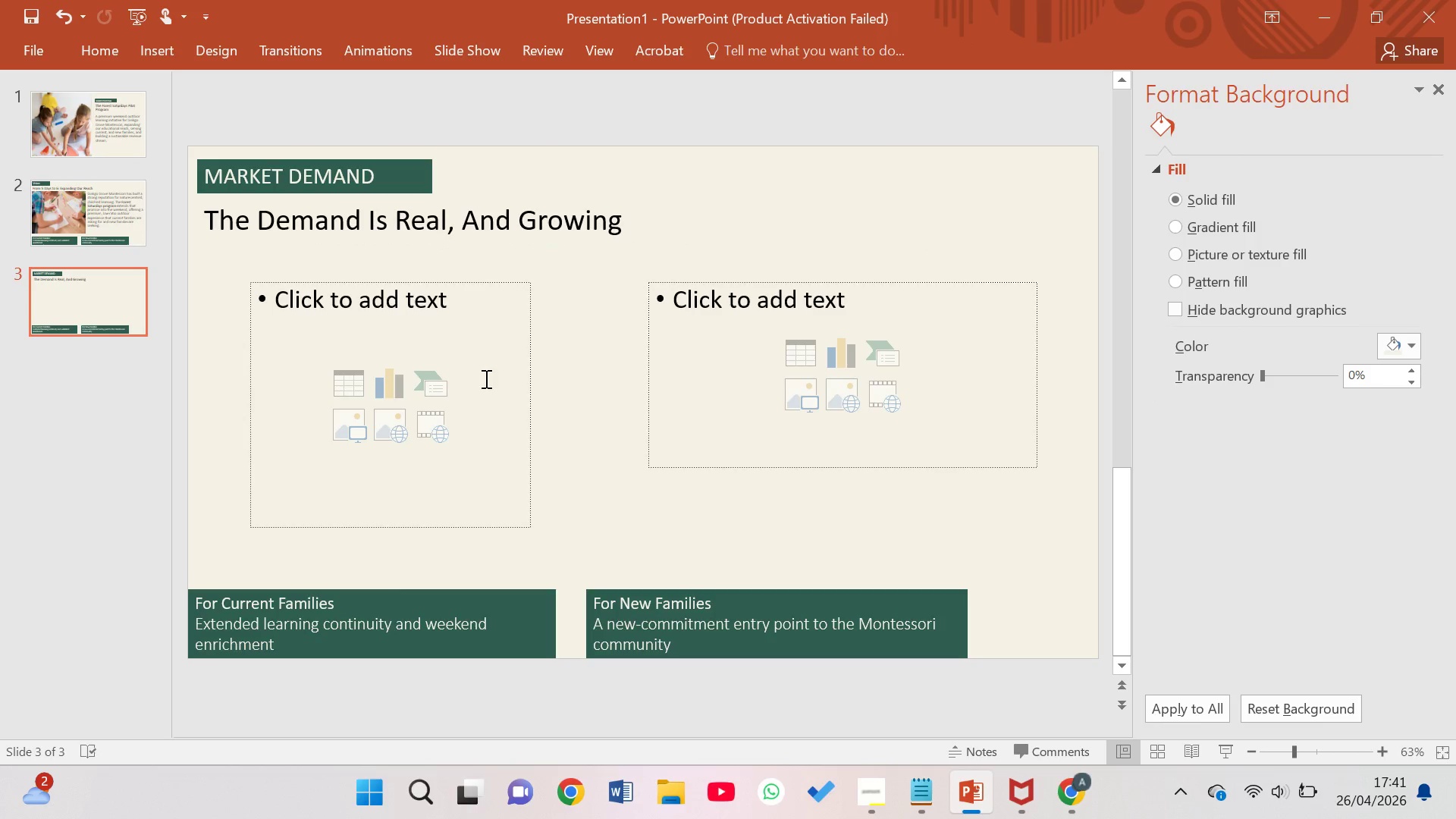 
left_click([295, 302])
 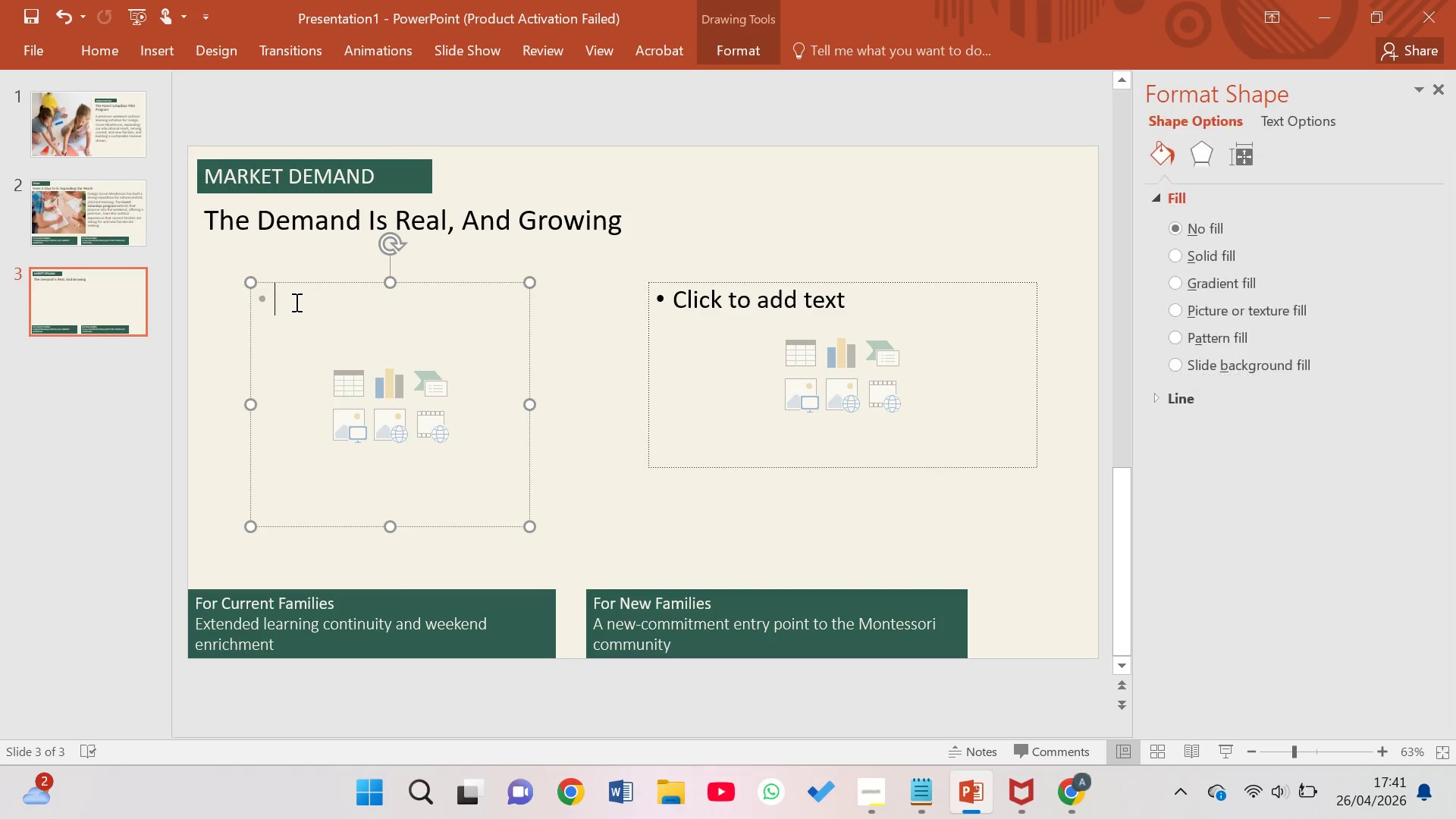 
left_click_drag(start_coordinate=[295, 302], to_coordinate=[307, 379])
 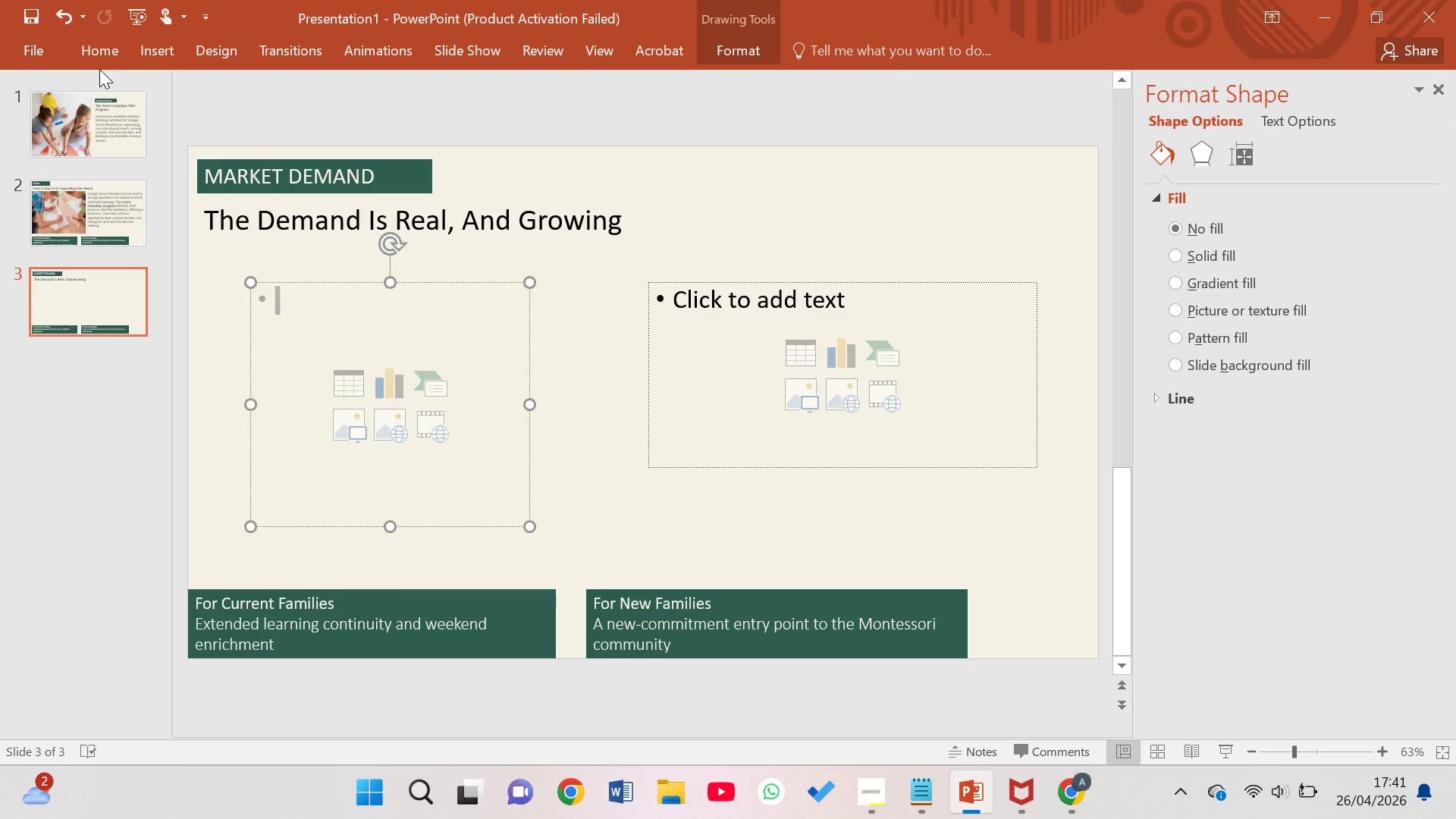 
left_click([99, 64])
 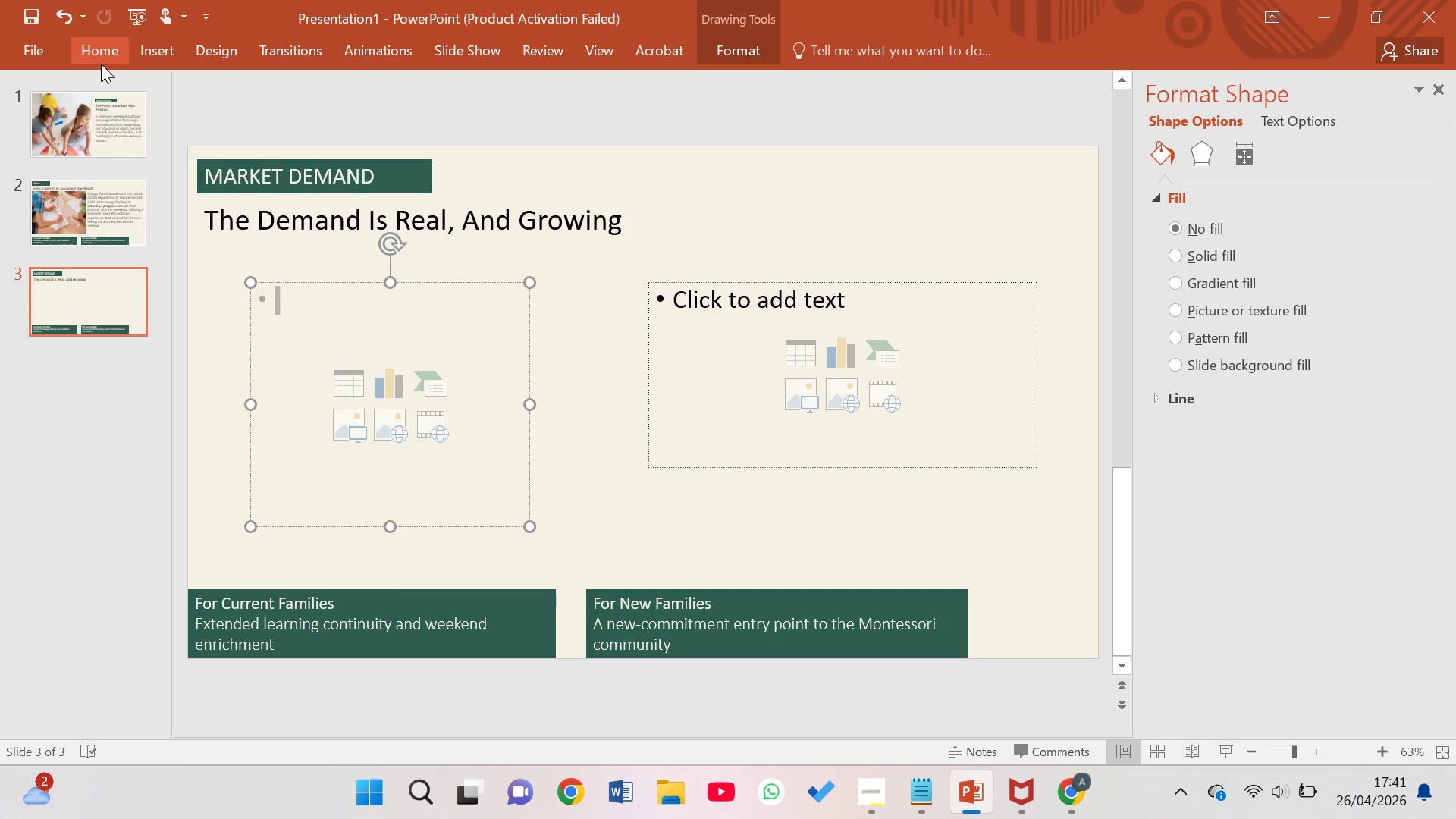 
left_click([102, 61])
 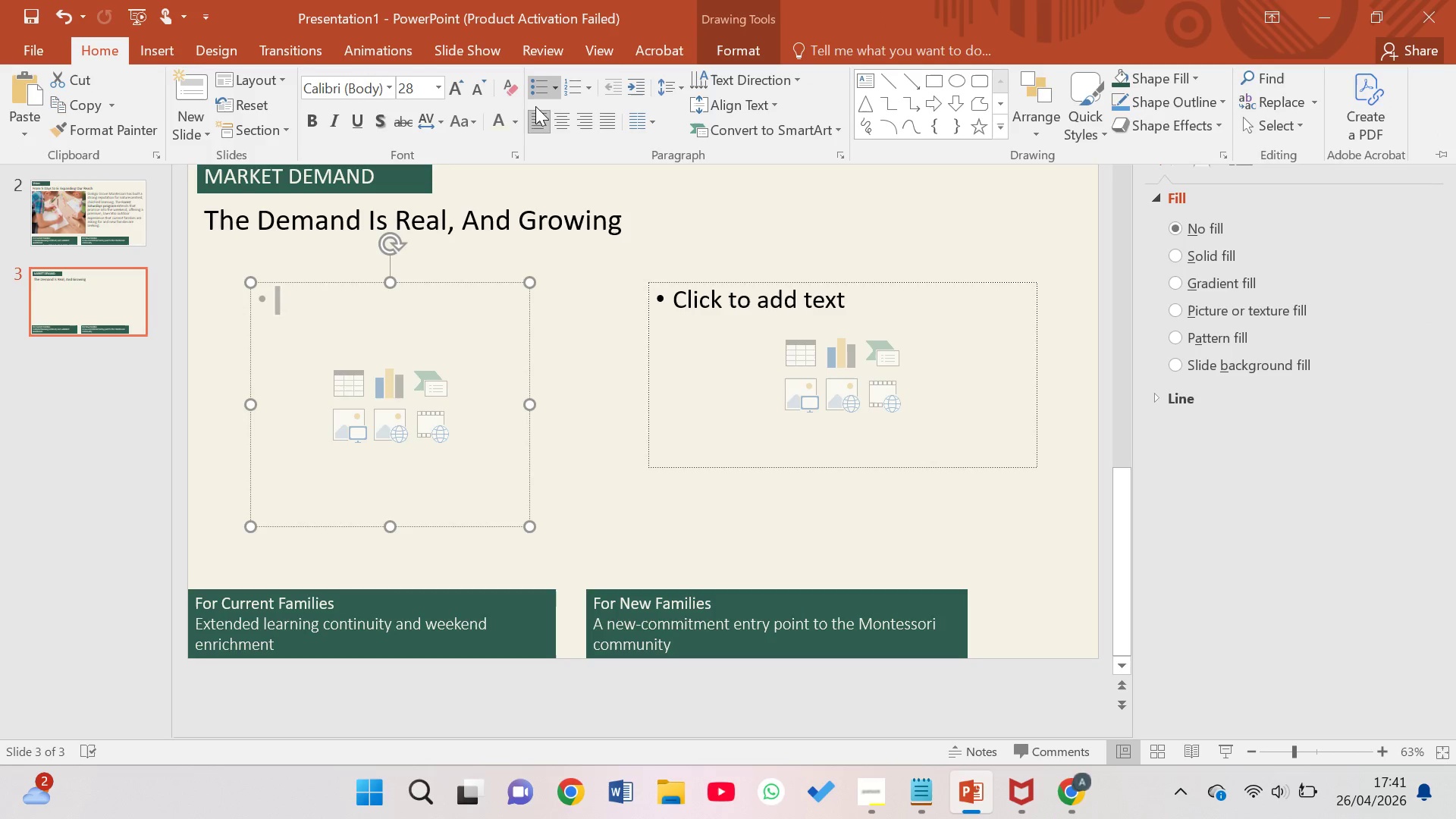 
left_click([534, 89])
 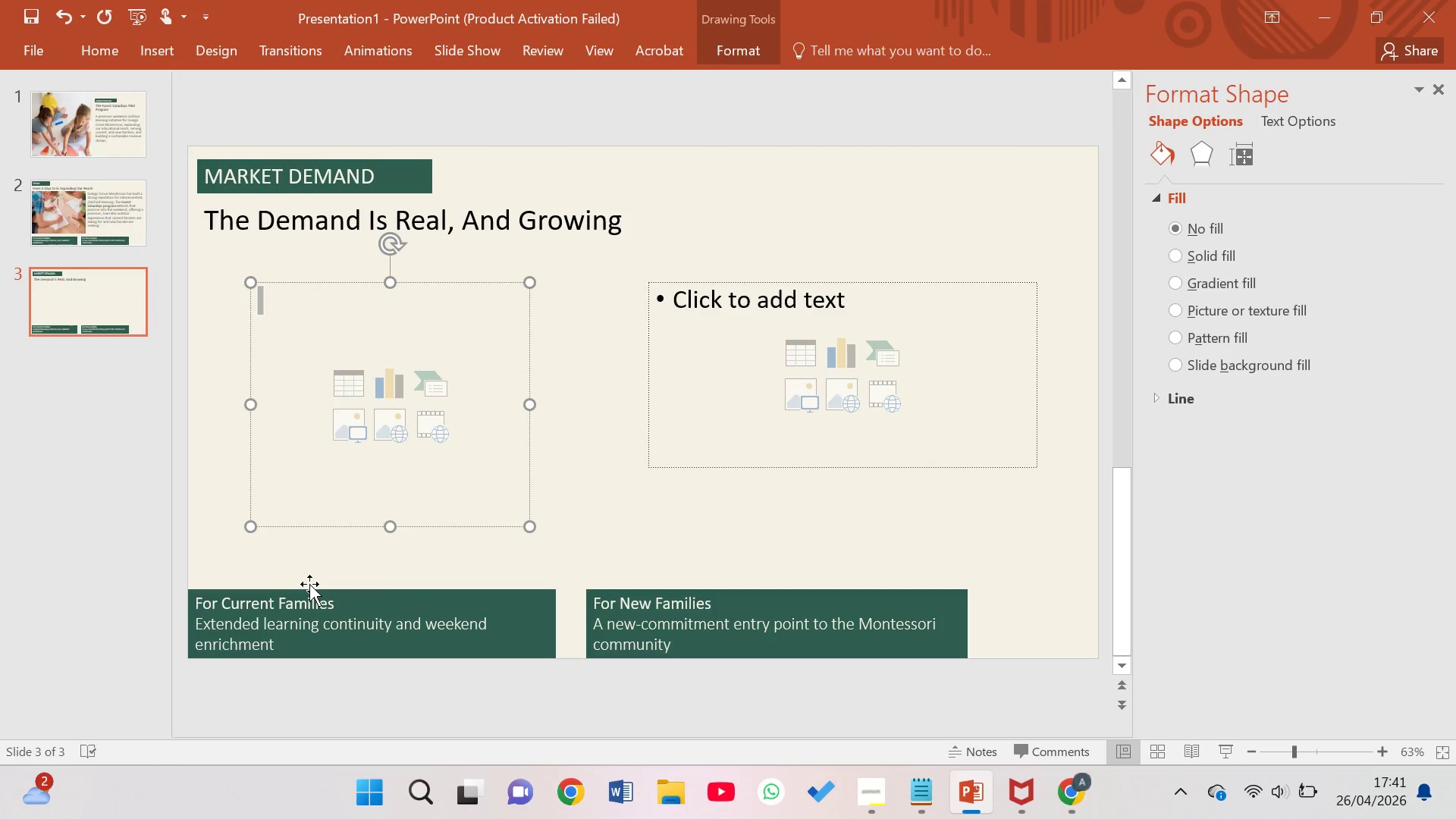 
type(Weeken)
 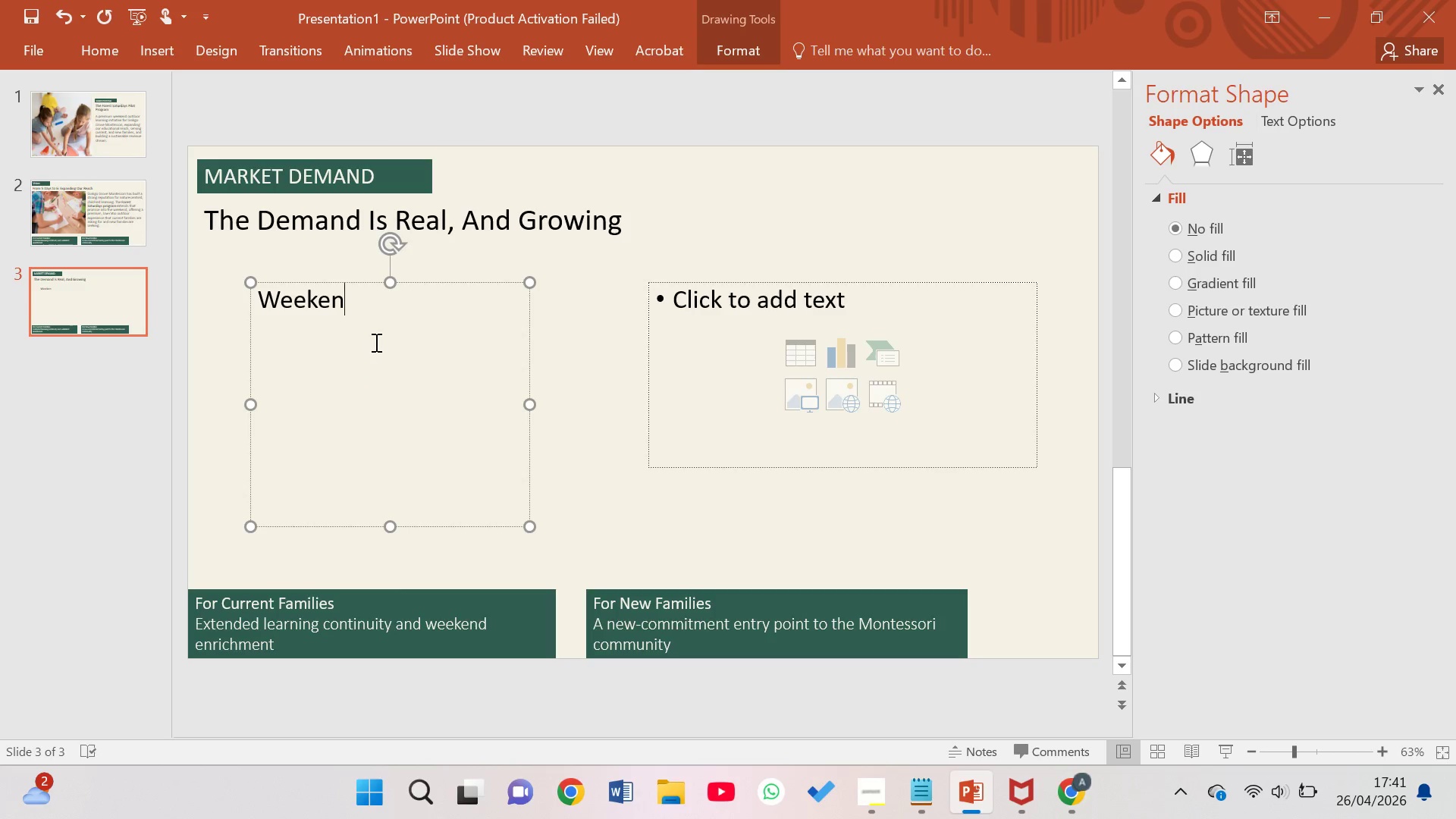 
left_click_drag(start_coordinate=[354, 296], to_coordinate=[271, 309])
 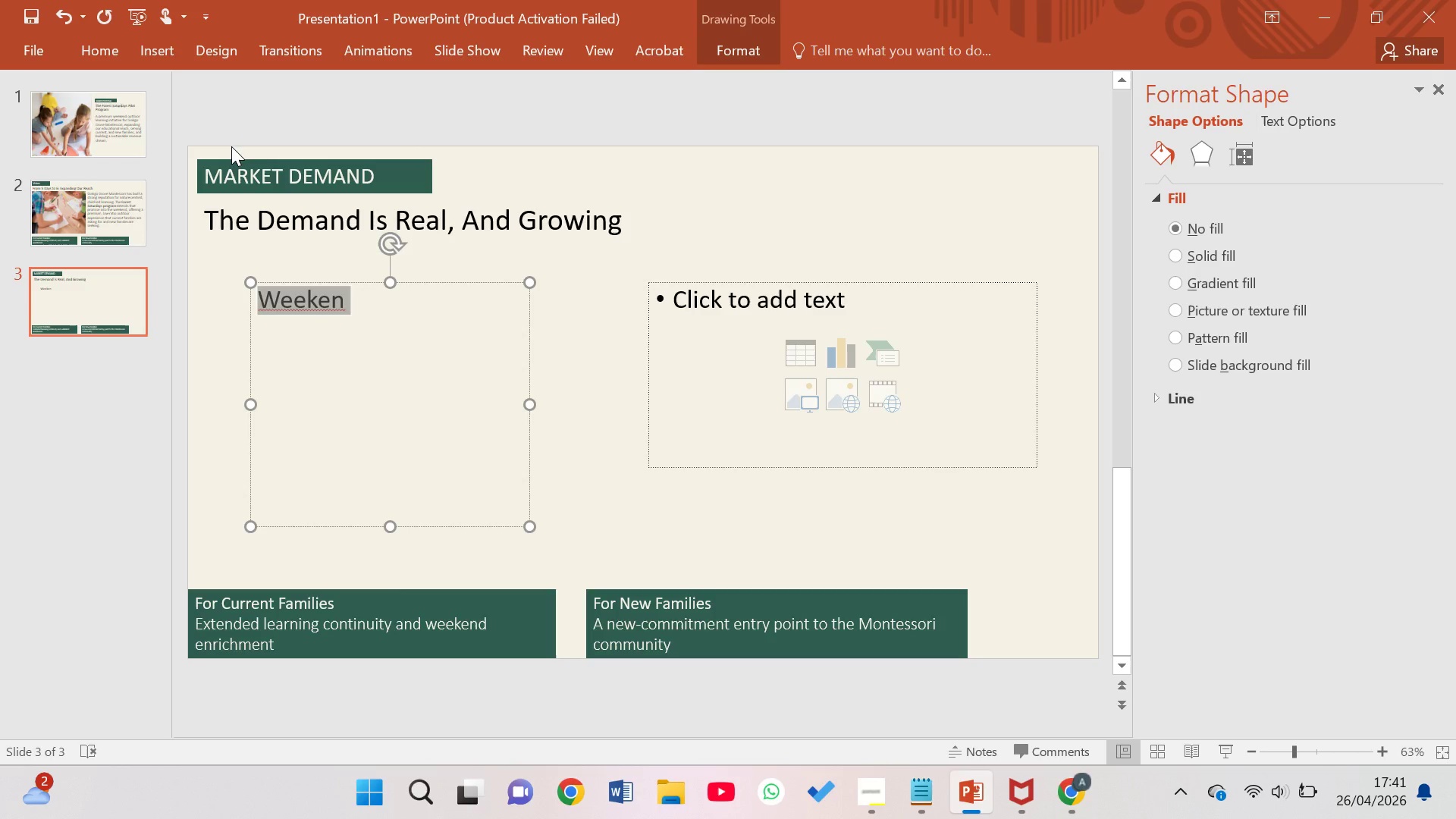 
left_click([116, 50])
 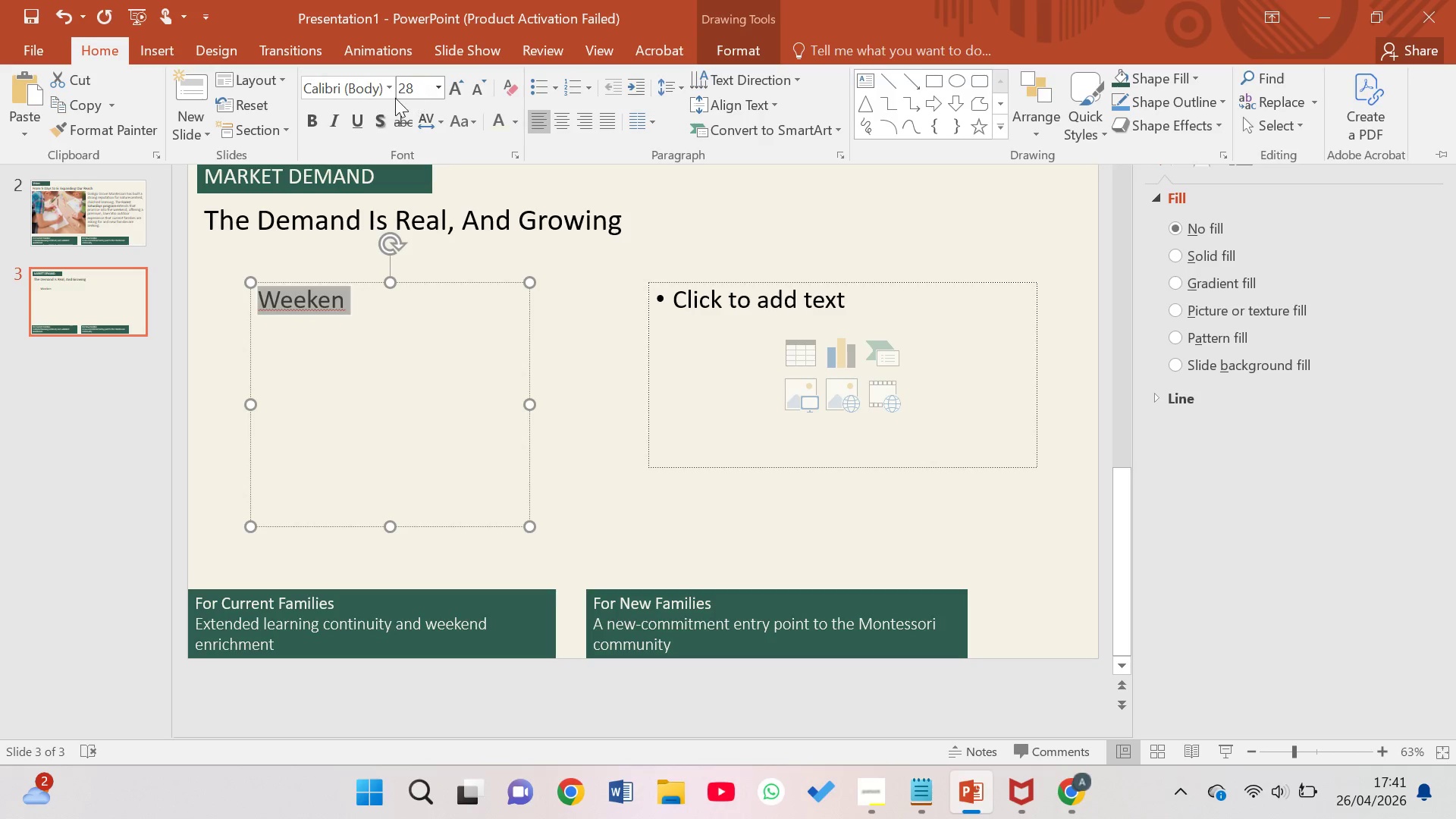 
left_click([391, 96])
 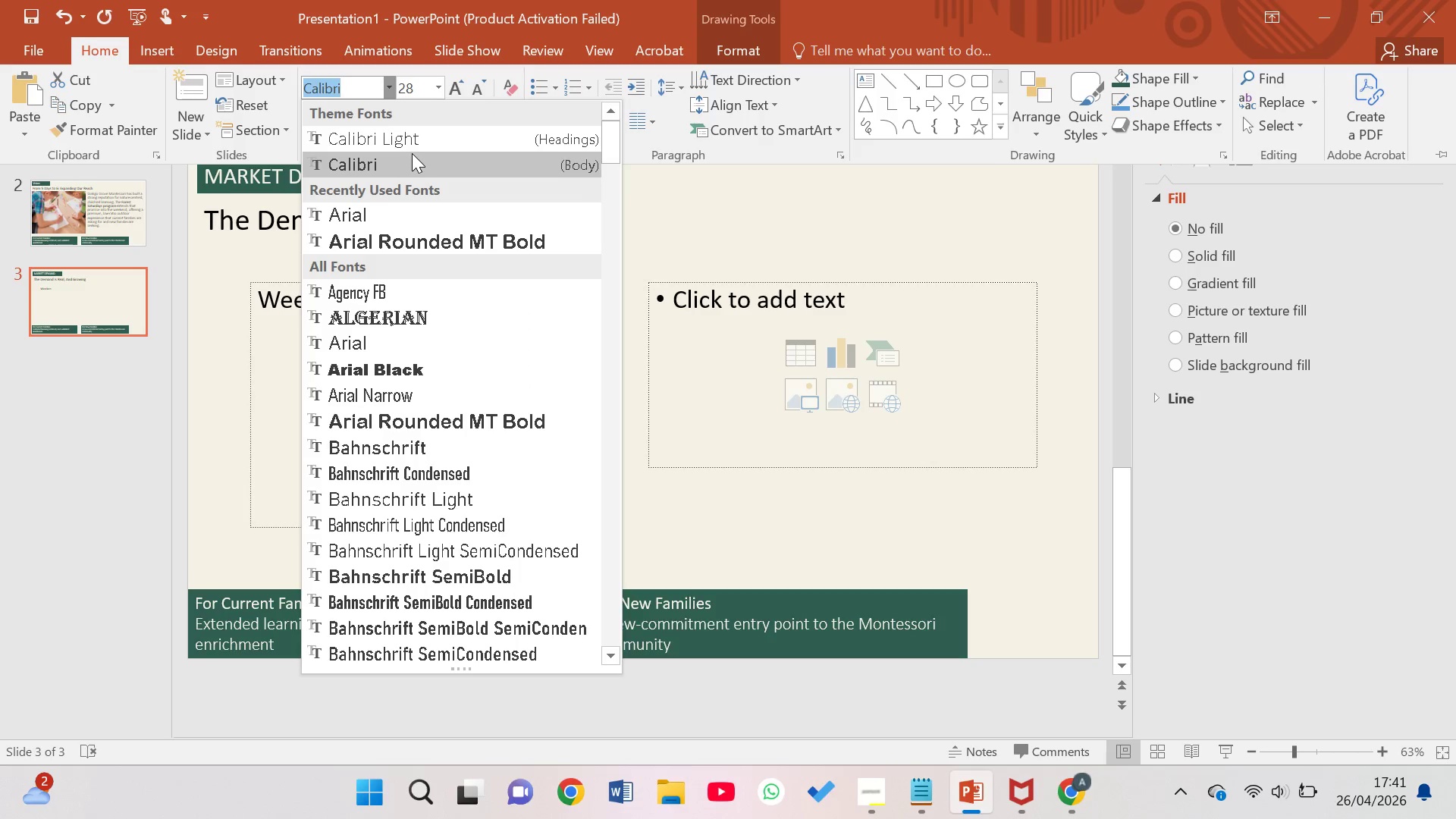 
left_click([406, 143])
 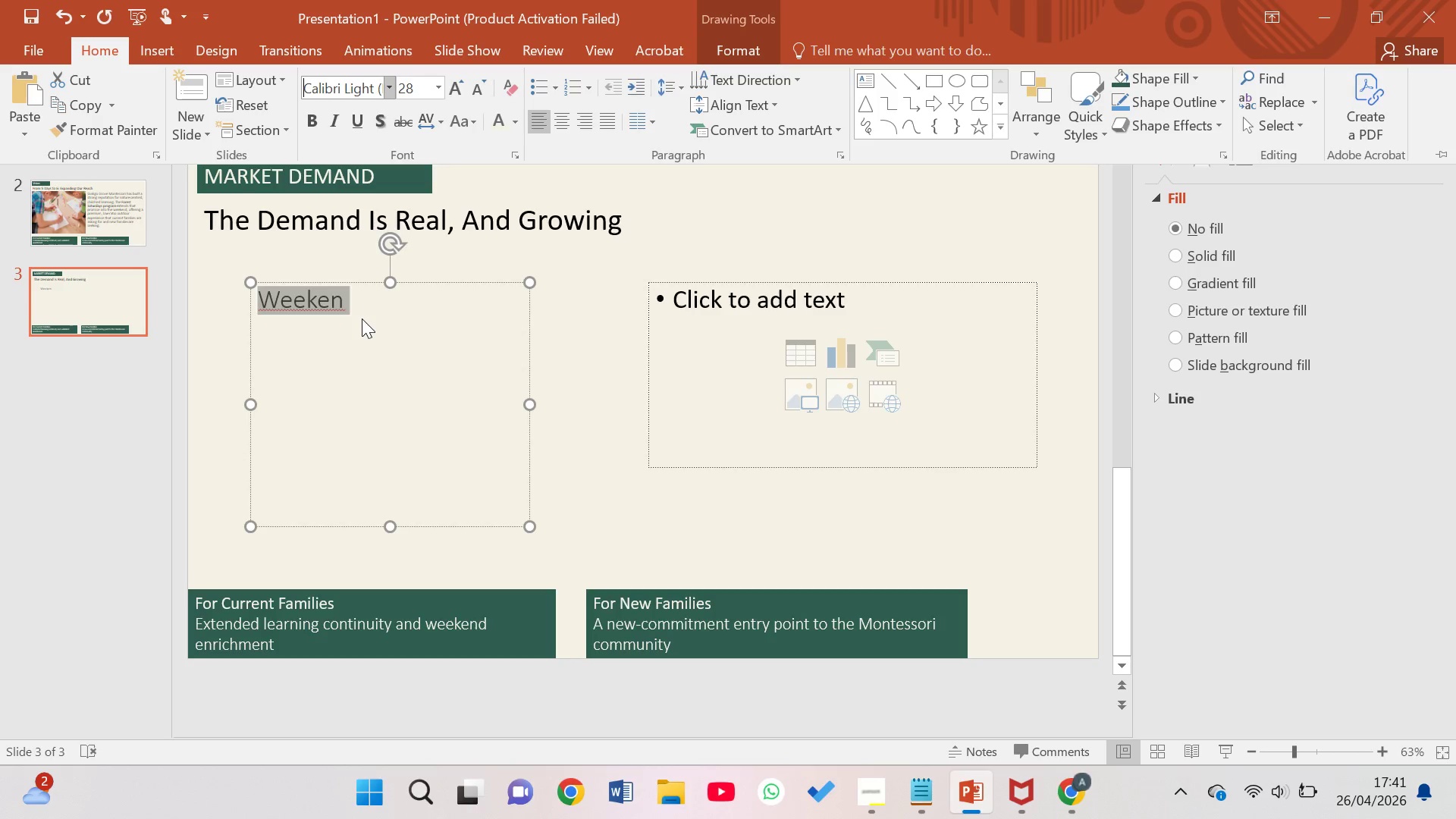 
wait(8.38)
 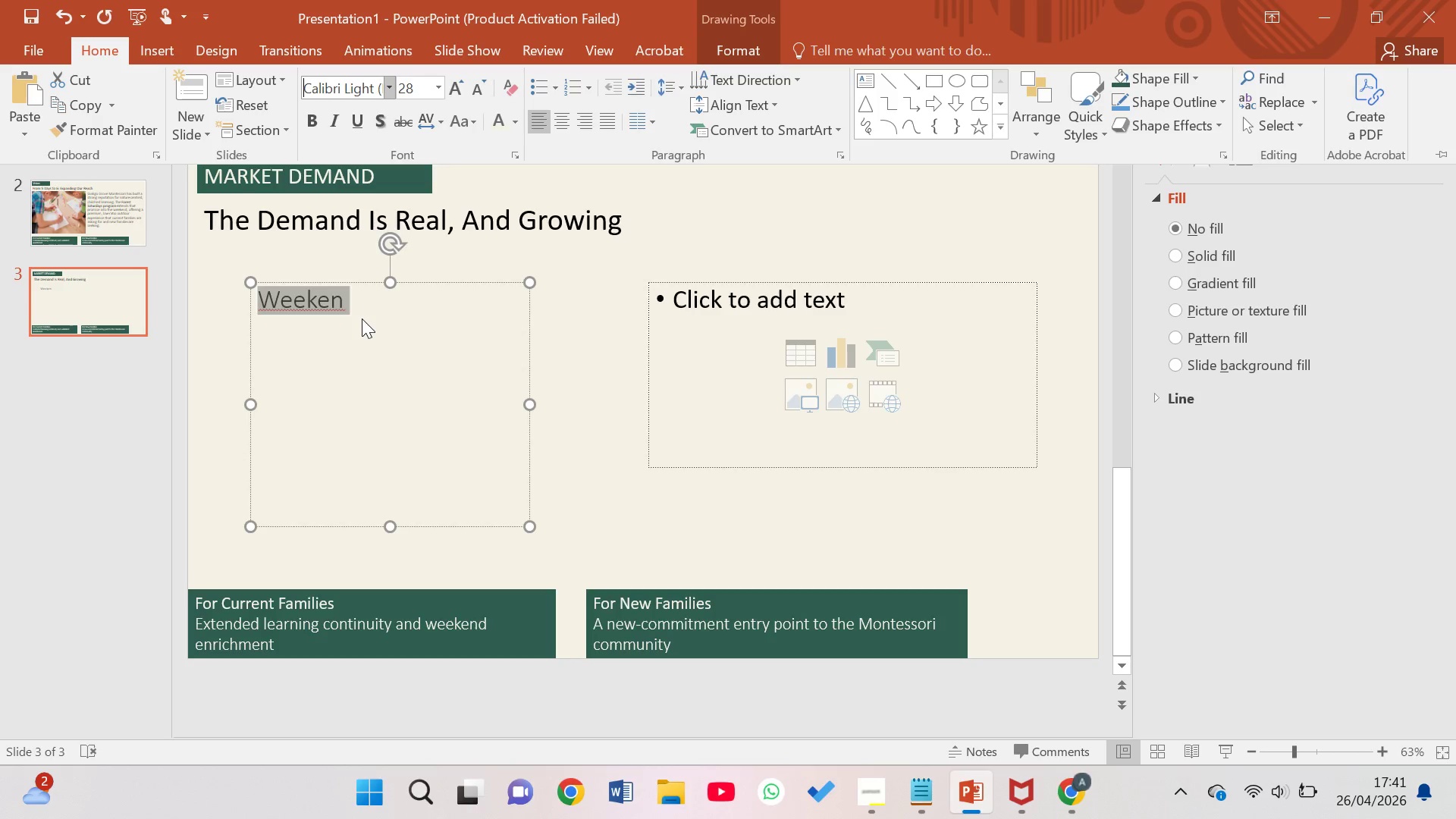 
left_click([365, 325])
 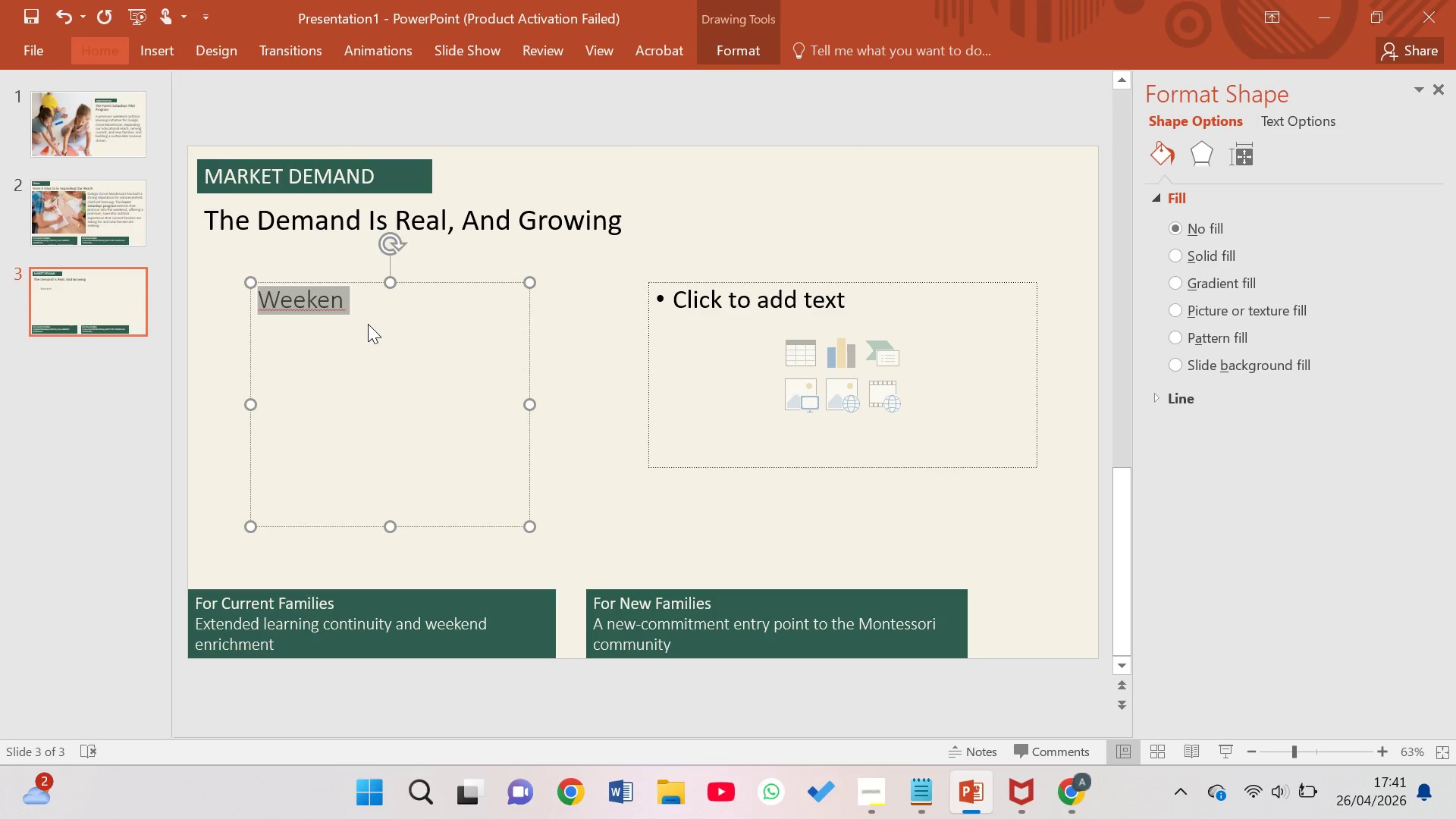 
type(Weekend Program Interest Is Up)
 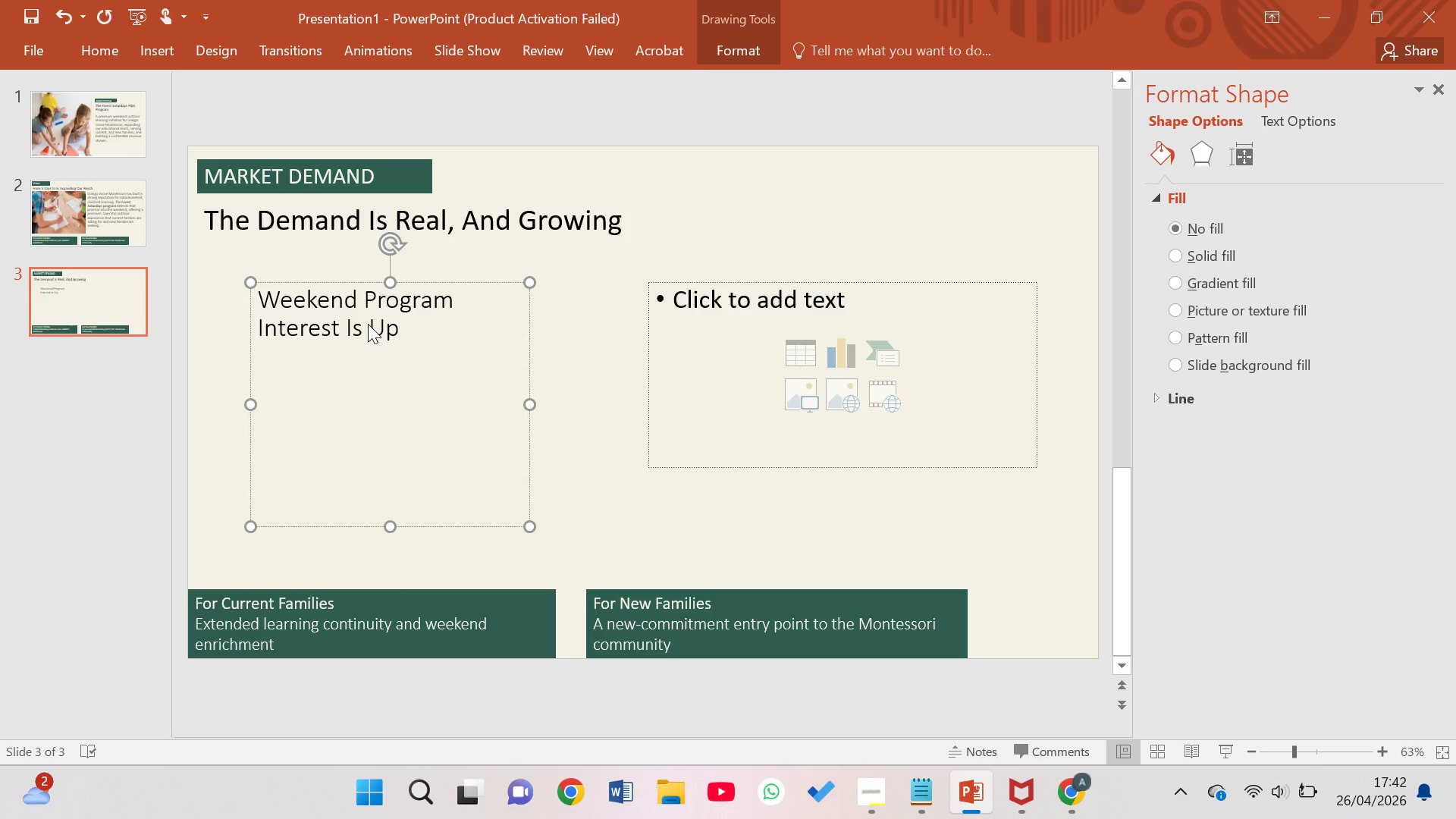 
left_click_drag(start_coordinate=[398, 328], to_coordinate=[240, 275])
 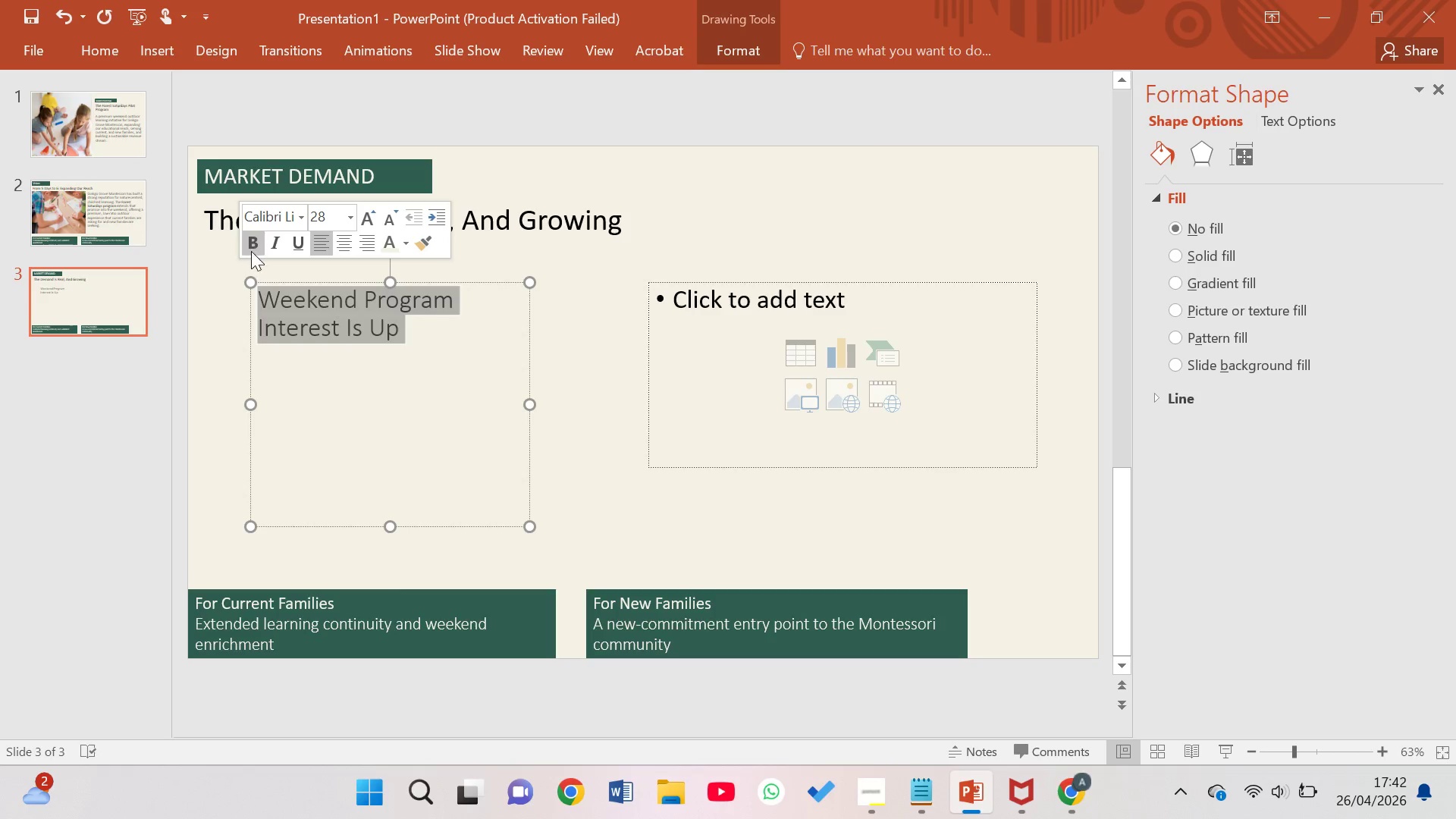 
left_click([254, 249])
 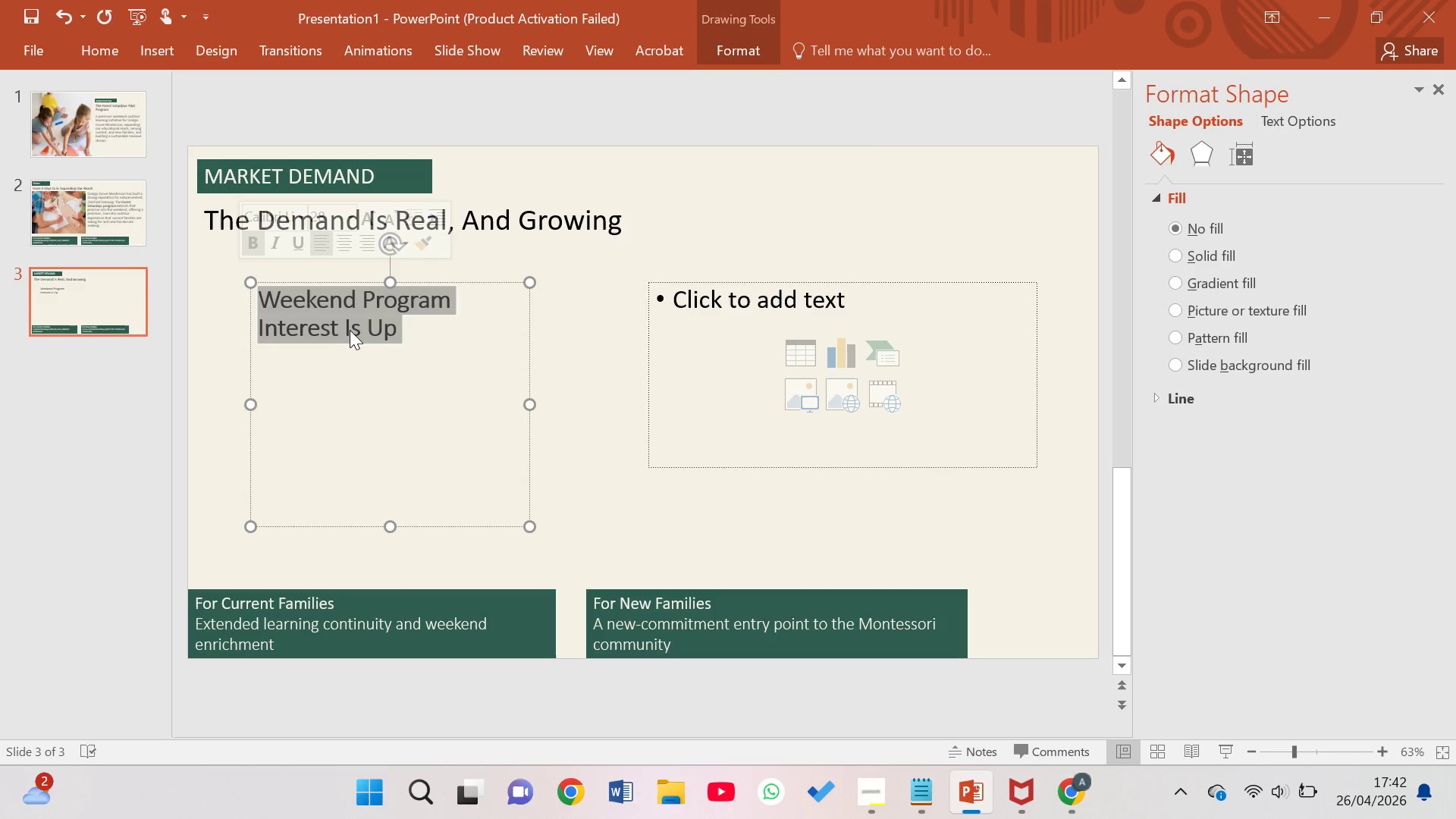 
left_click([389, 331])
 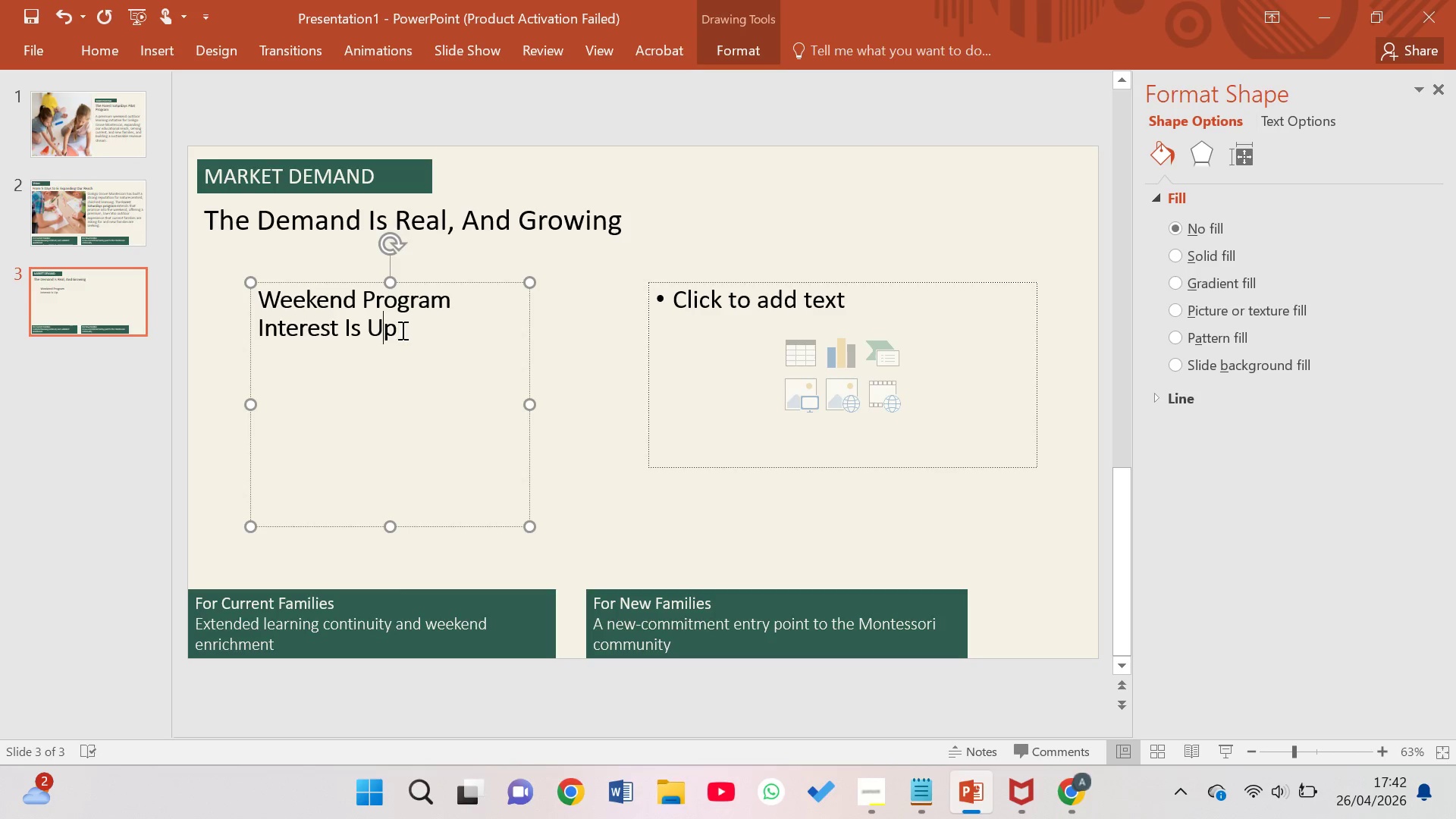 
left_click_drag(start_coordinate=[401, 330], to_coordinate=[259, 303])
 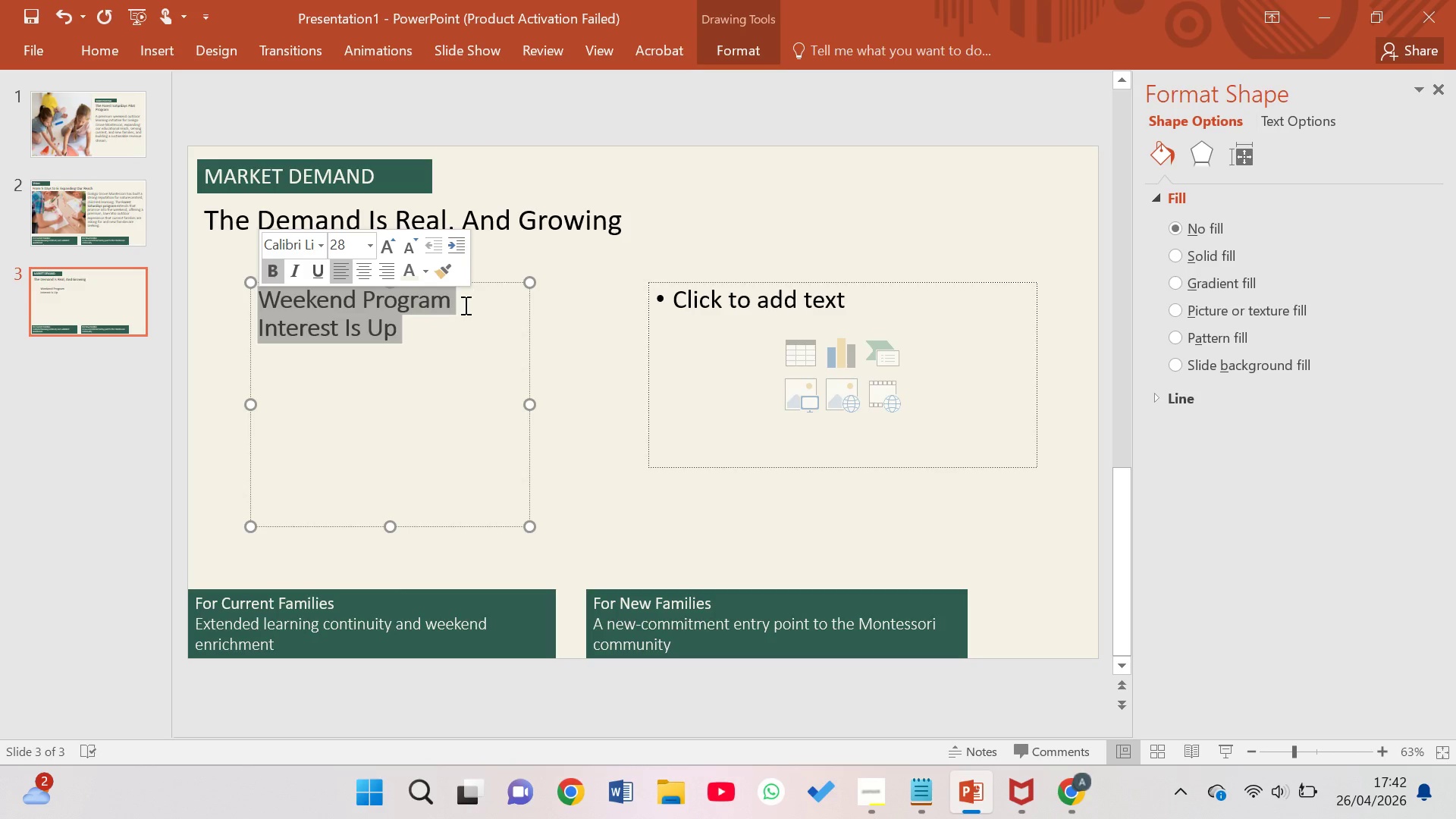 
left_click([463, 323])
 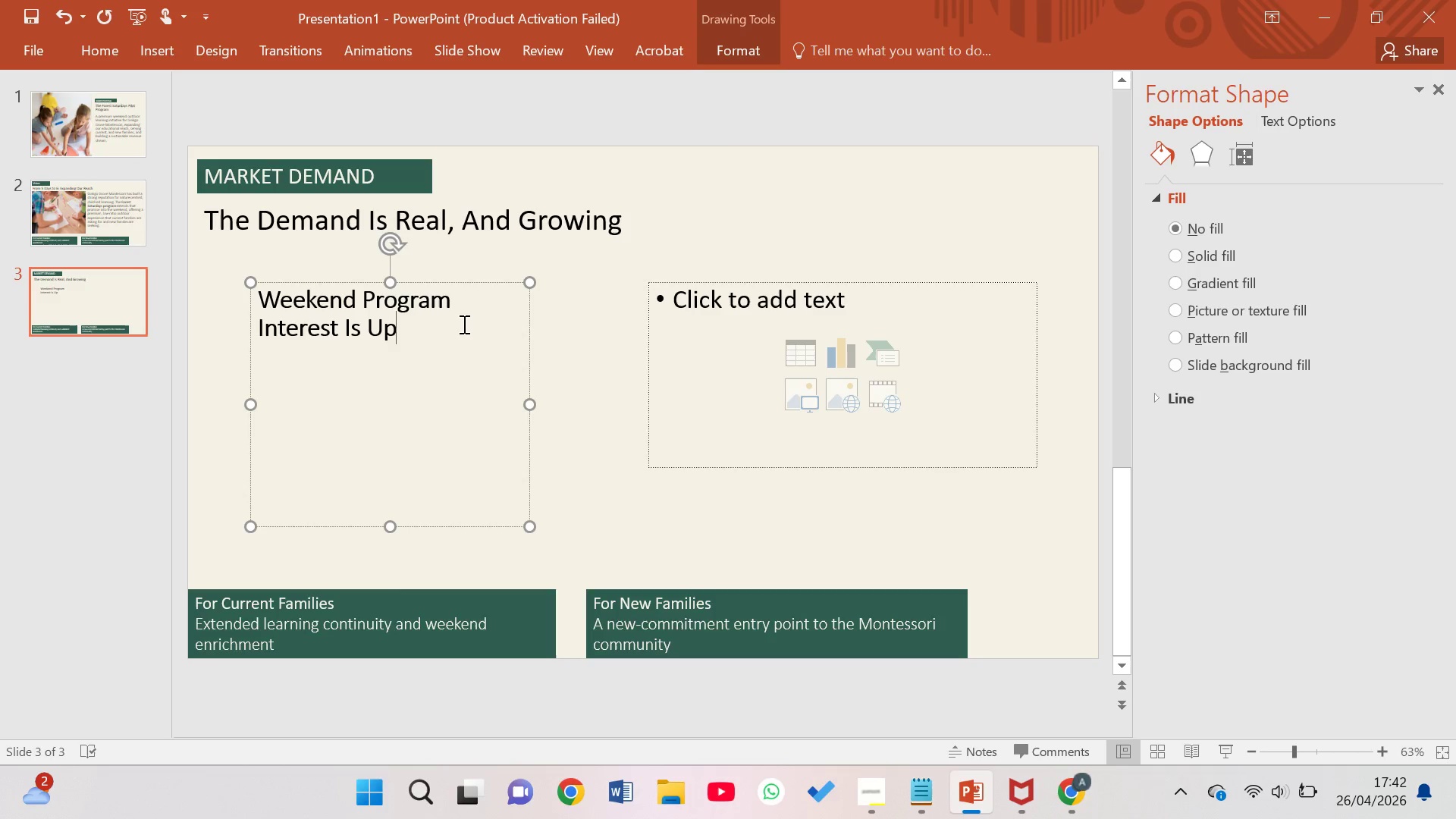 
left_click([463, 324])
 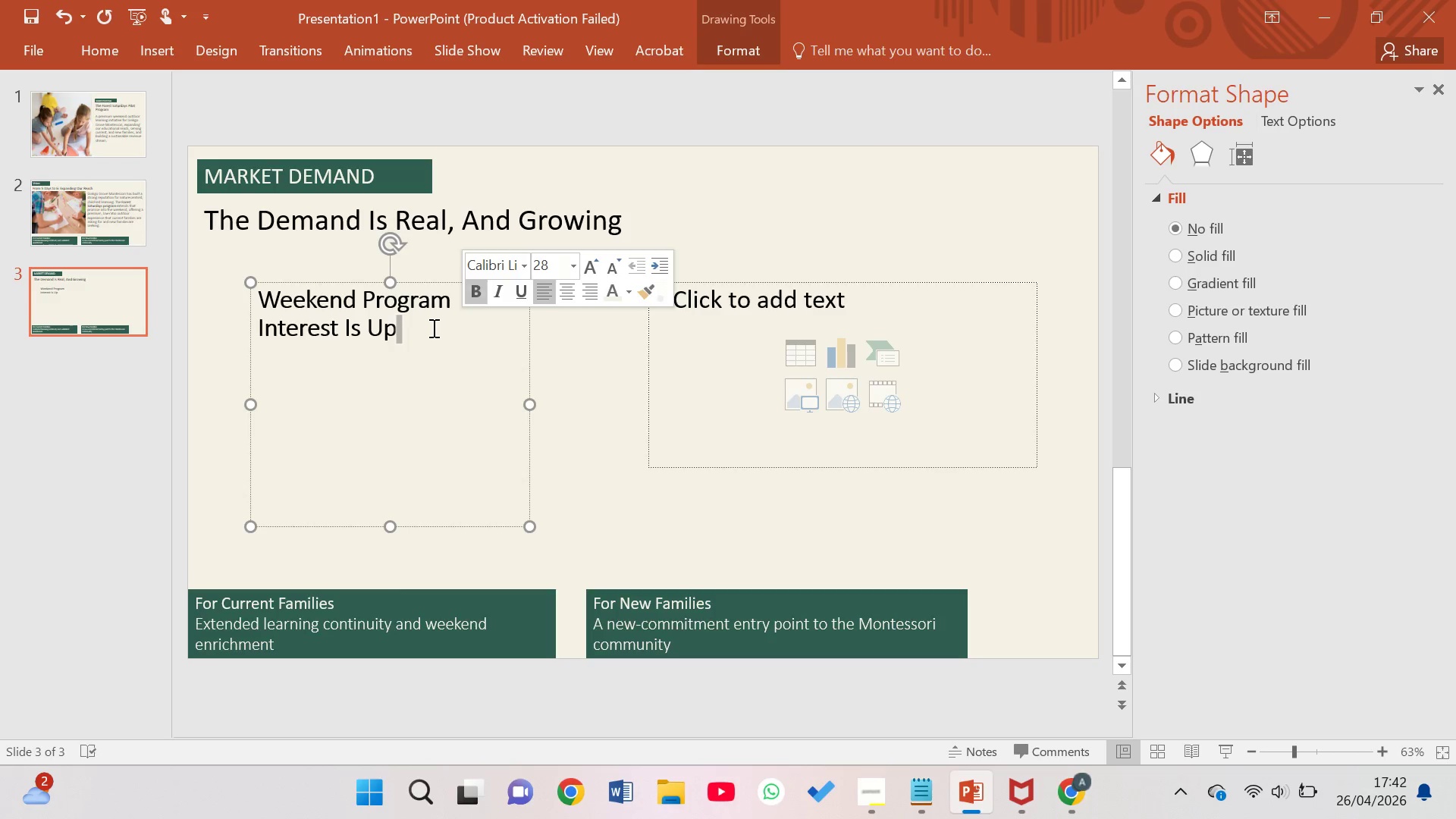 
left_click_drag(start_coordinate=[432, 328], to_coordinate=[274, 299])
 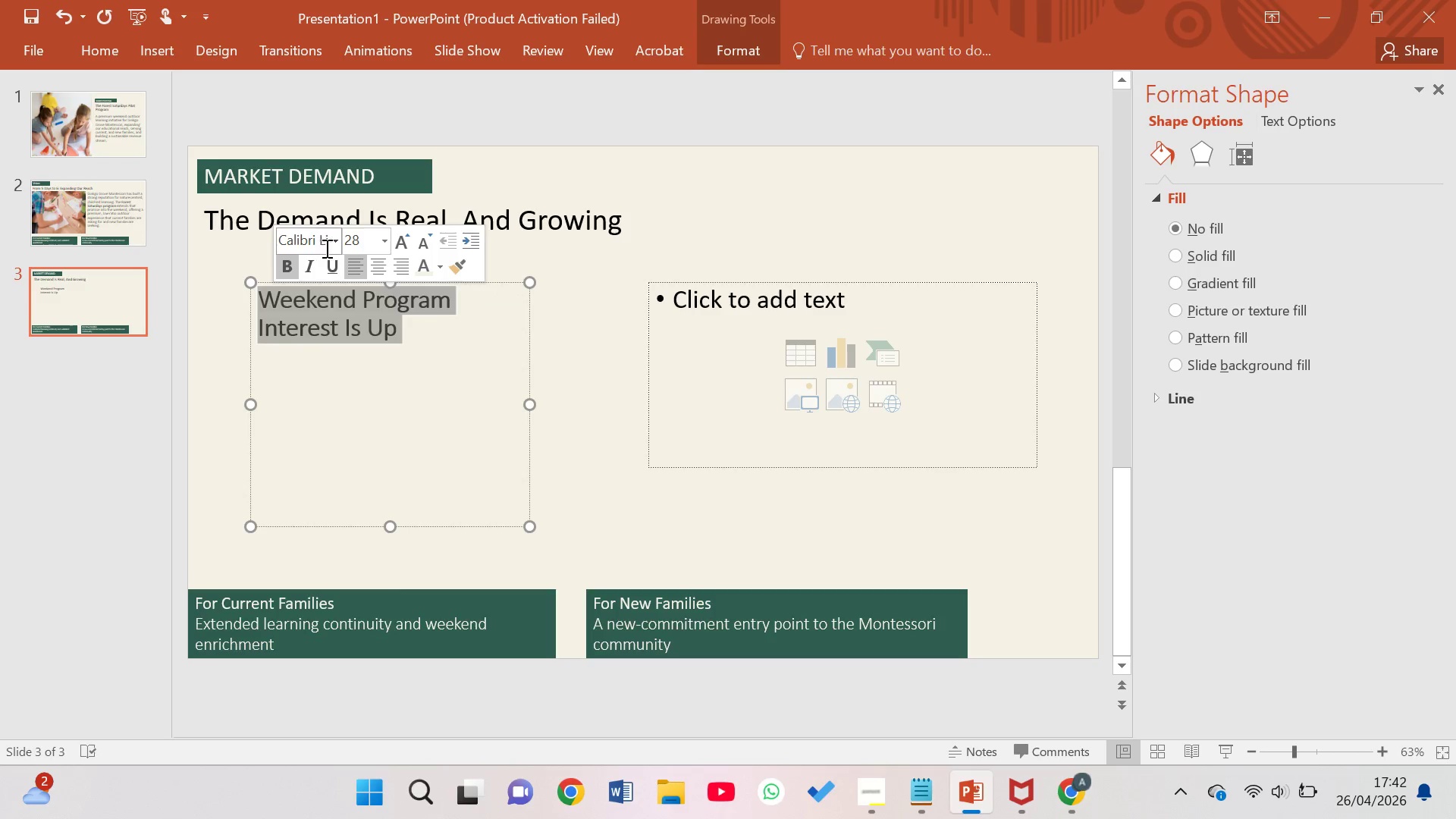 
left_click([334, 240])
 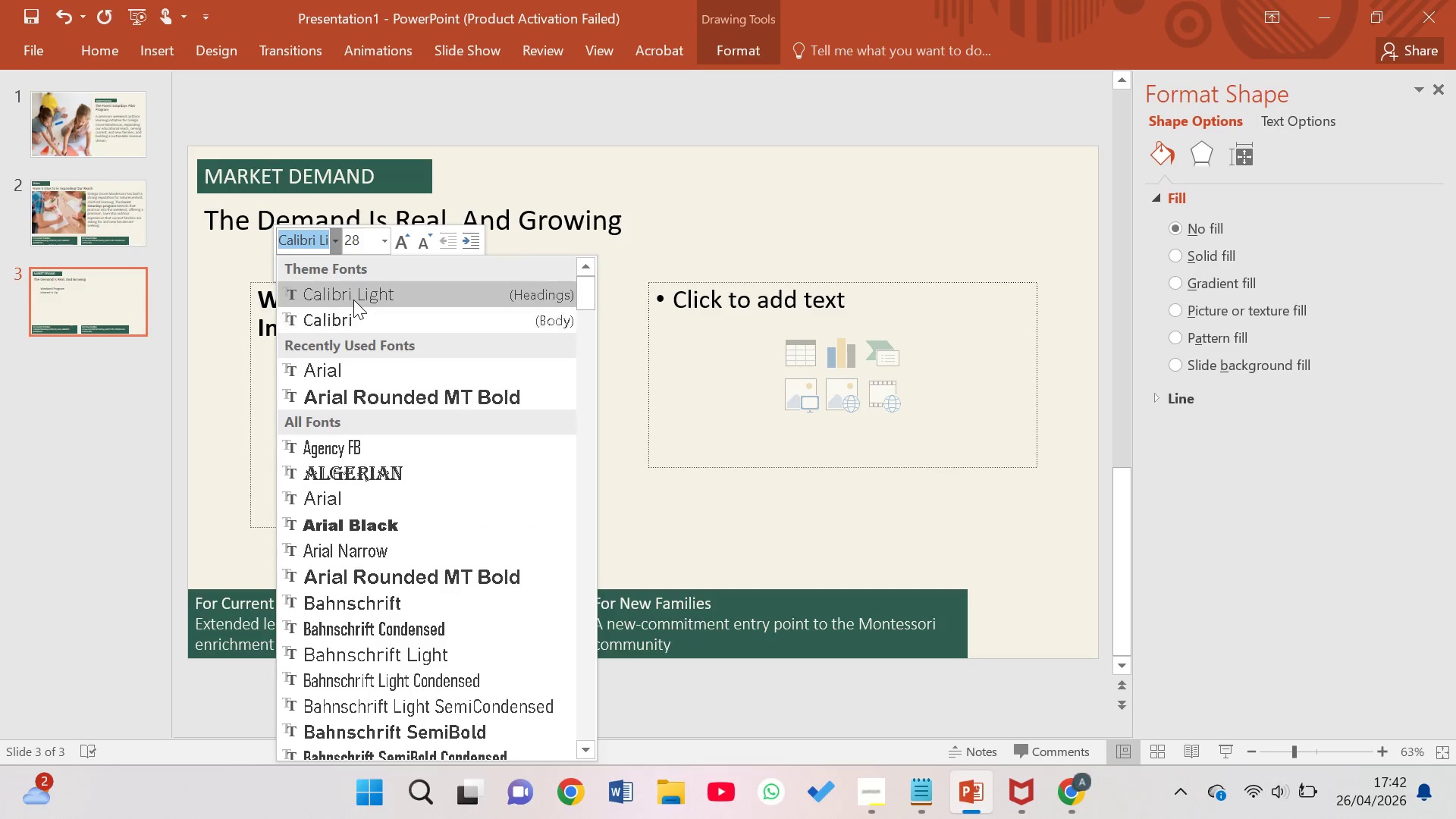 
left_click([356, 298])
 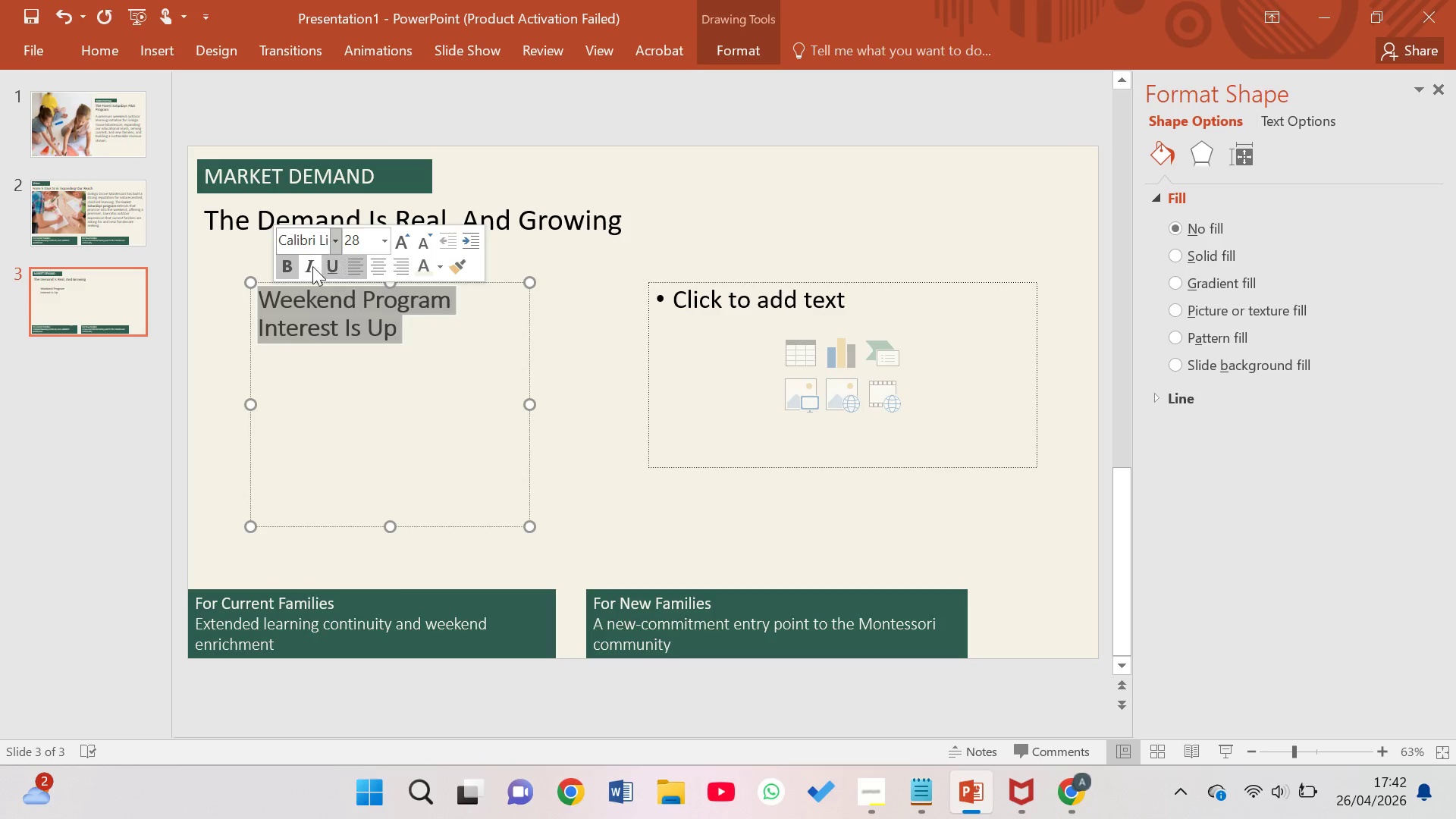 
left_click([287, 263])
 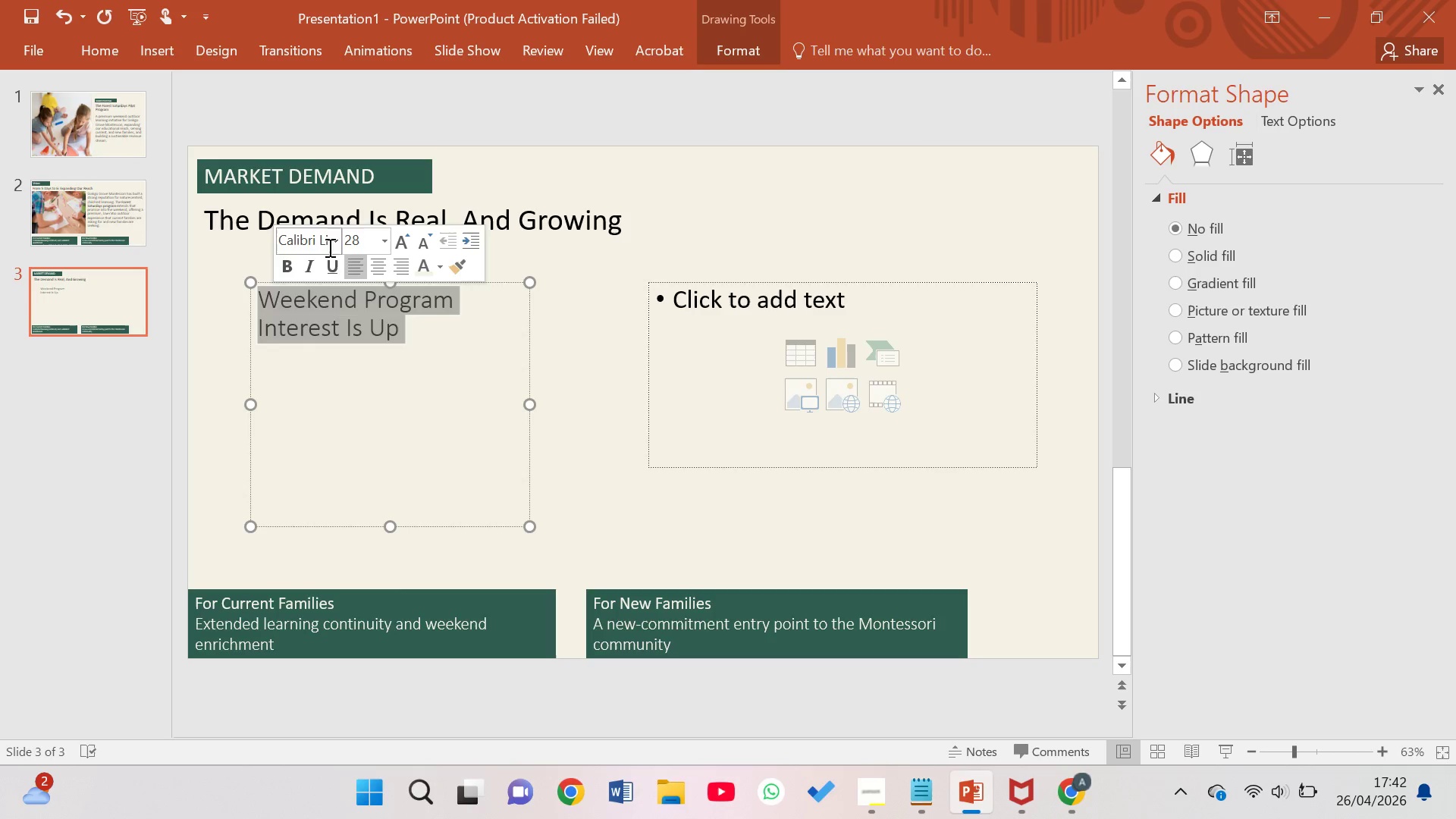 
left_click([335, 246])
 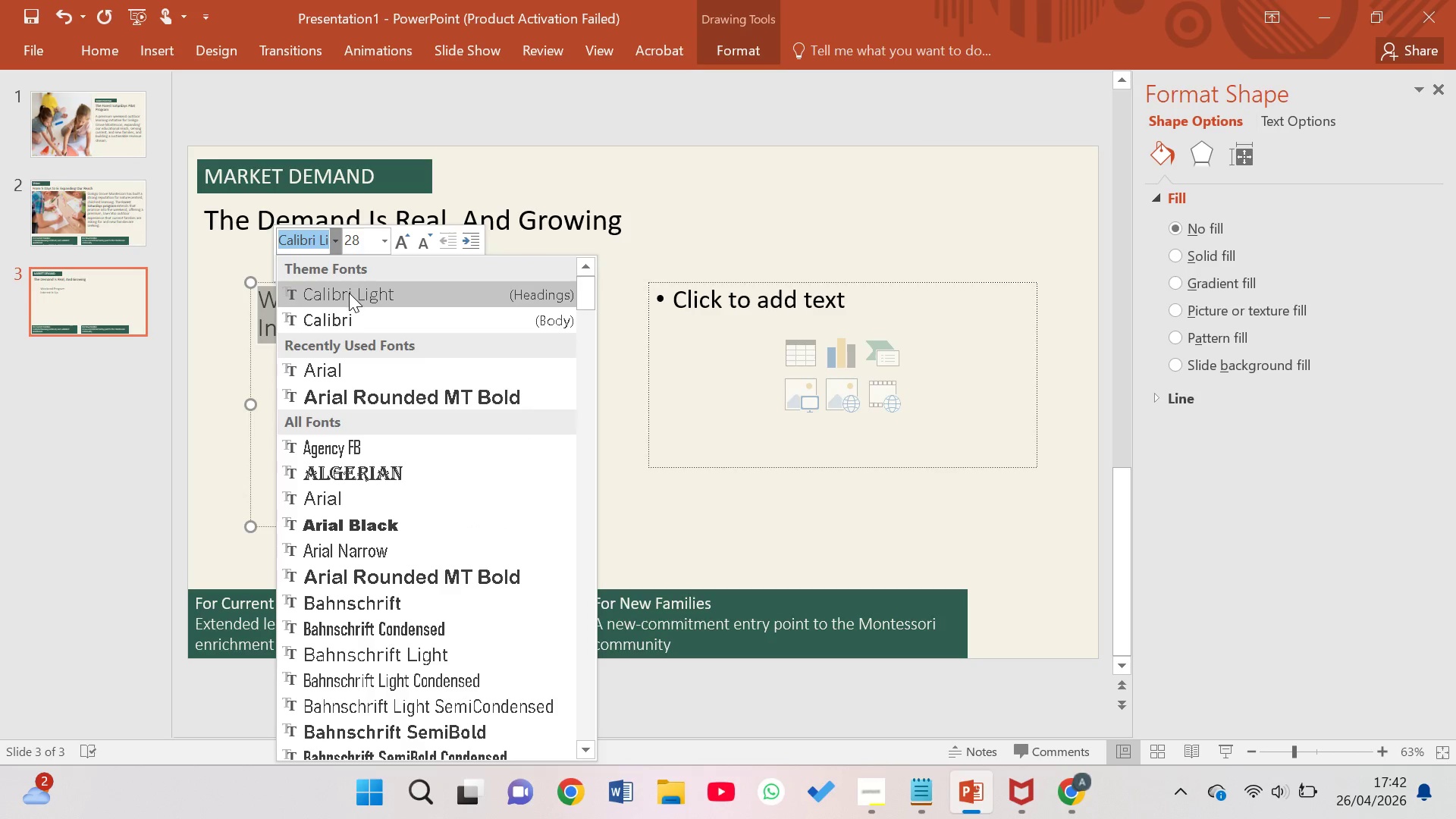 
left_click([352, 293])
 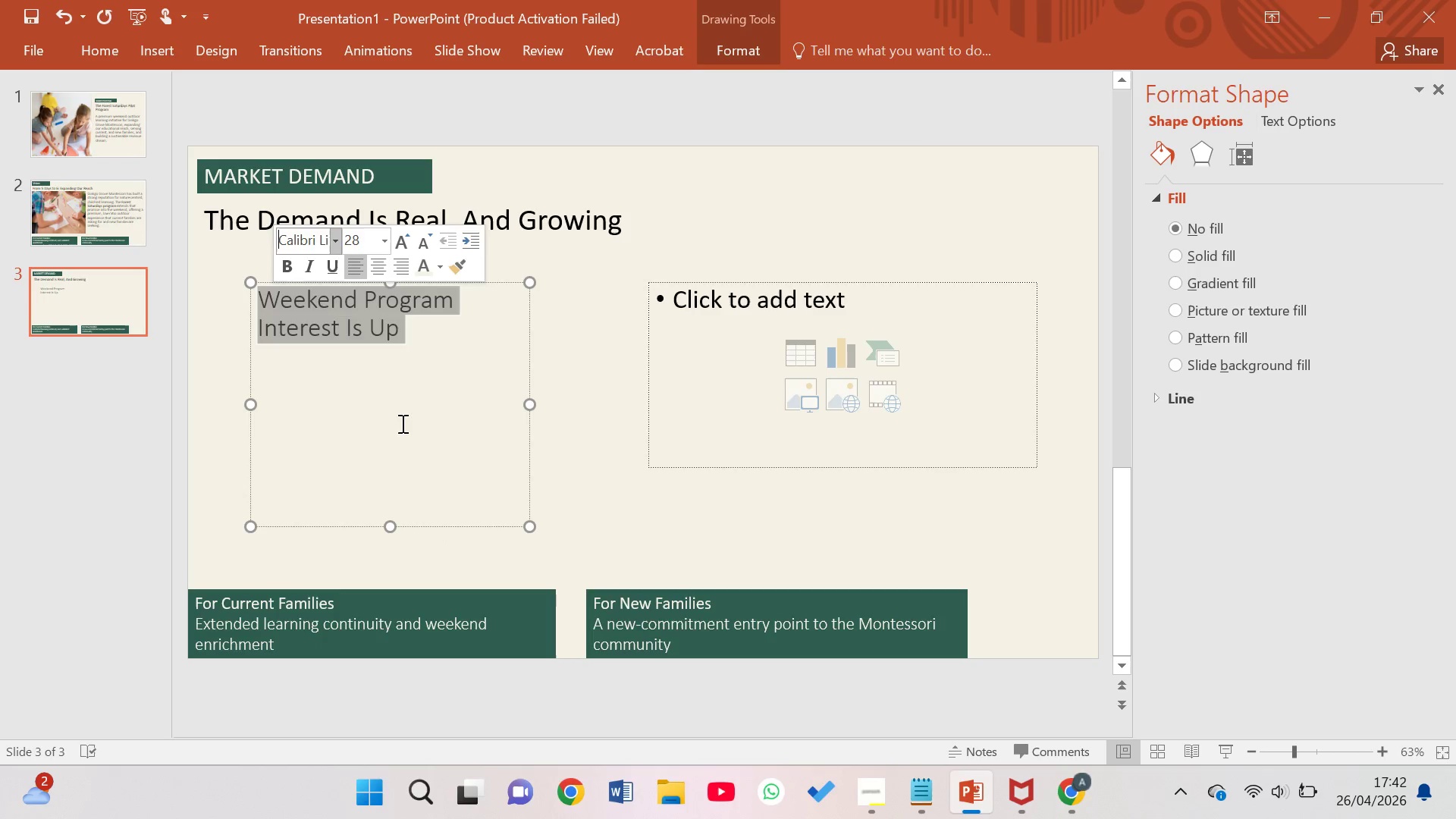 
left_click([404, 423])
 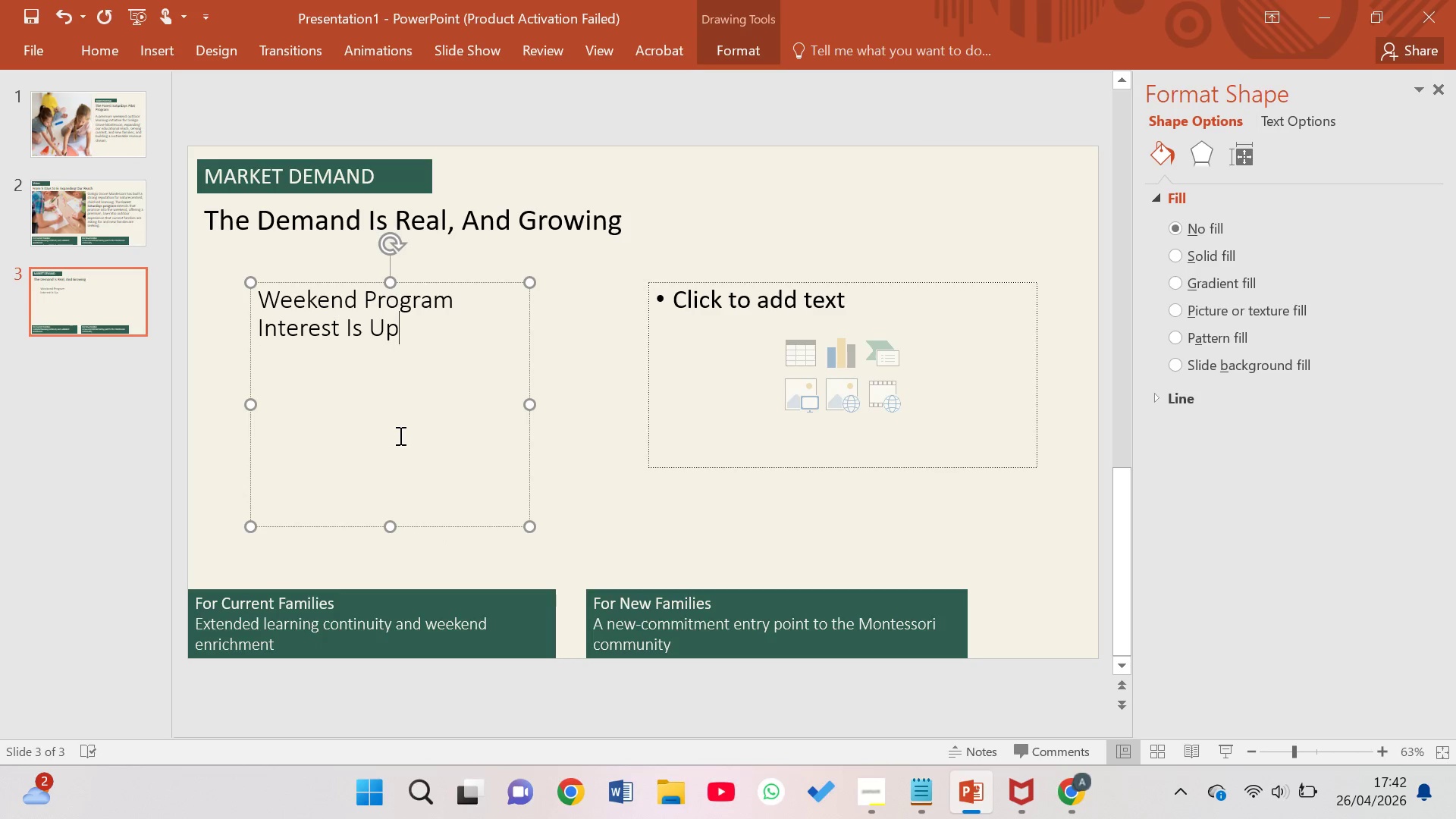 
hold_key(key=Backspace, duration=1.2)
 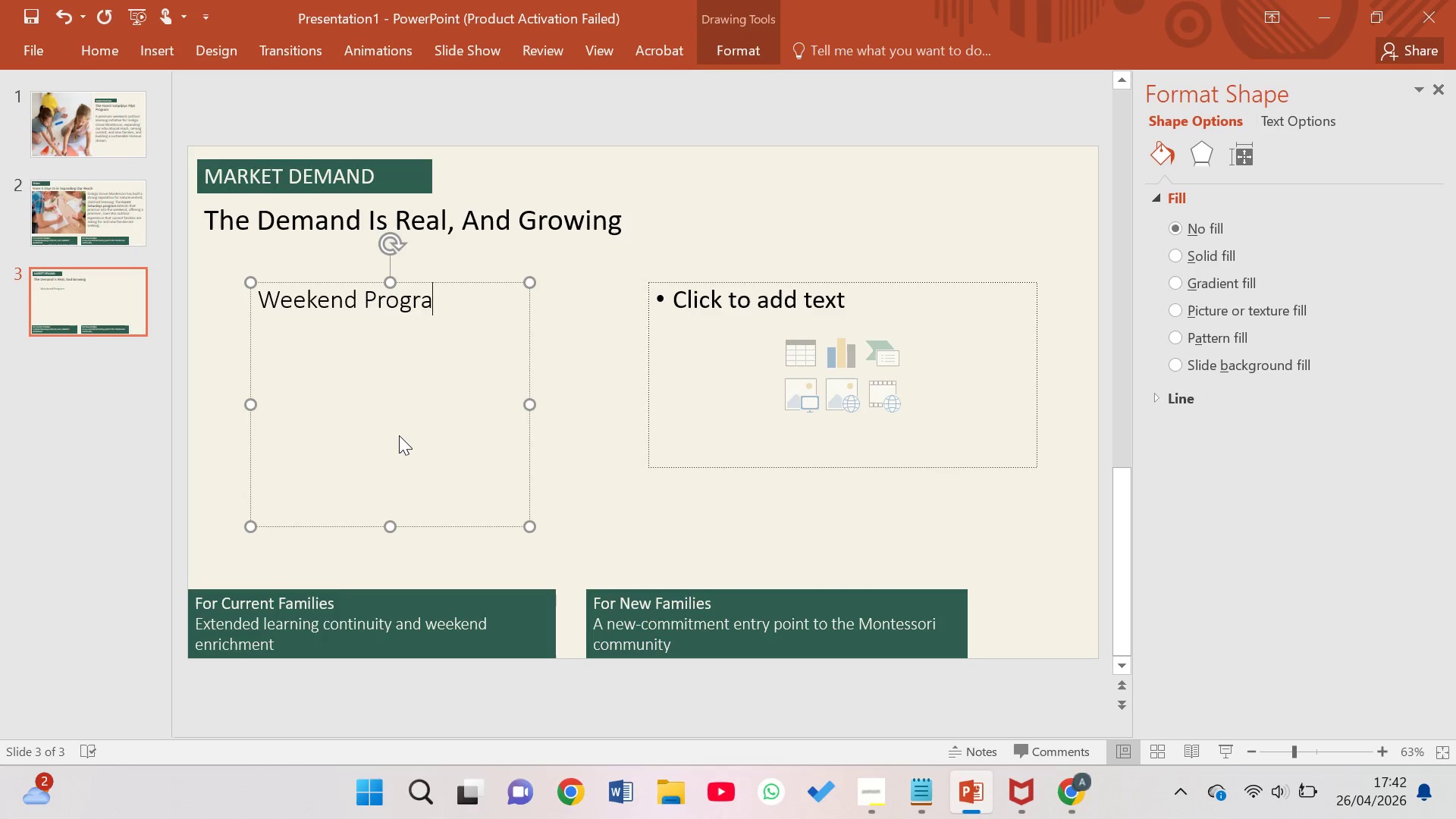 
hold_key(key=Backspace, duration=0.88)
 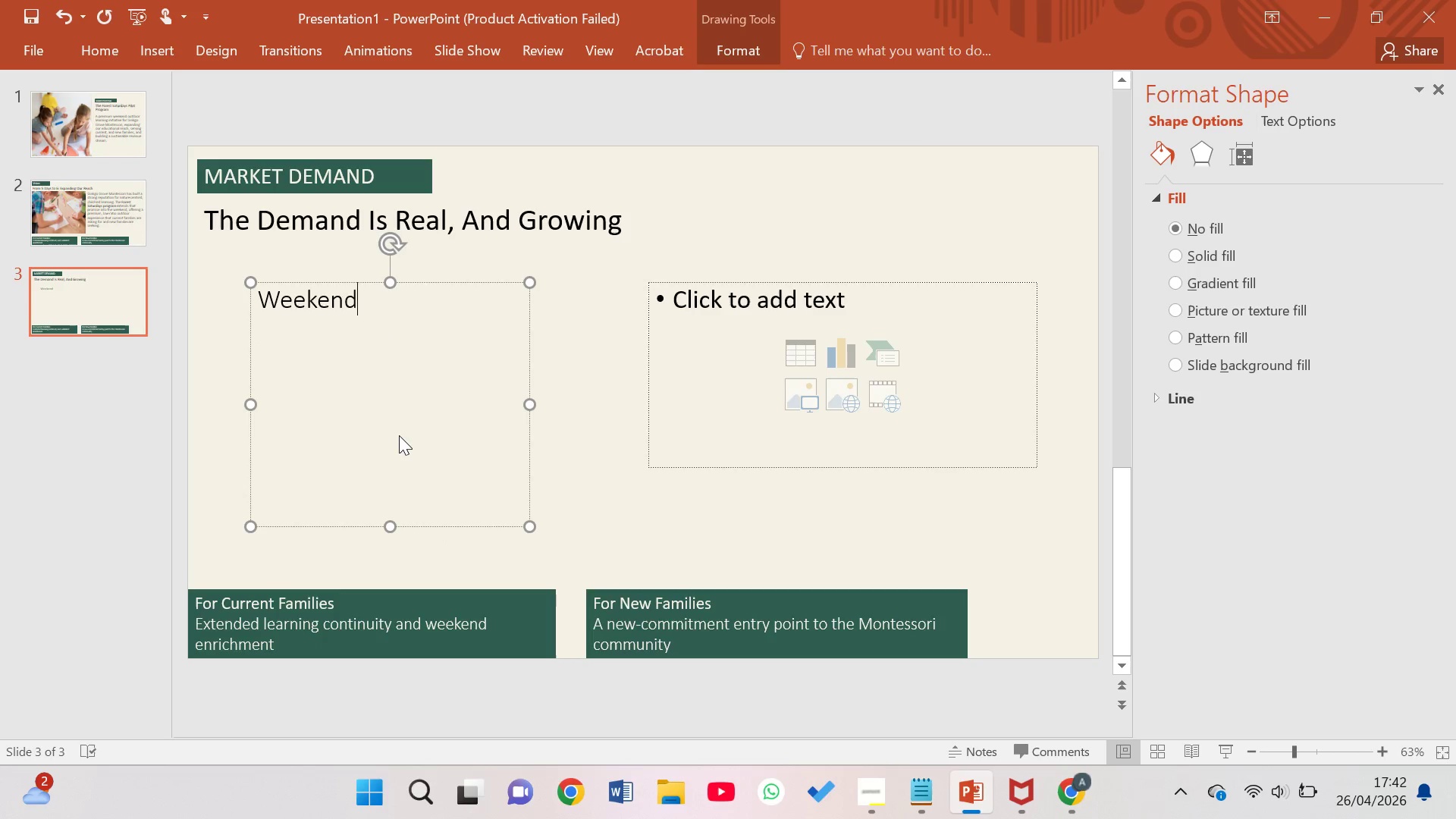 
key(Backspace)
key(Backspace)
key(Backspace)
key(Backspace)
key(Backspace)
key(Backspace)
key(Backspace)
type(Parenr)
key(Backspace)
type(t surveys and eb)
key(Backspace)
type(nrollment inquiries show a 15% increase in demand d)
key(Backspace)
type(for weekend)
 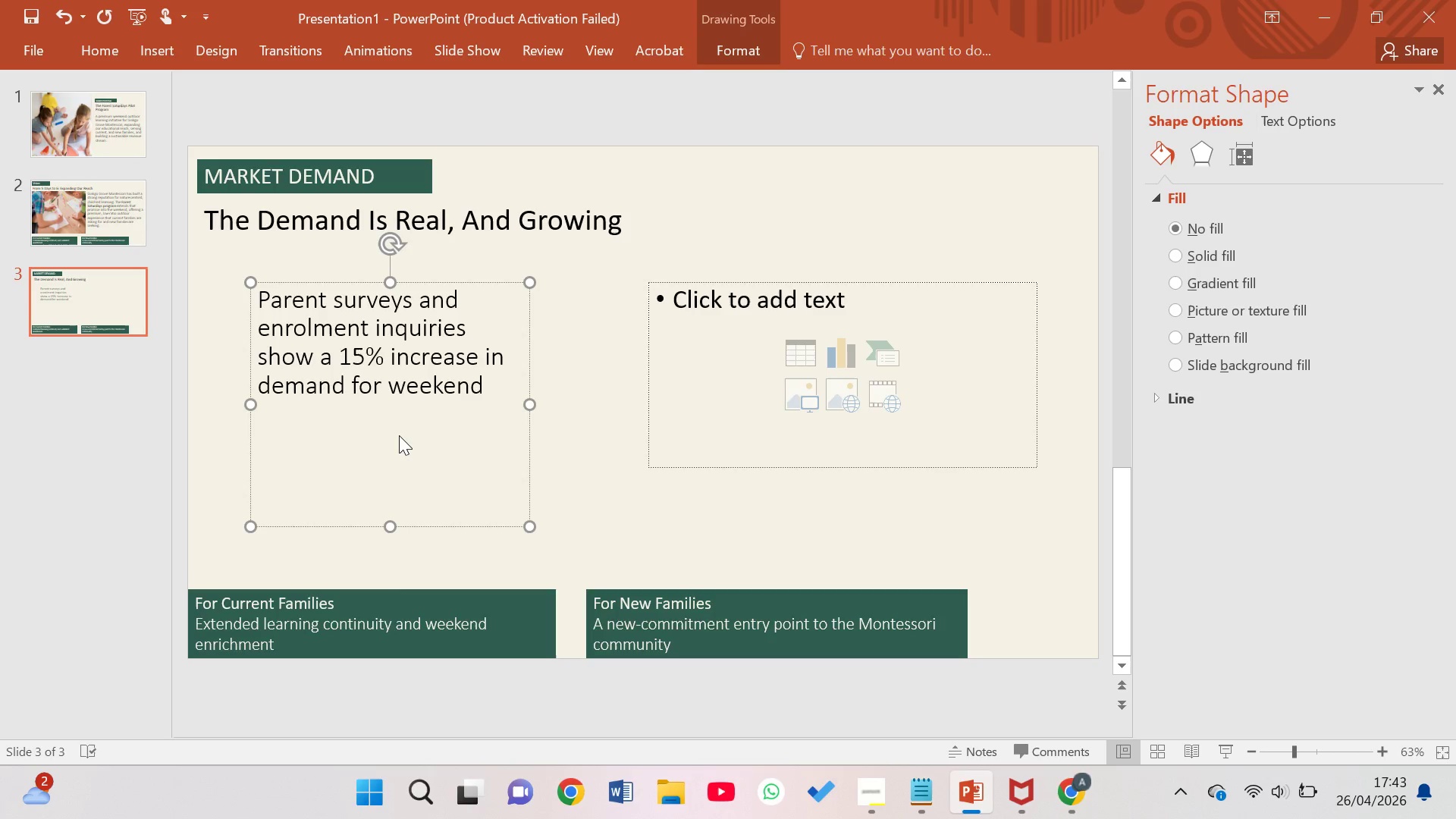 
wait(7.8)
 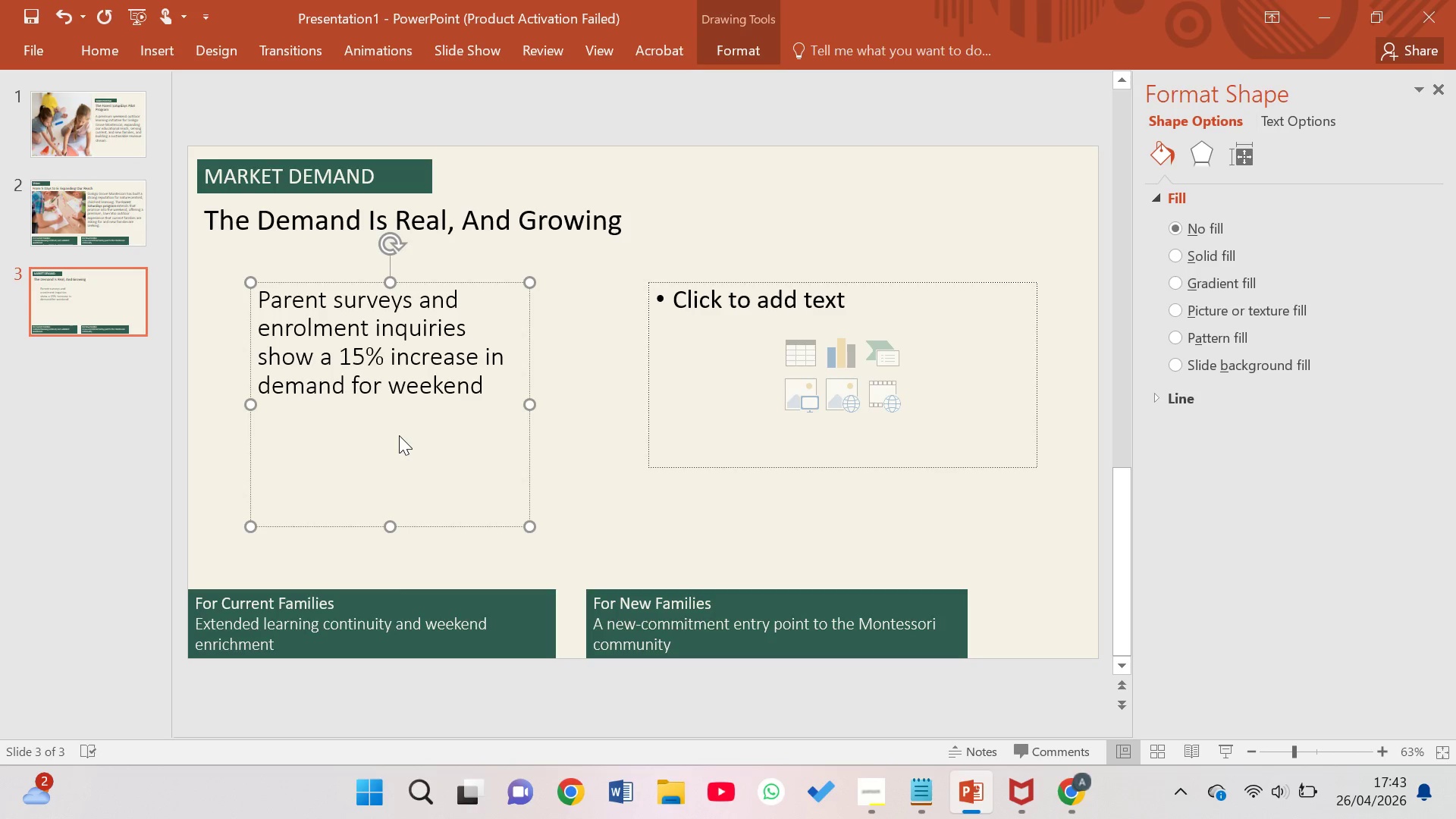 
type( educatioal programs over the past year. Working famili)
 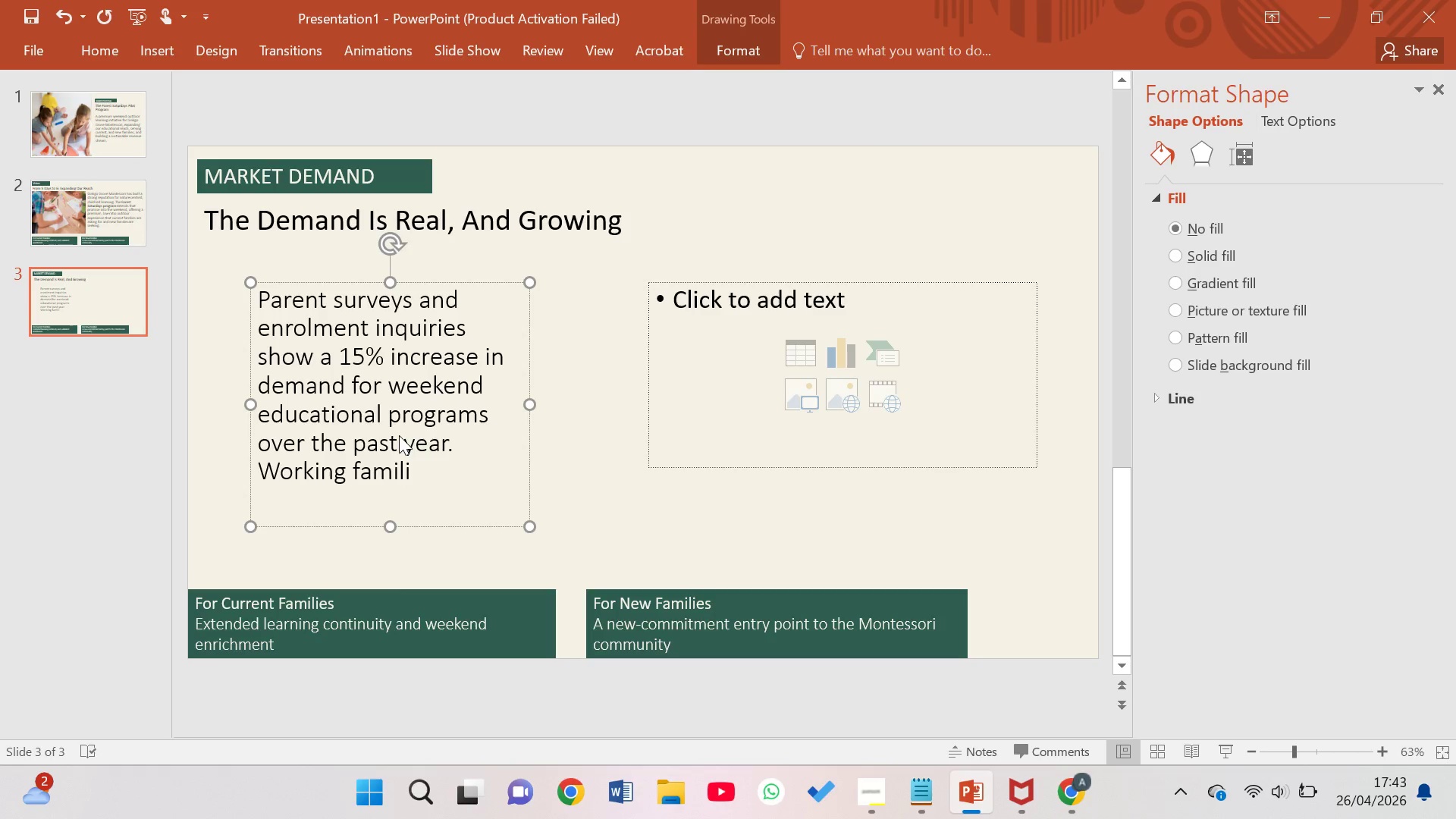 
wait(5.11)
 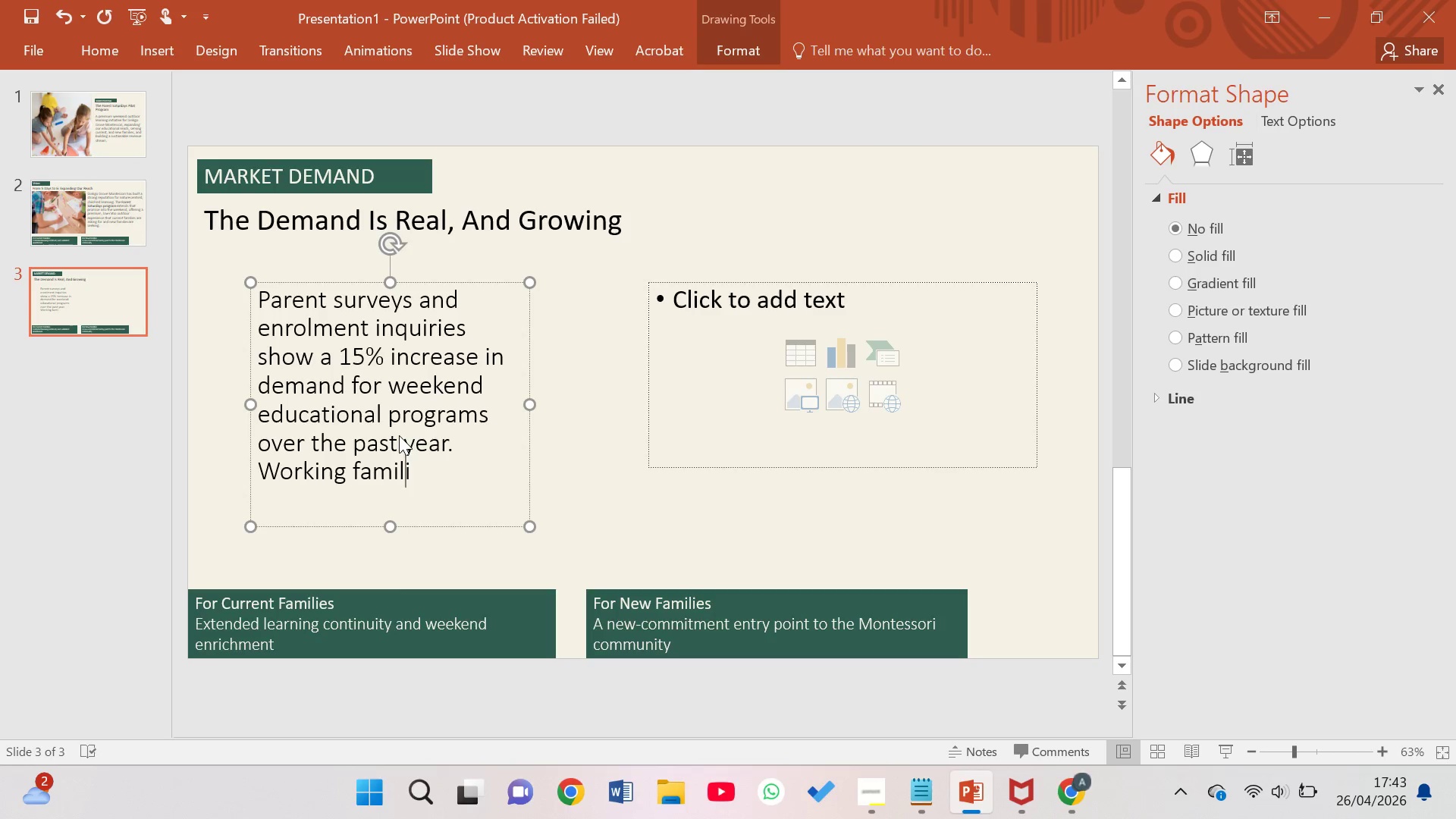 
type(es need flexible, high quality options)
 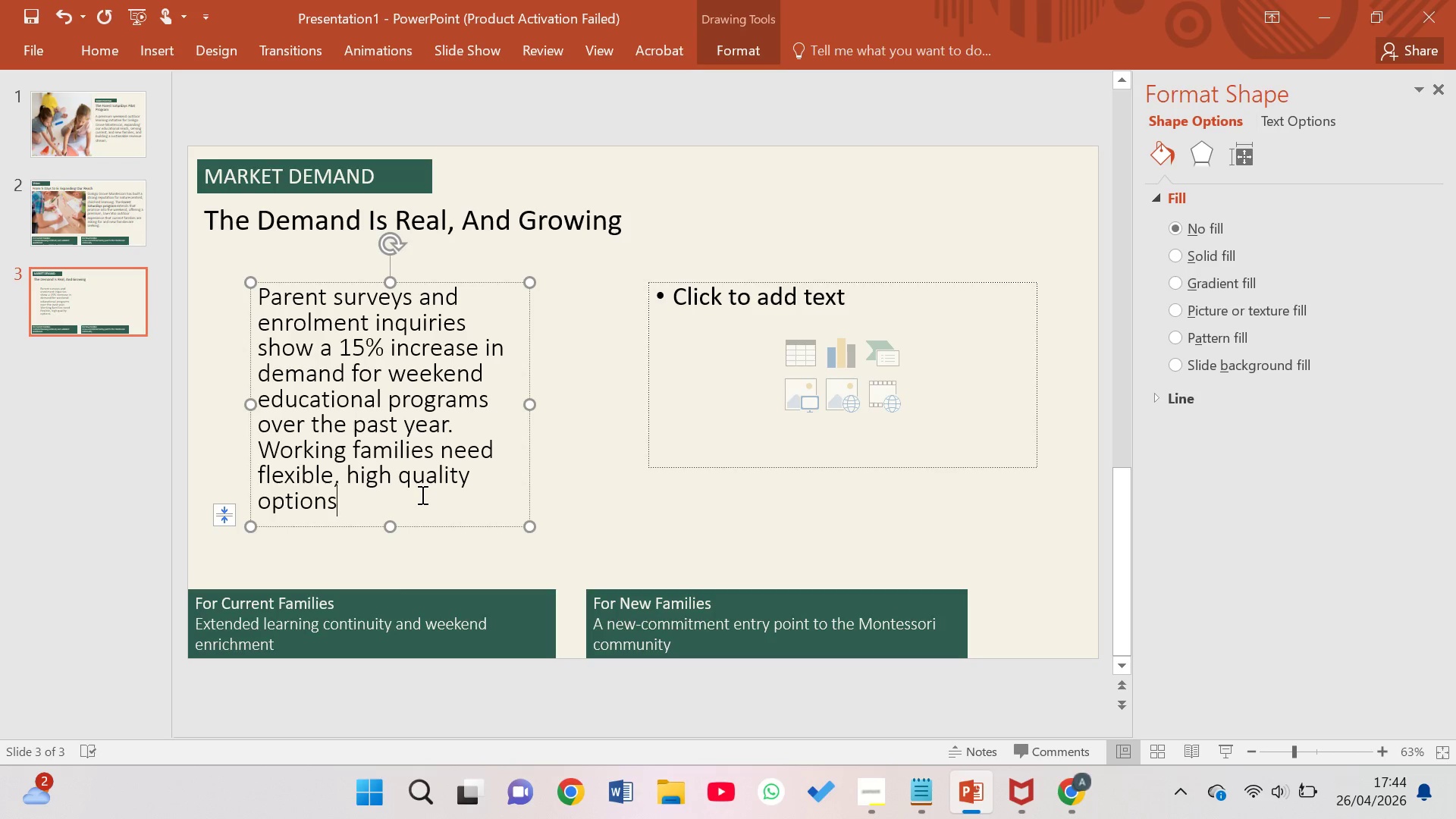 
type( beyond)
 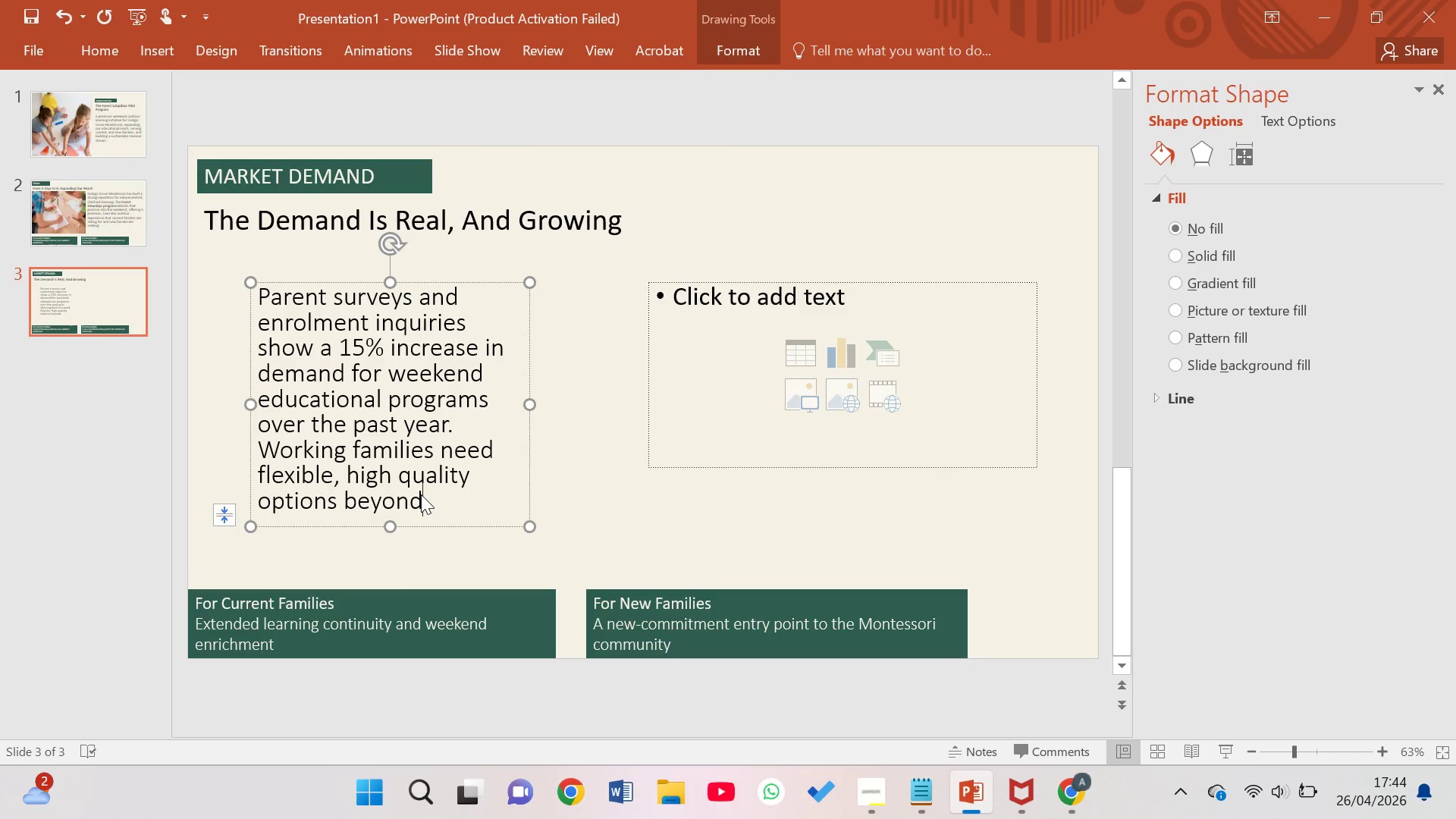 
wait(7.39)
 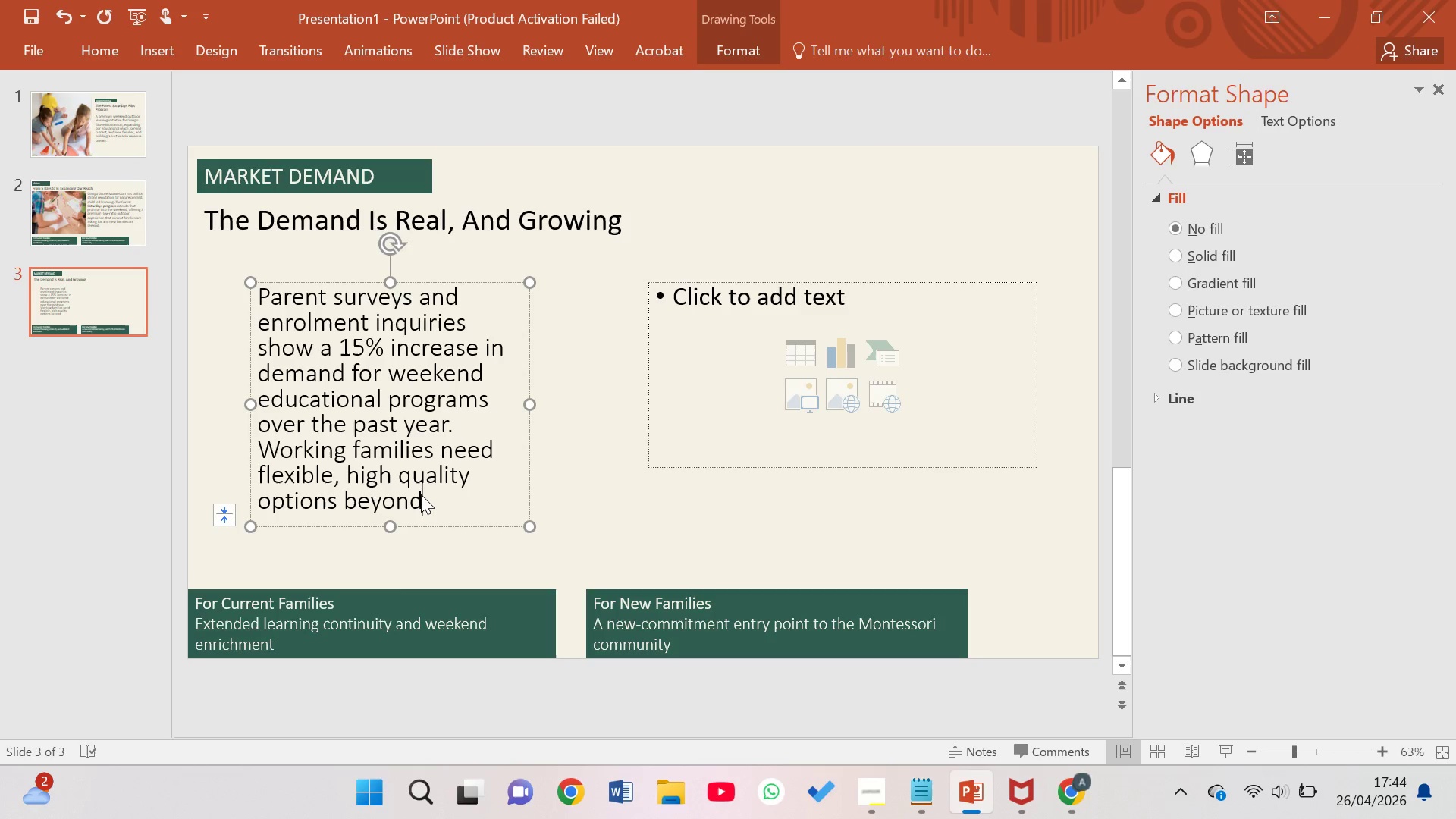 
type( th traditional schoolw week.)
 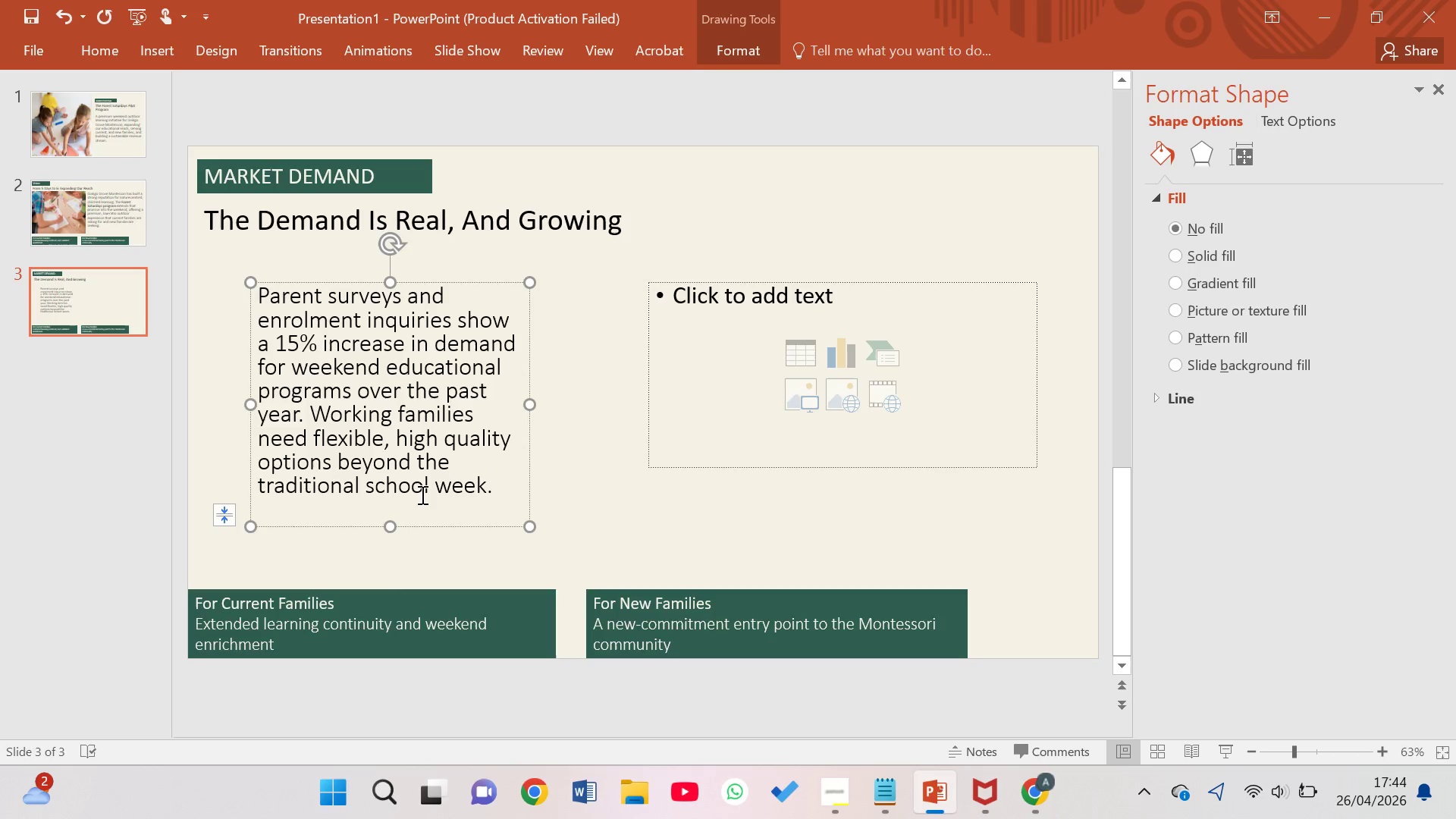 
key(Enter)
 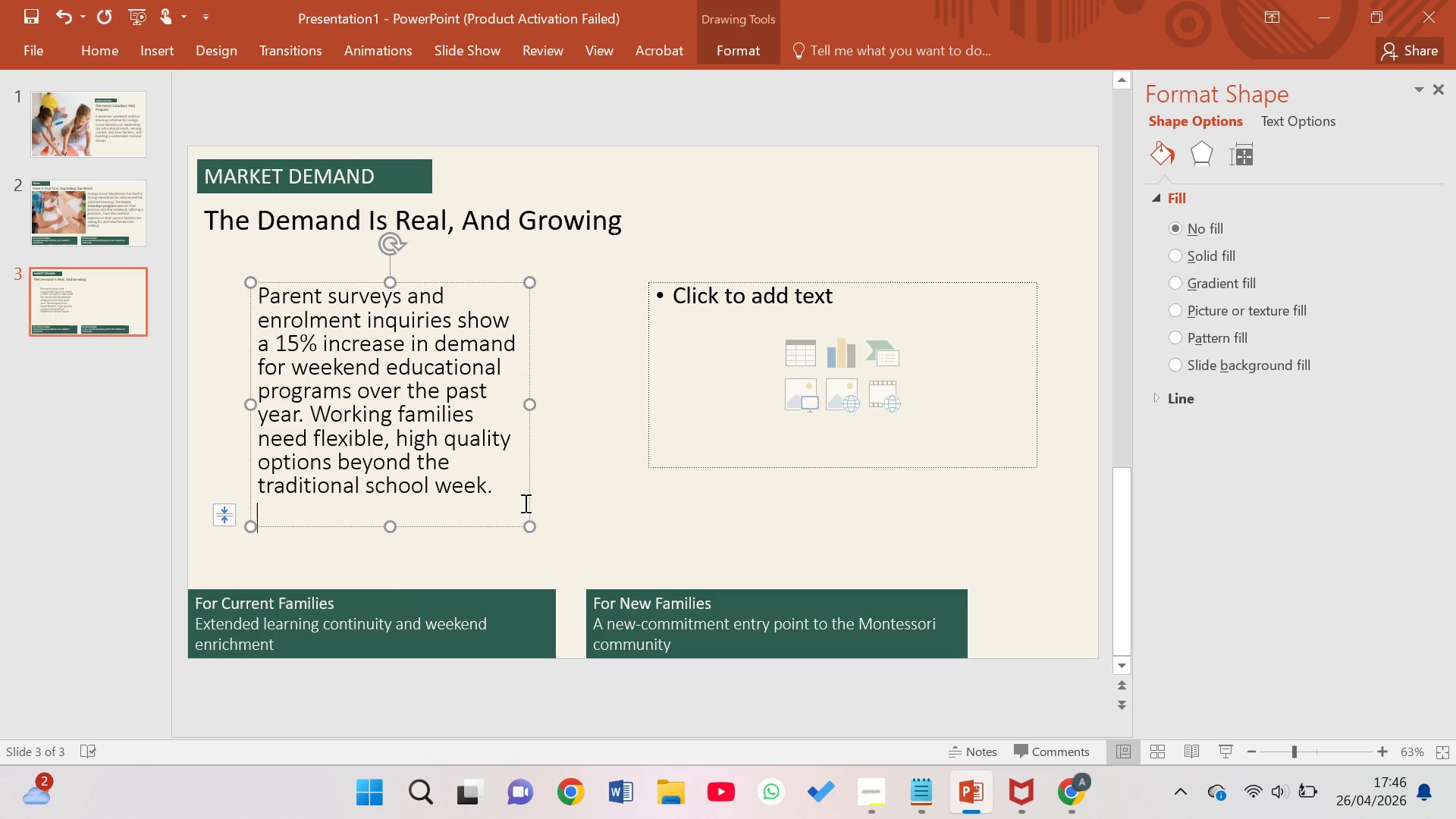 
wait(105.48)
 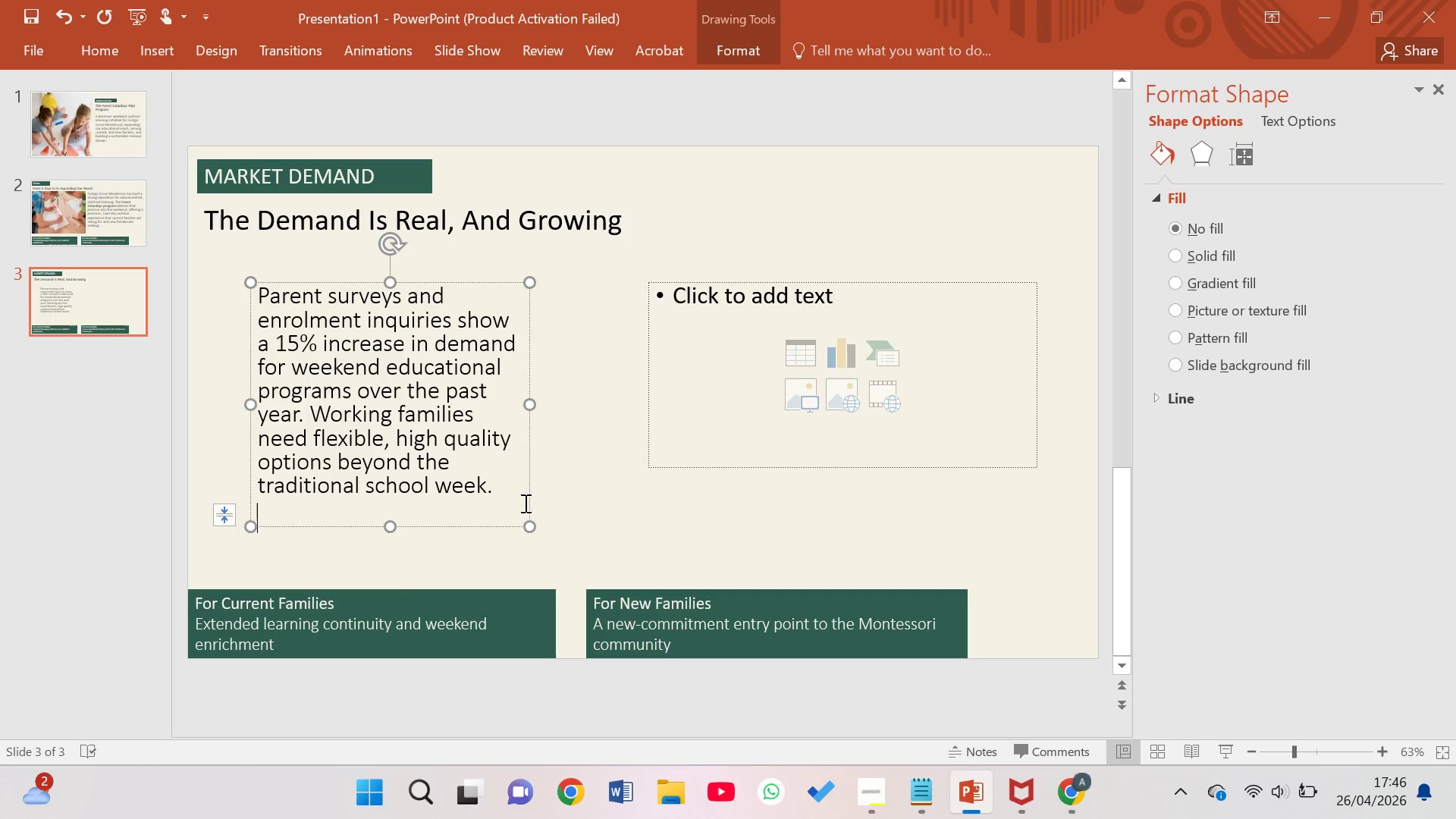 
type(68% of survee)
key(Backspace)
type(yed families expeced)
 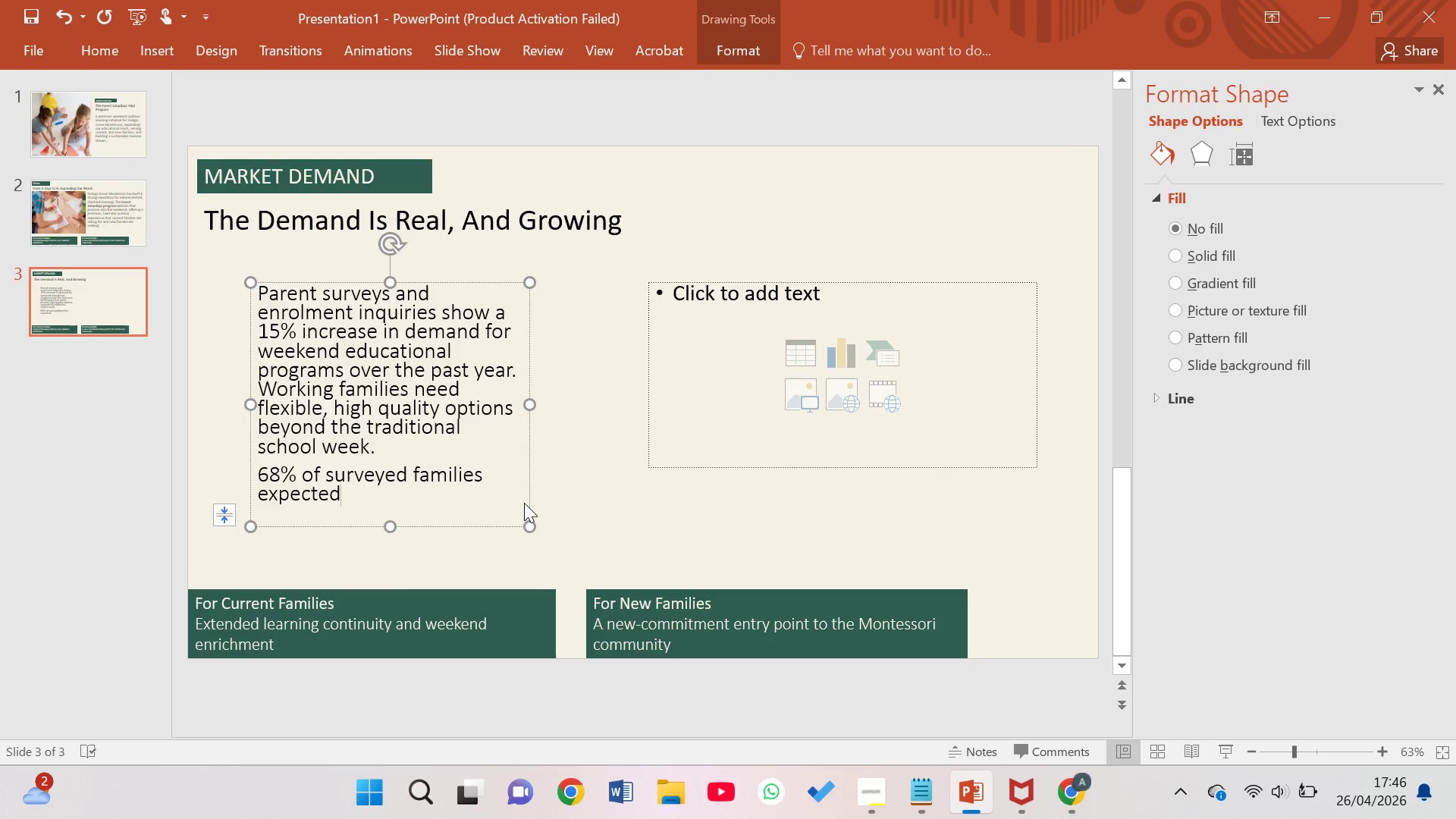 
 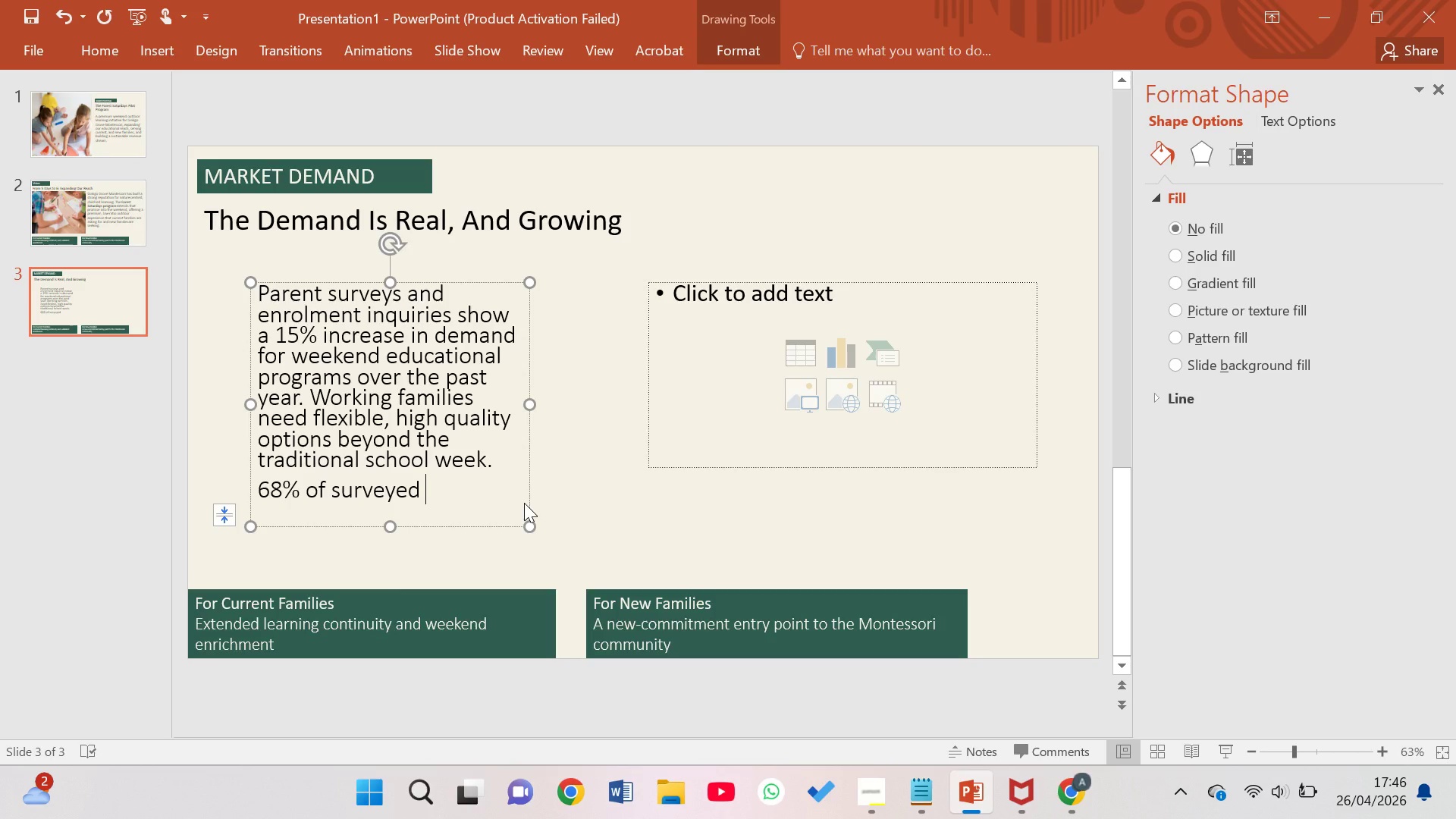 
hold_key(key=T, duration=0.31)
 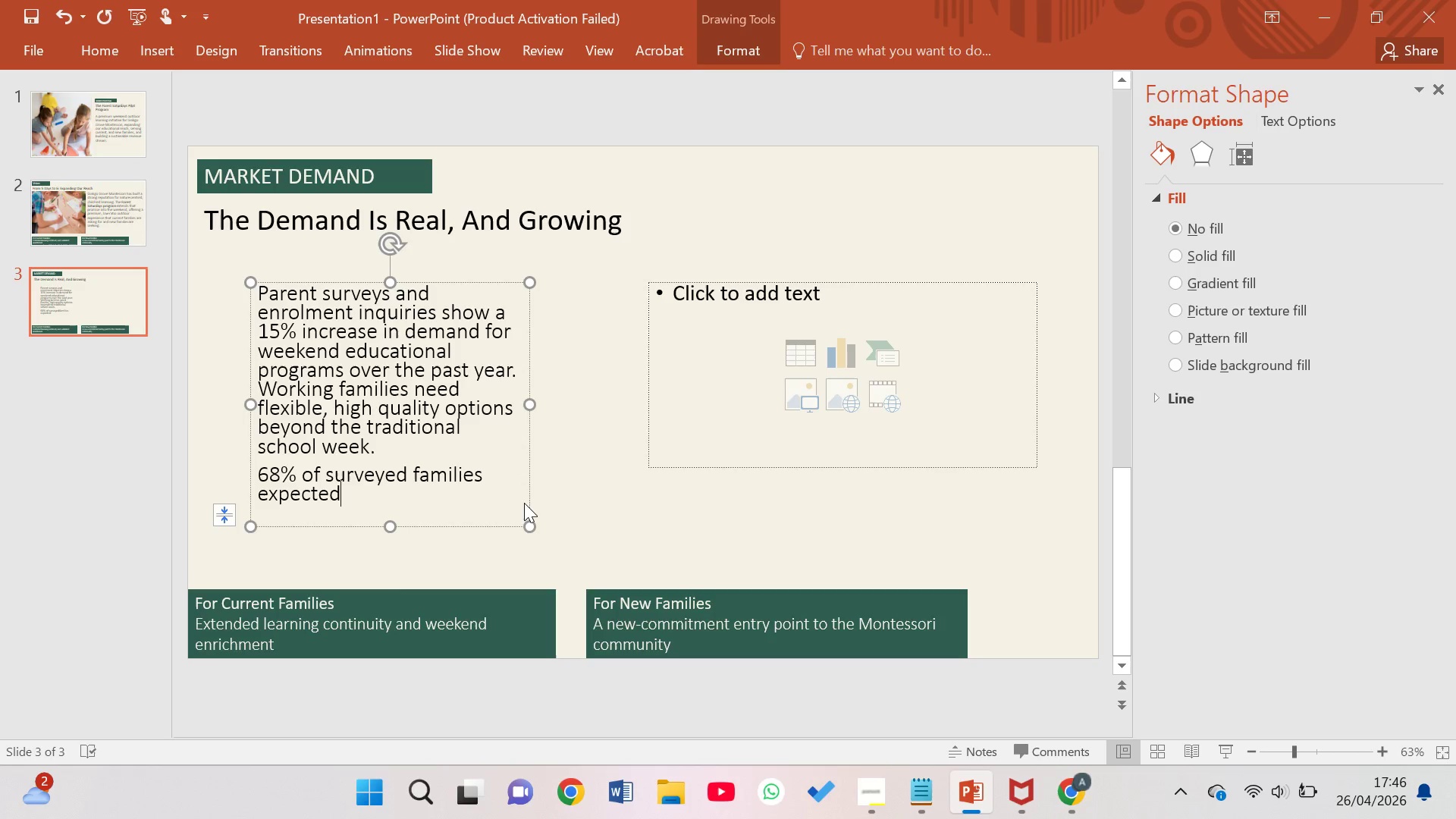 
hold_key(key=Backspace, duration=0.61)
 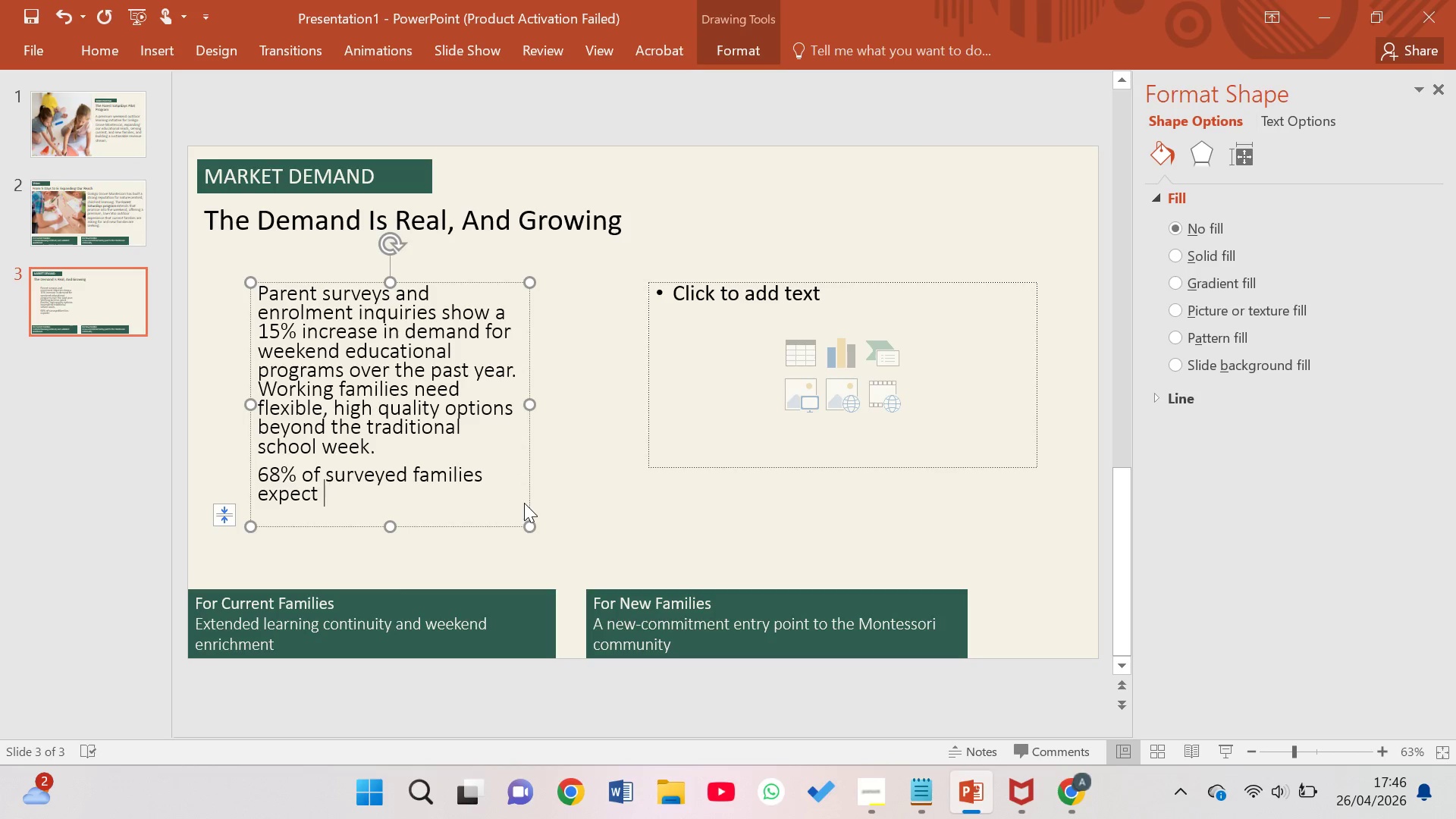 
key(Backspace)
type(lies expe)
key(Backspace)
type(rssed interest )
 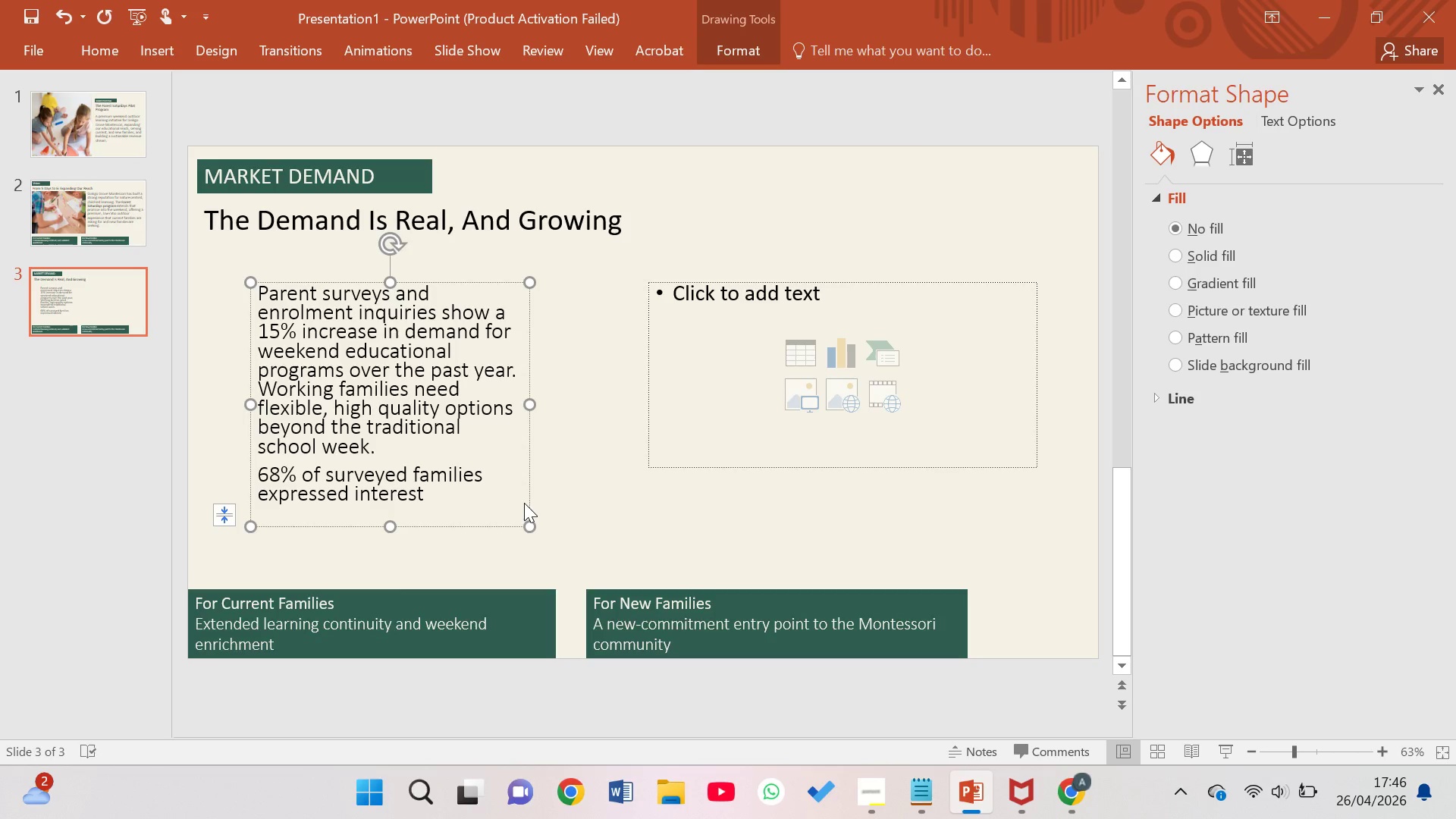 
wait(30.92)
 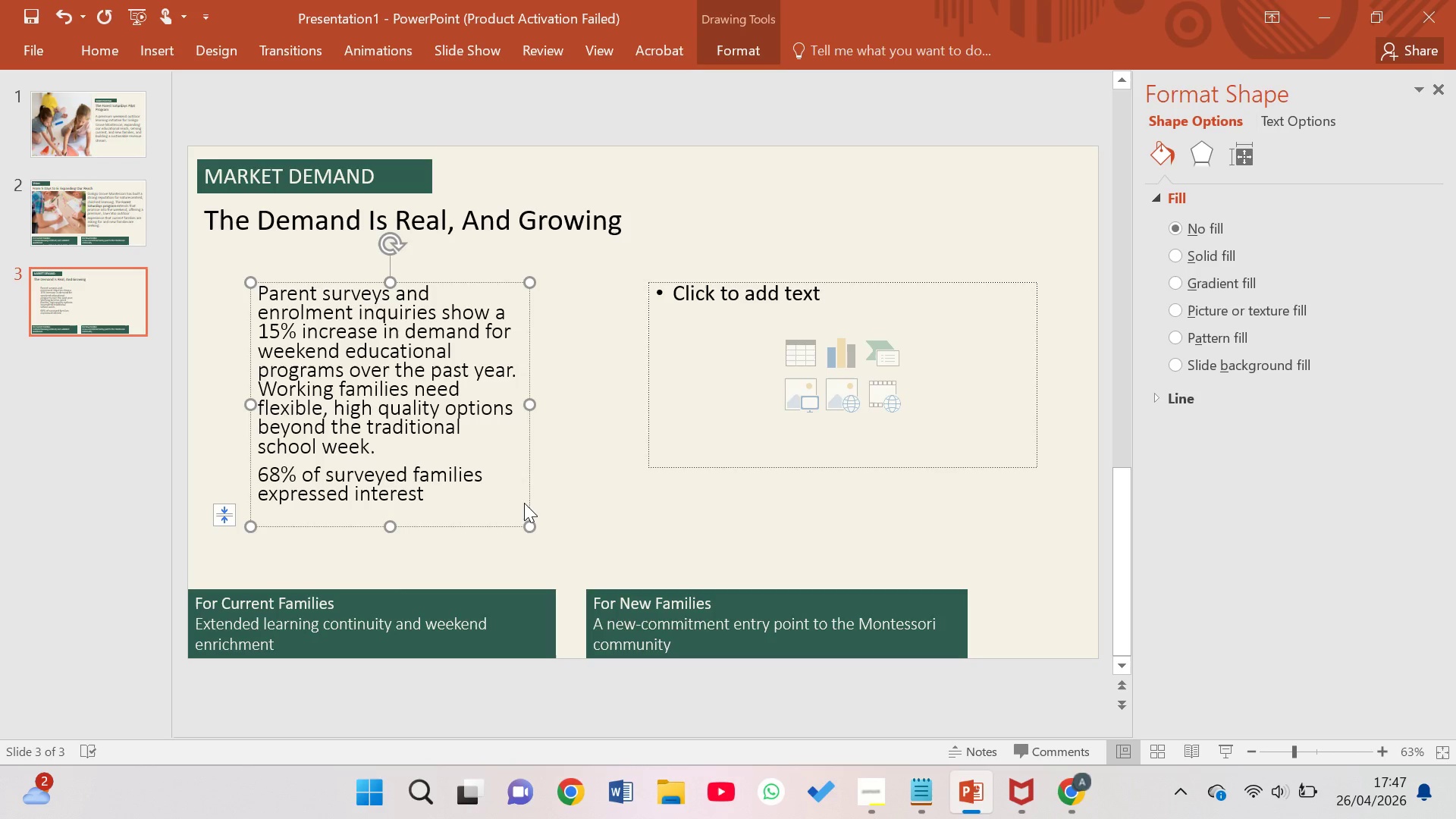 
left_click([484, 511])
 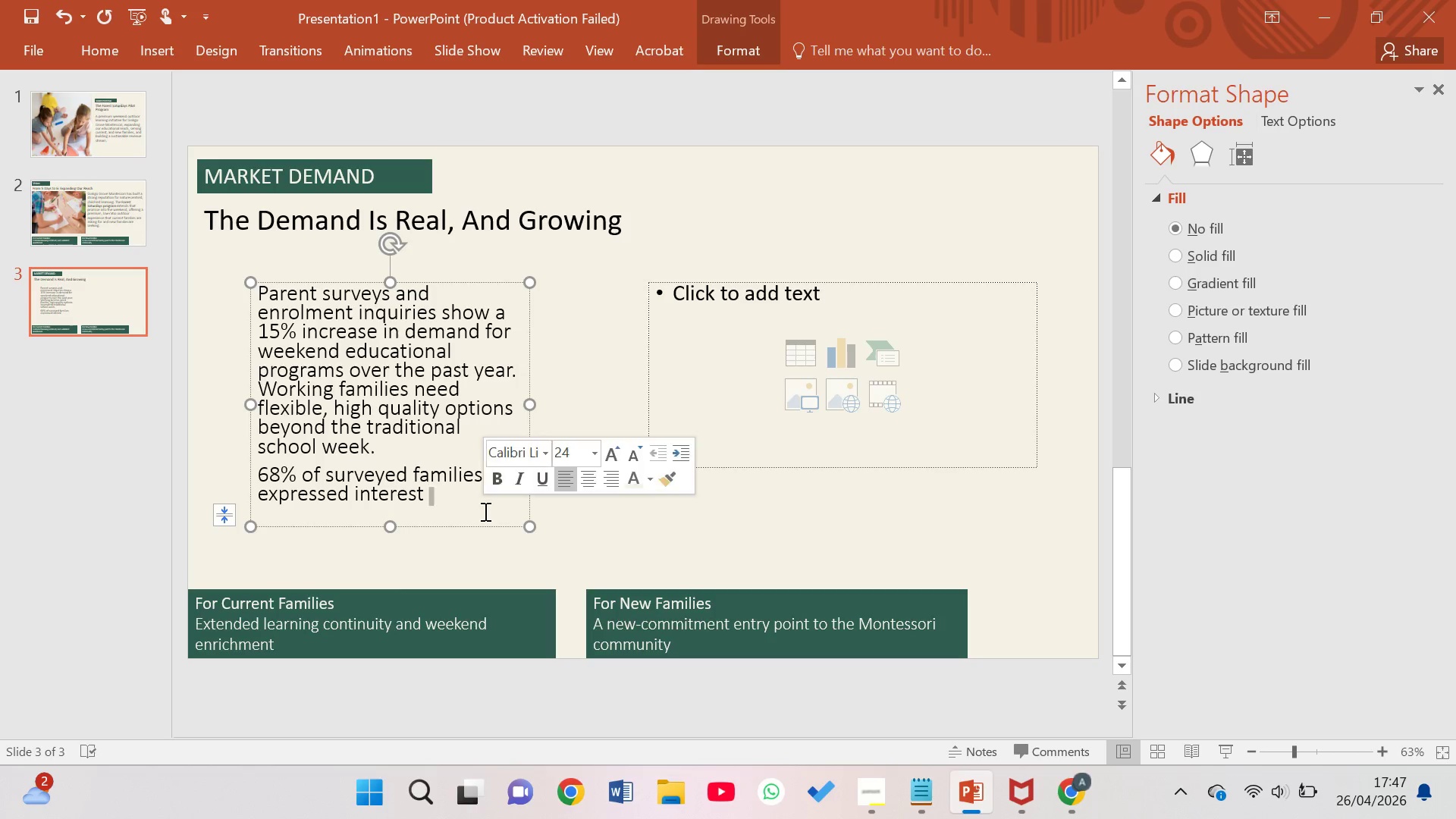 
type(in the )
 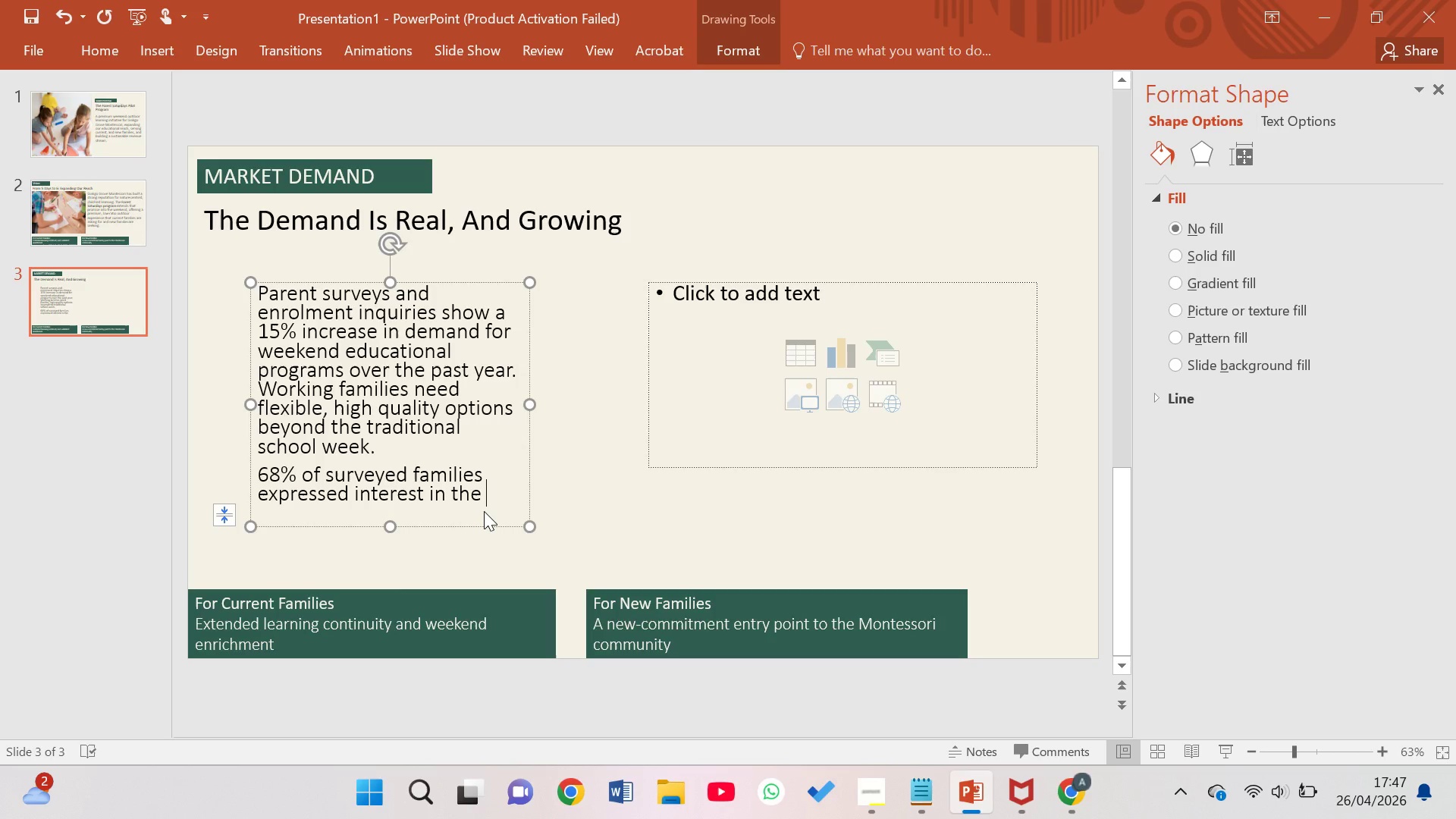 
wait(13.3)
 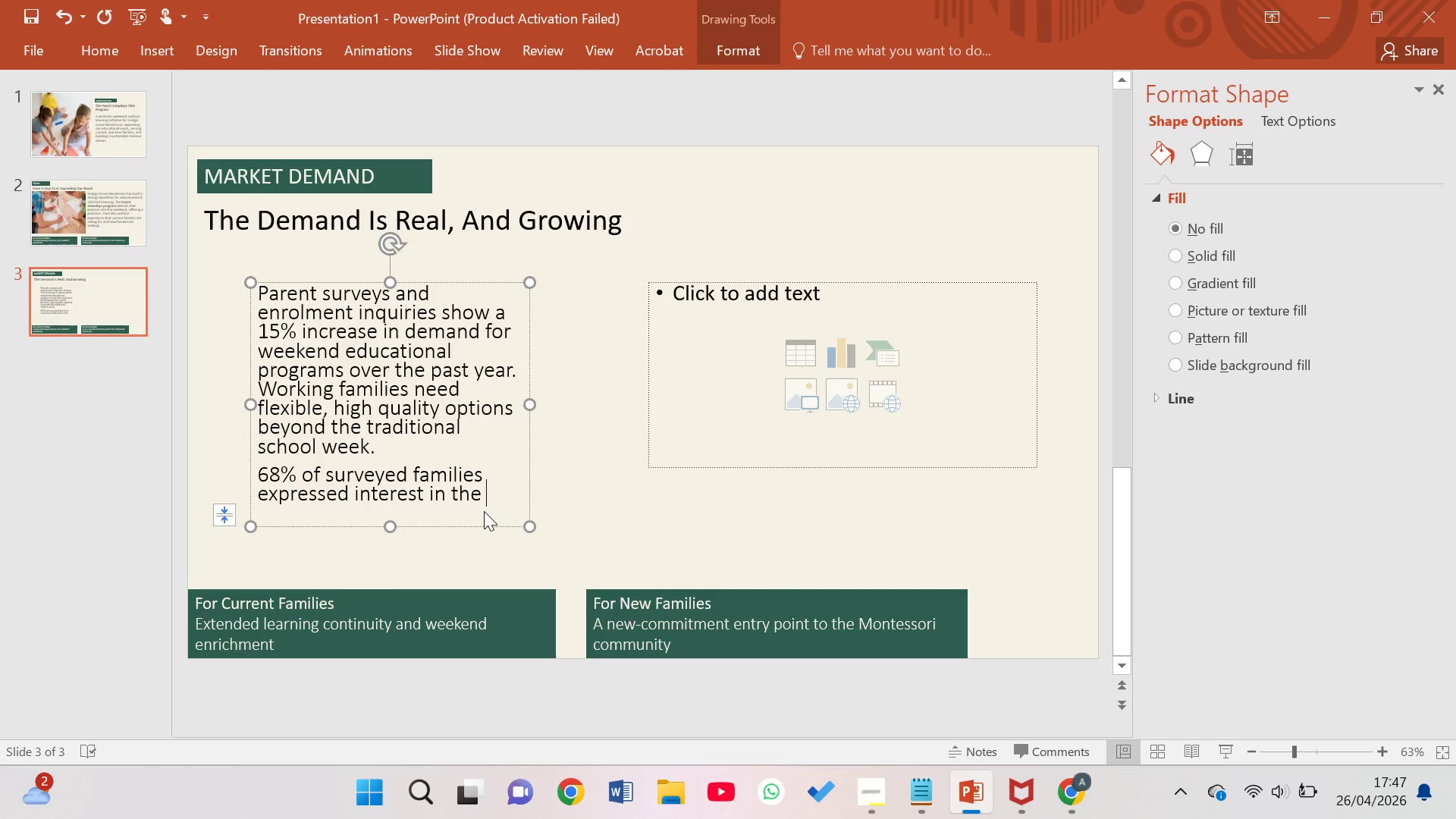 
key(Backspace)
key(Backspace)
key(Backspace)
key(Backspace)
type(Saturday )
 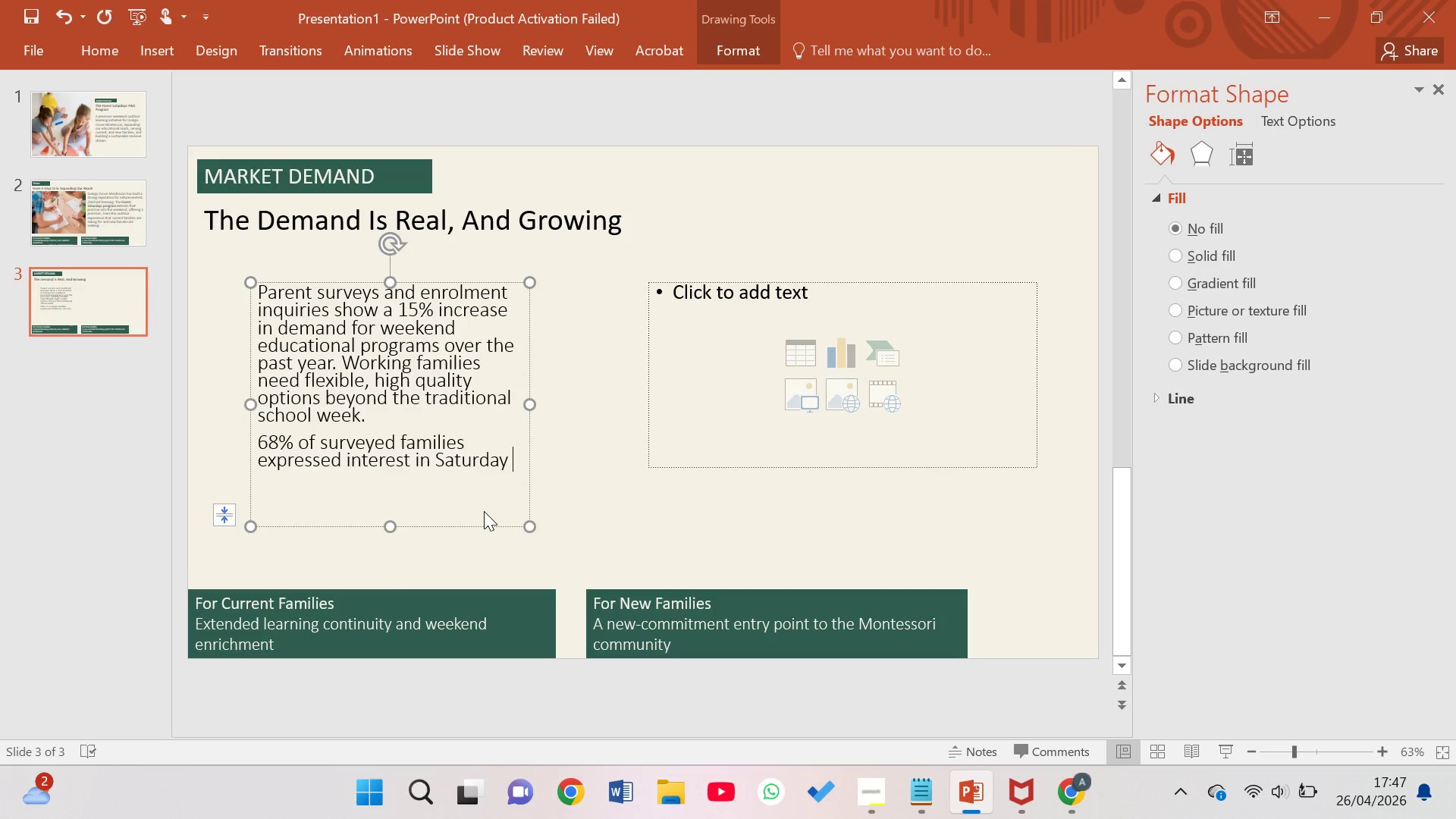 
type(programming)
 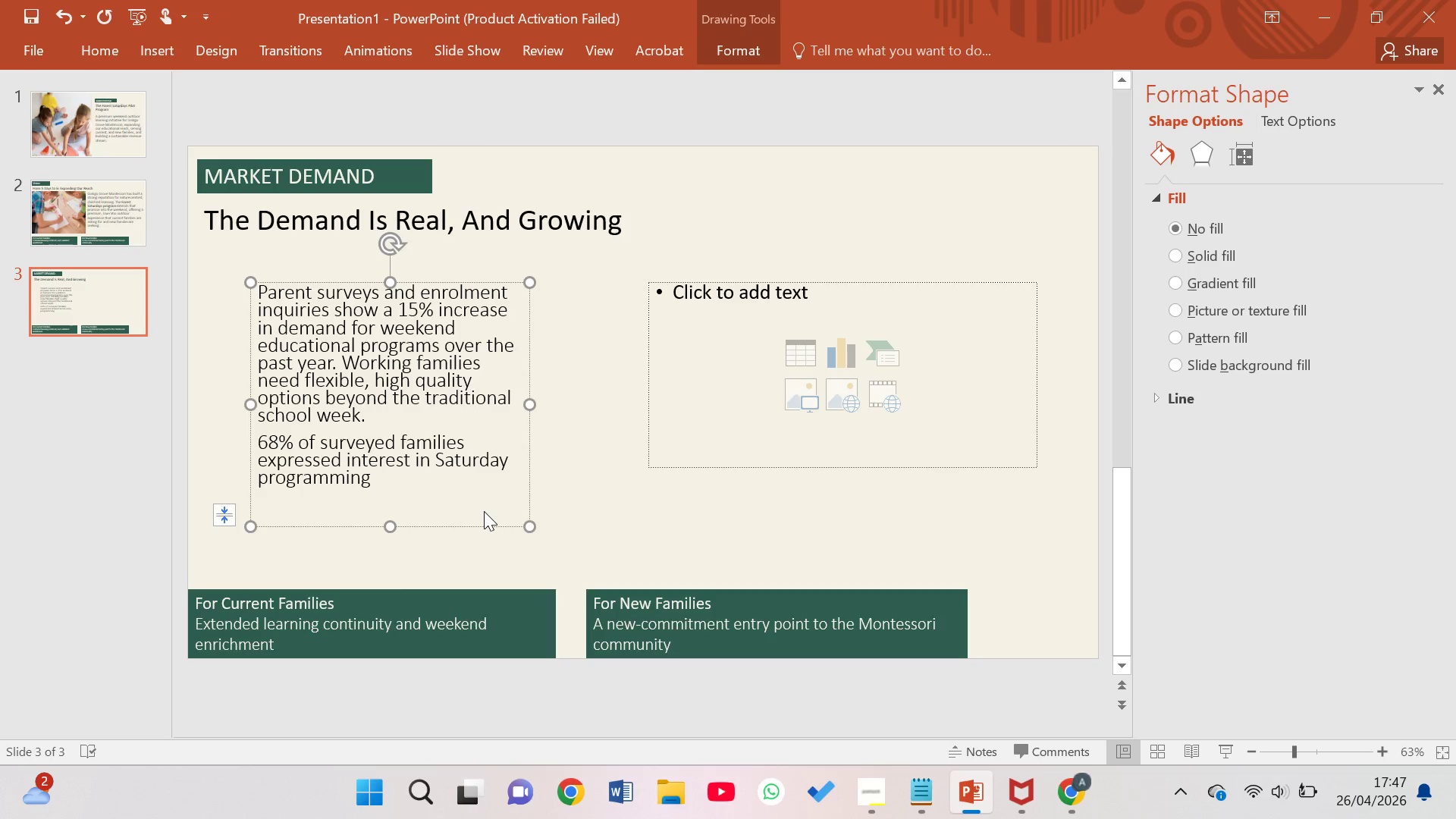 
wait(5.36)
 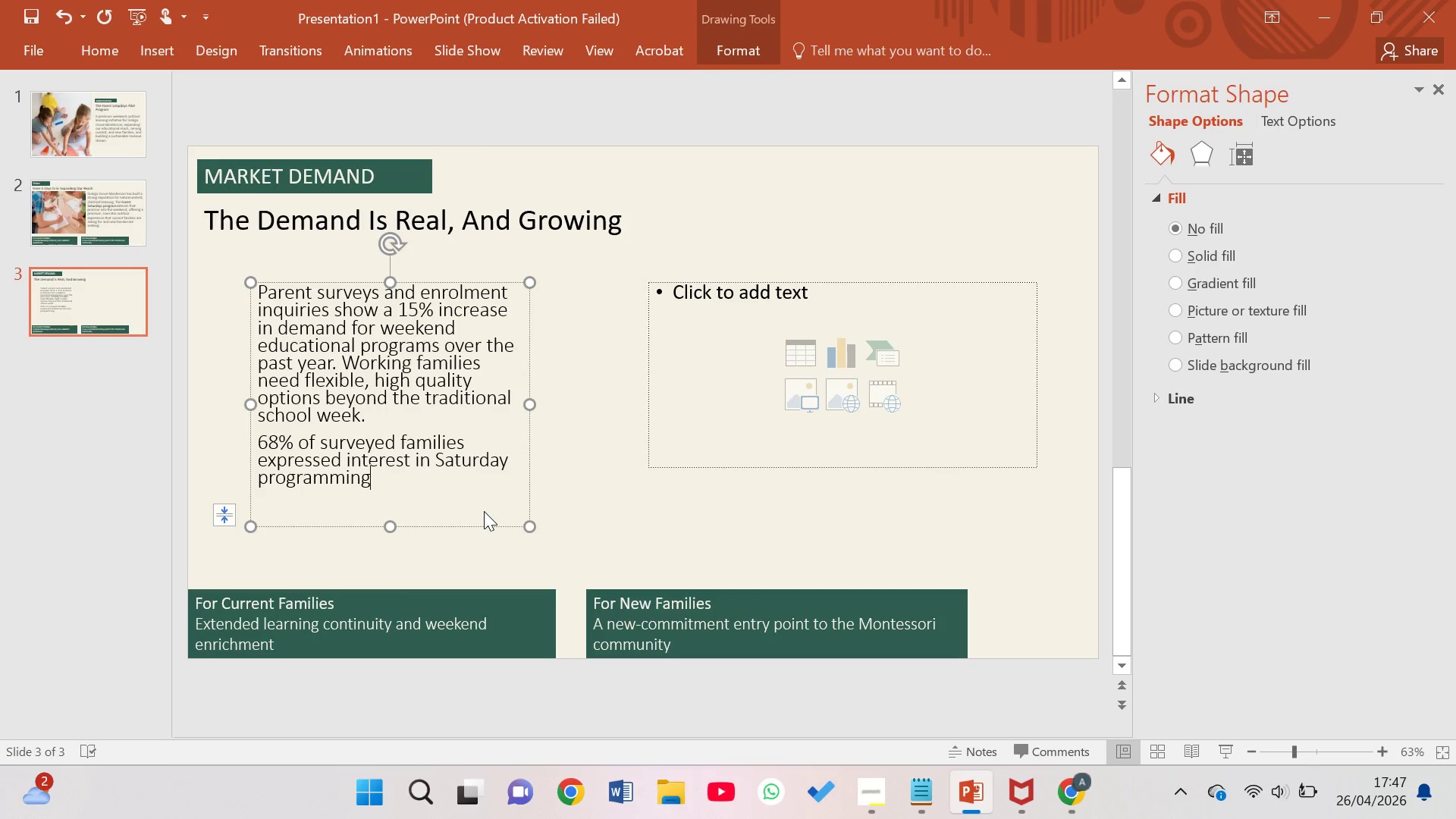 
key(Enter)
 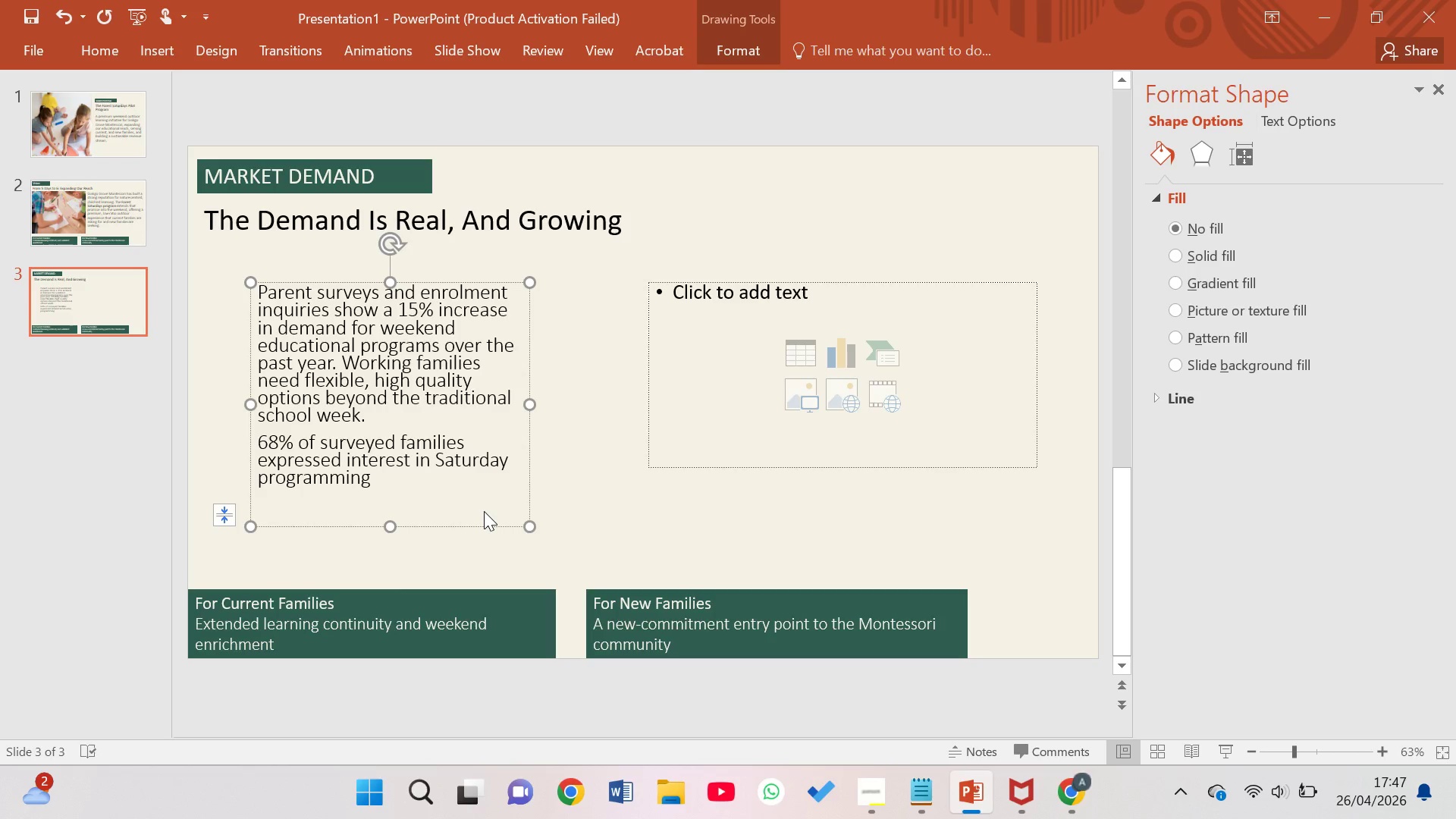 
hold_key(key=ShiftLeft, duration=0.34)
 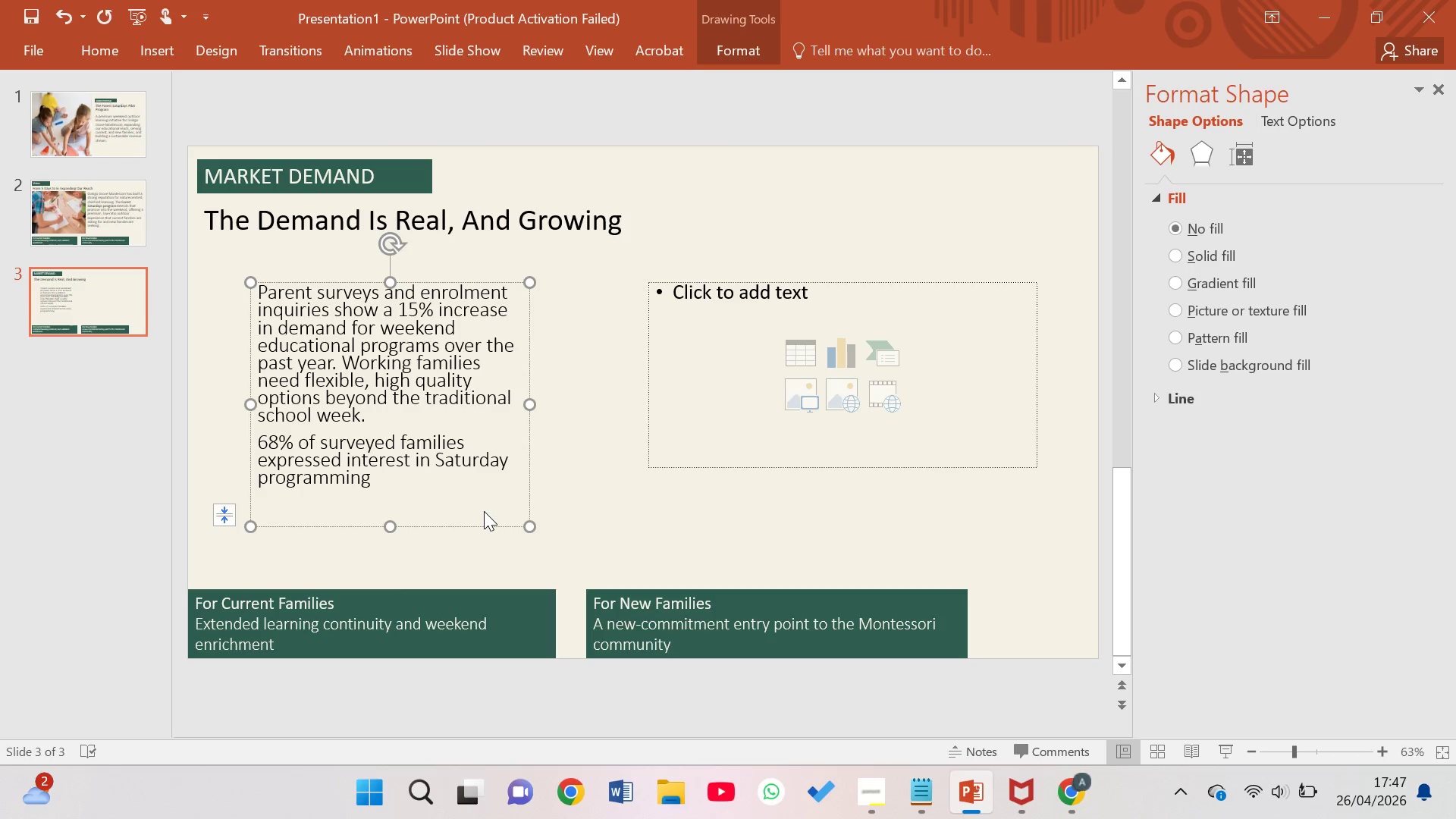 
key(Shift+ShiftLeft)
 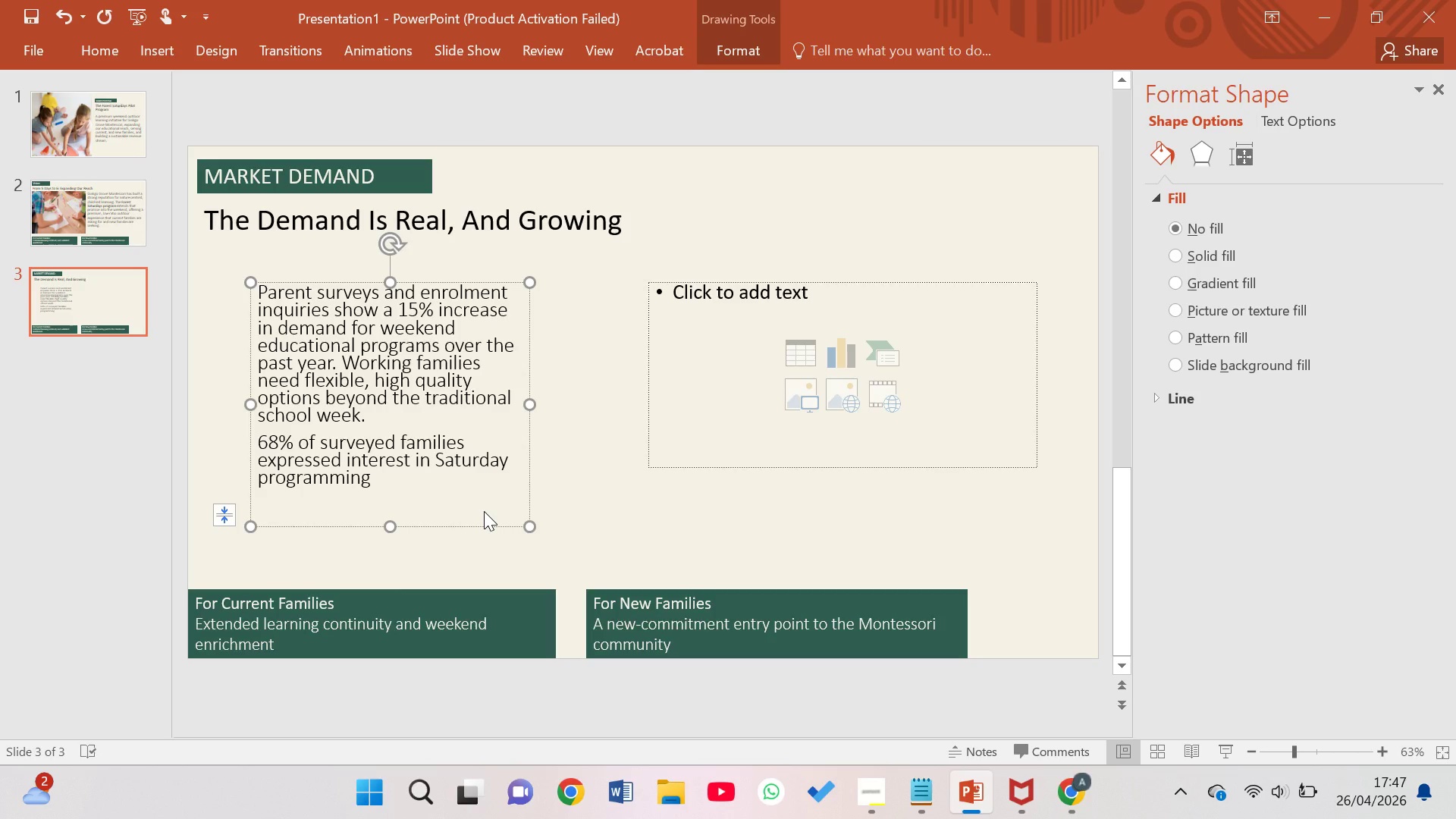 
type(Competitor )
 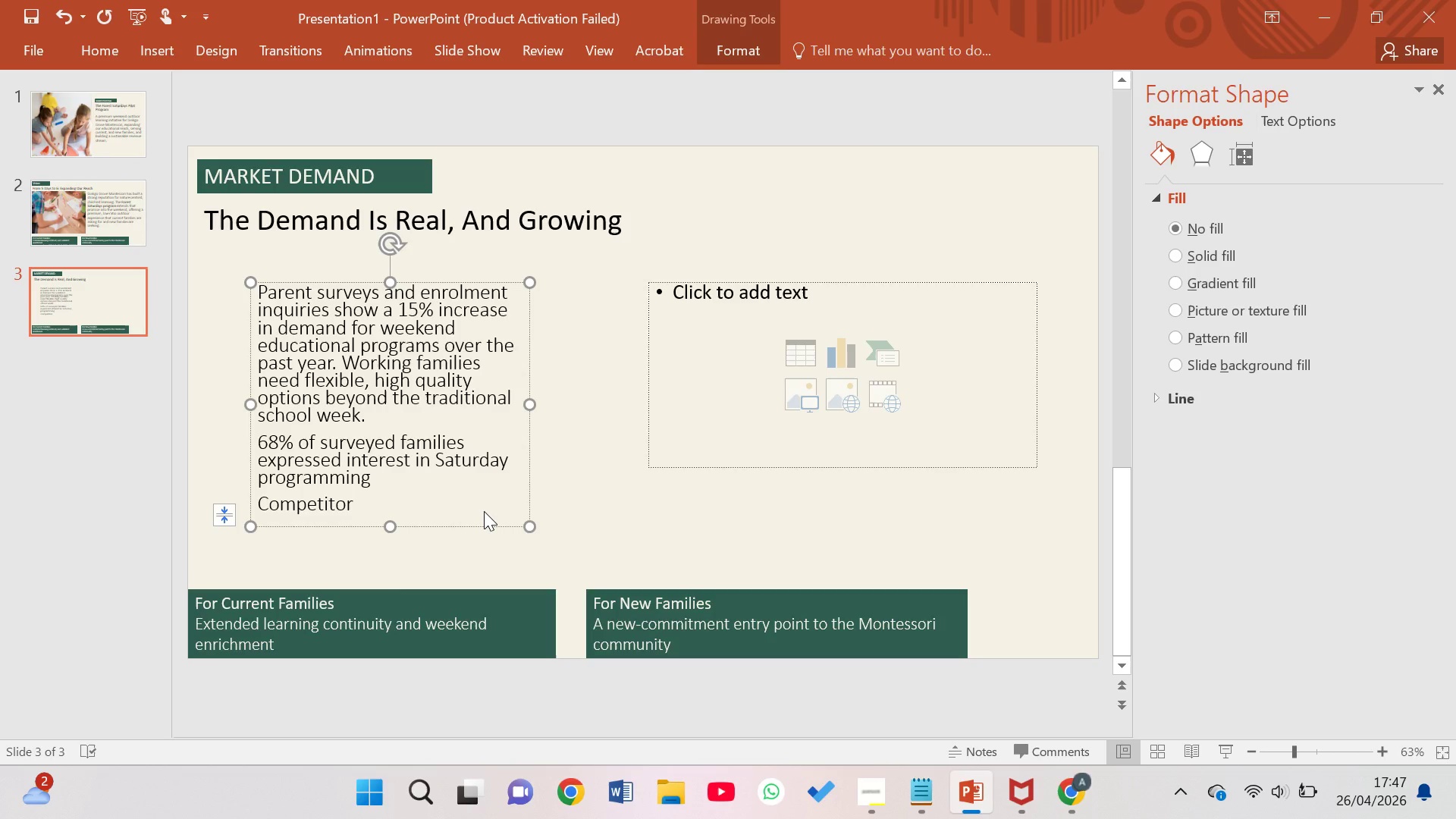 
wait(5.52)
 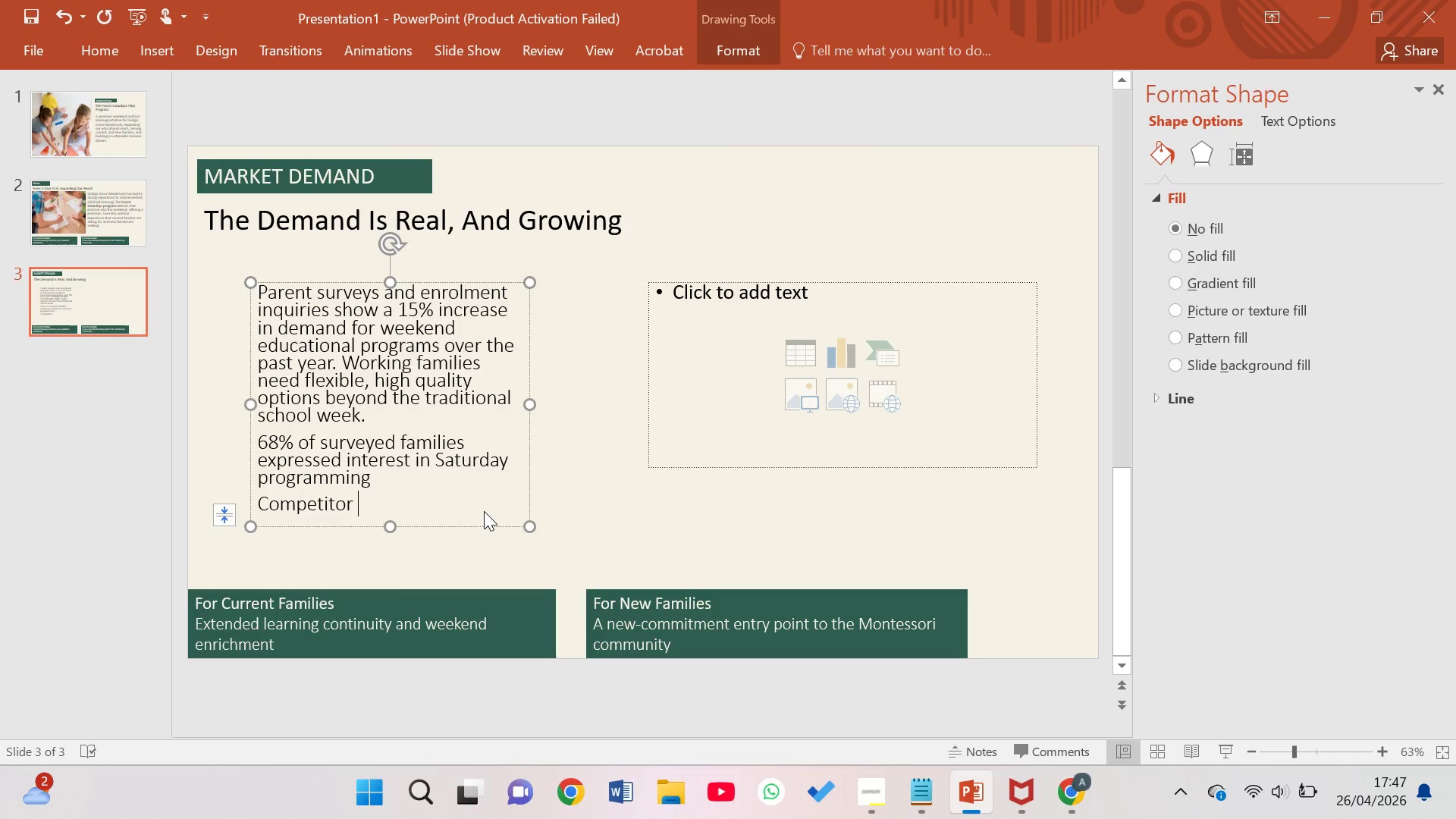 
type(schools report)
 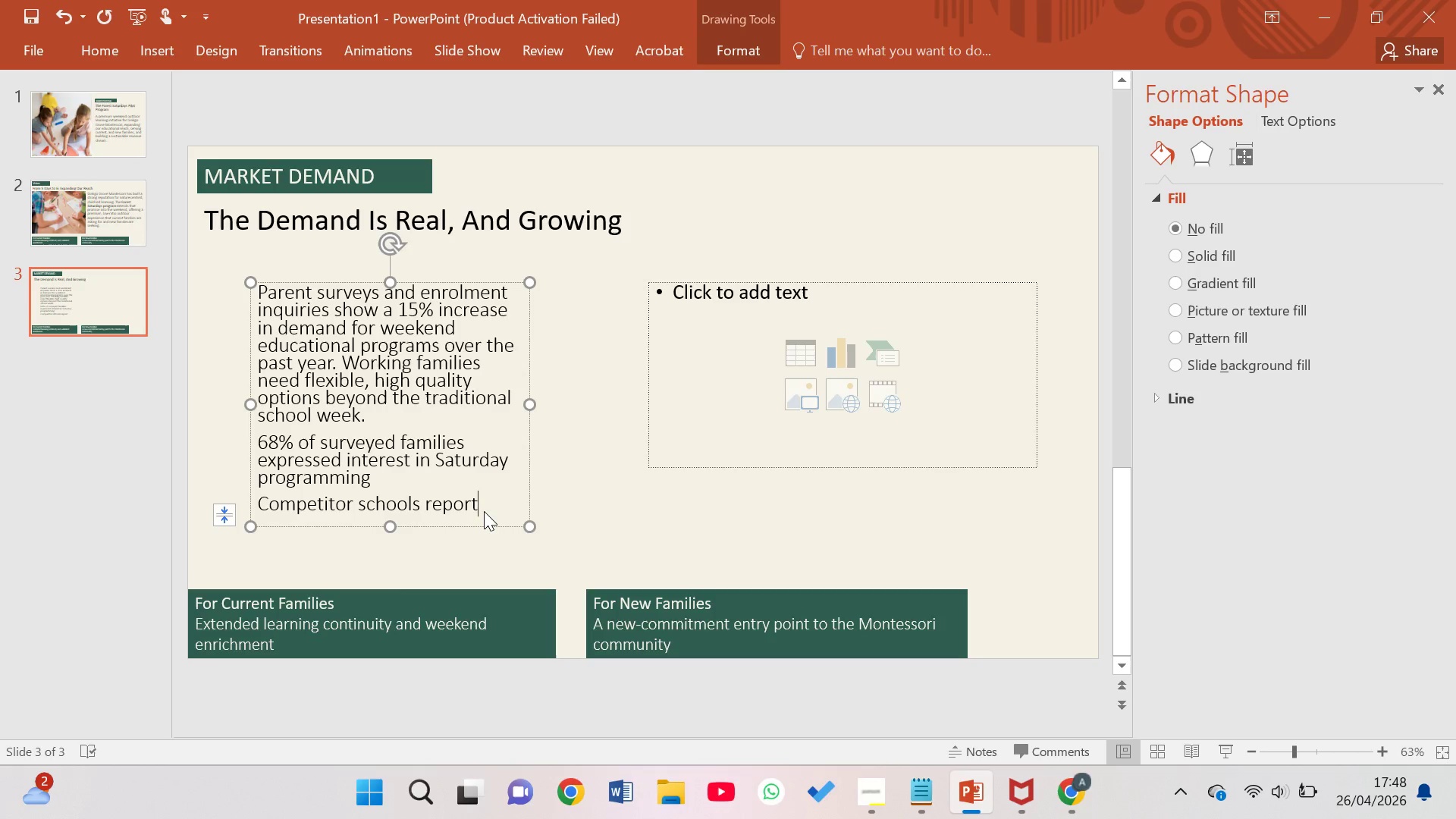 
wait(19.67)
 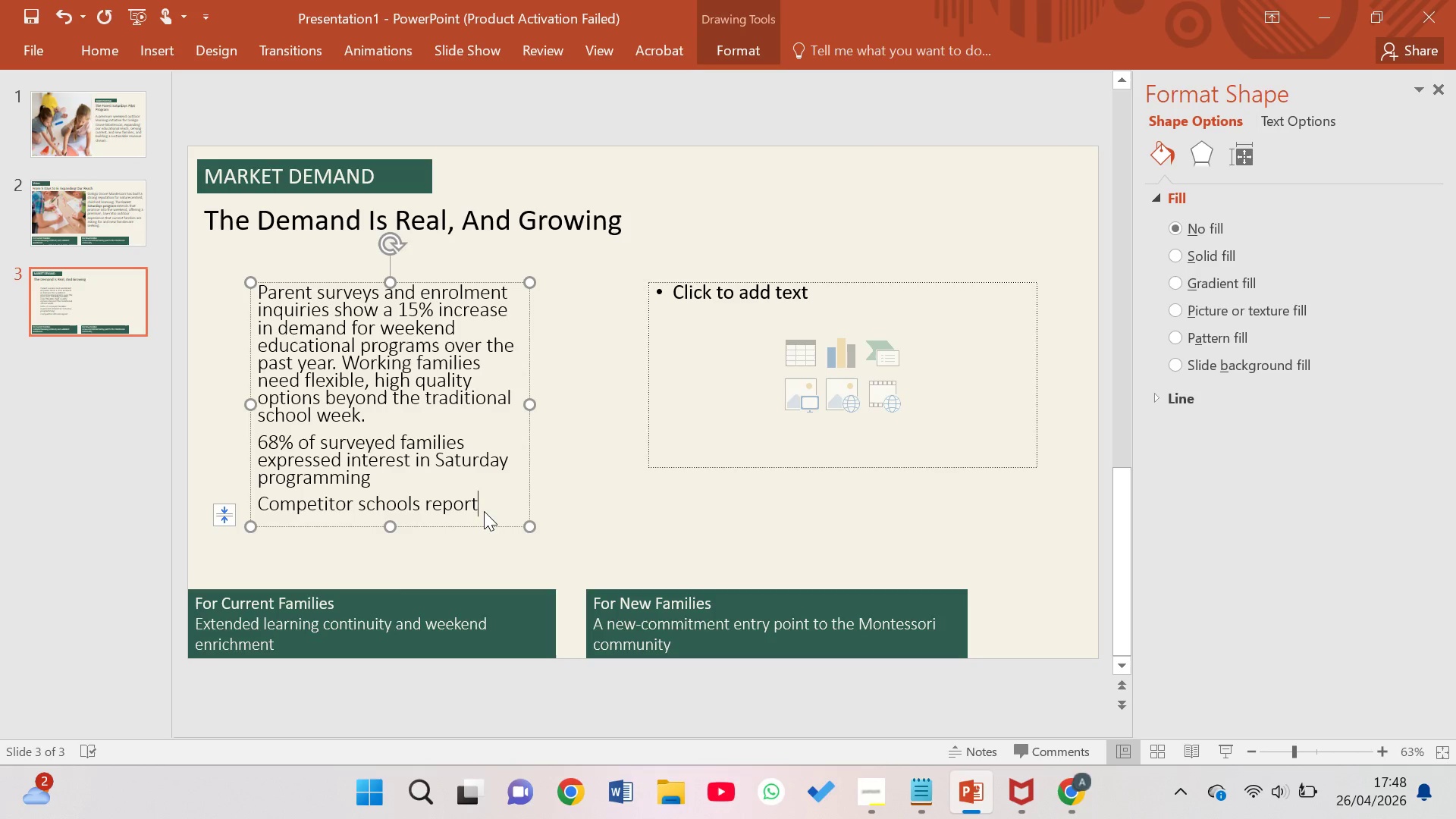 
type(wz)
key(Backspace)
key(Backspace)
type( waitlists for weekend enrichment)
 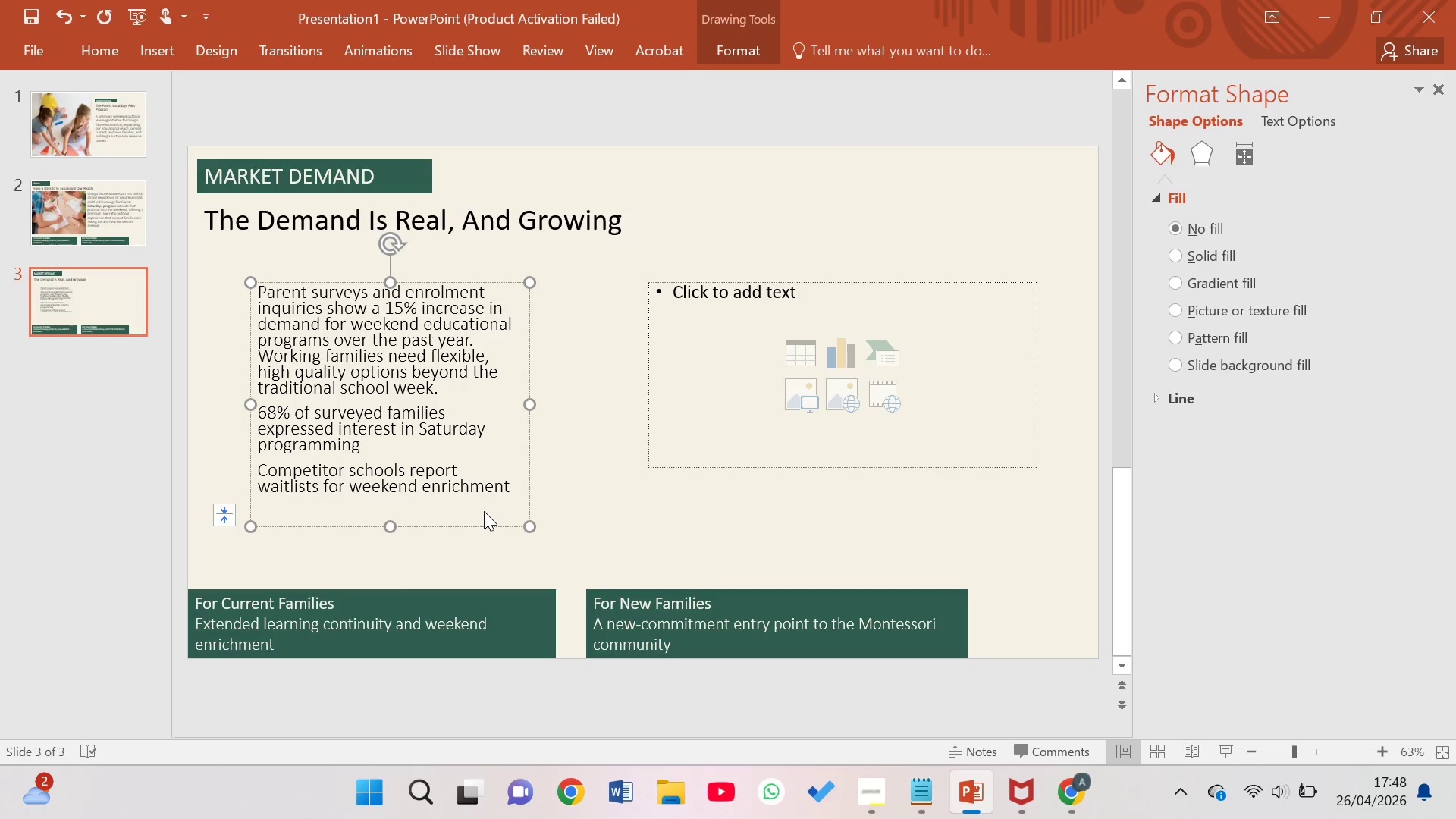 
key(Enter)
 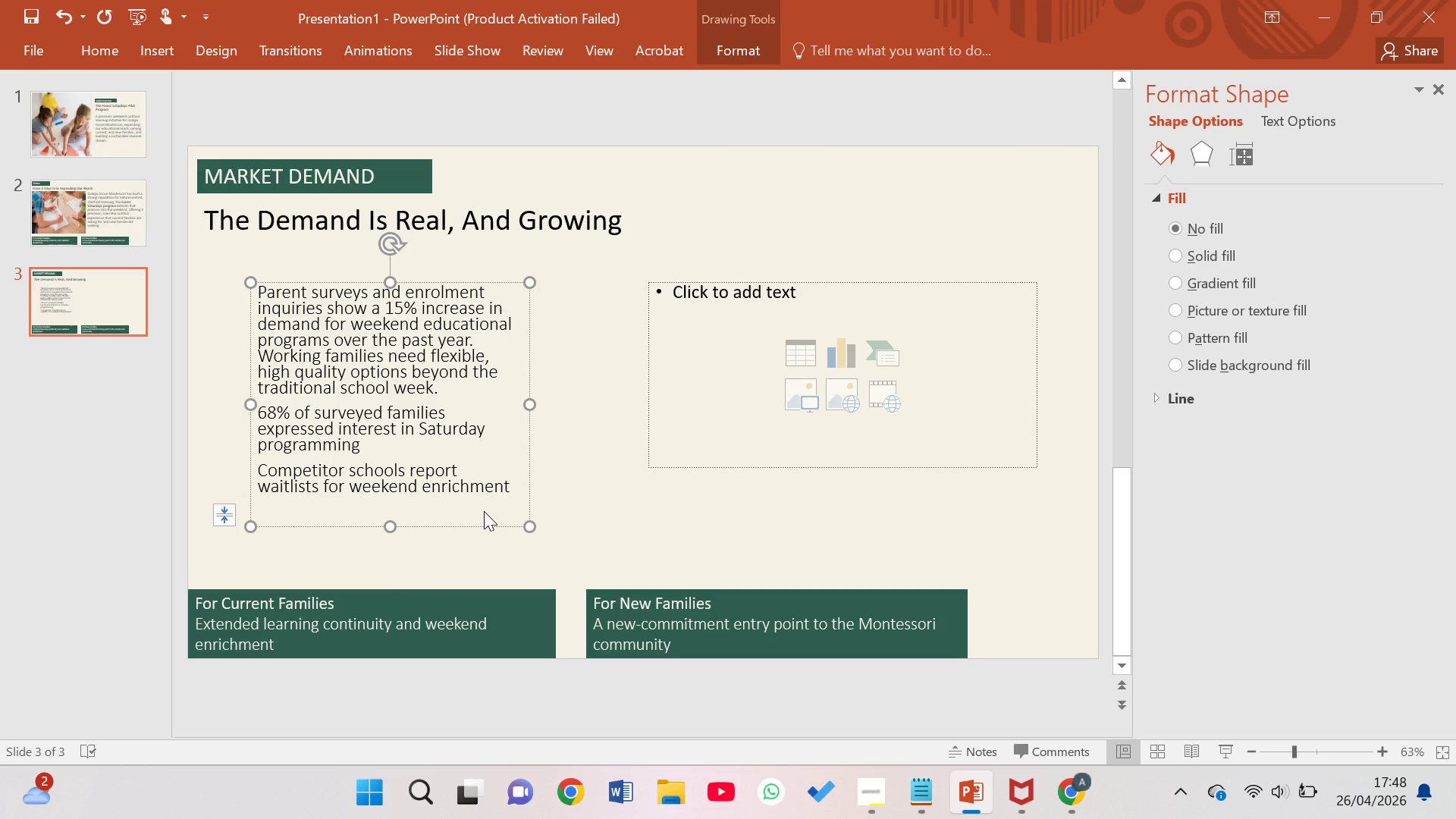 
hold_key(key=ShiftLeft, duration=0.77)
 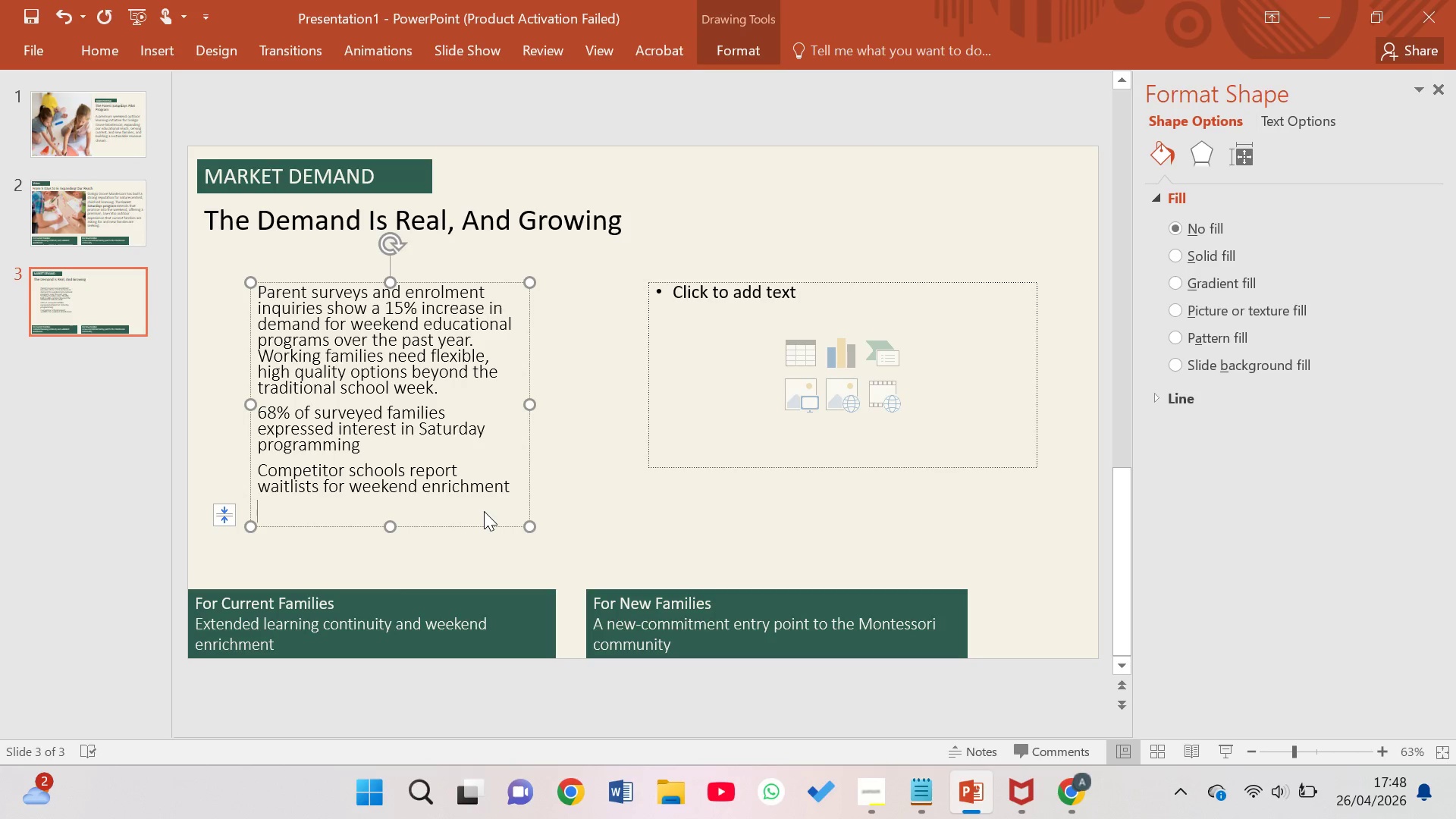 
wait(6.61)
 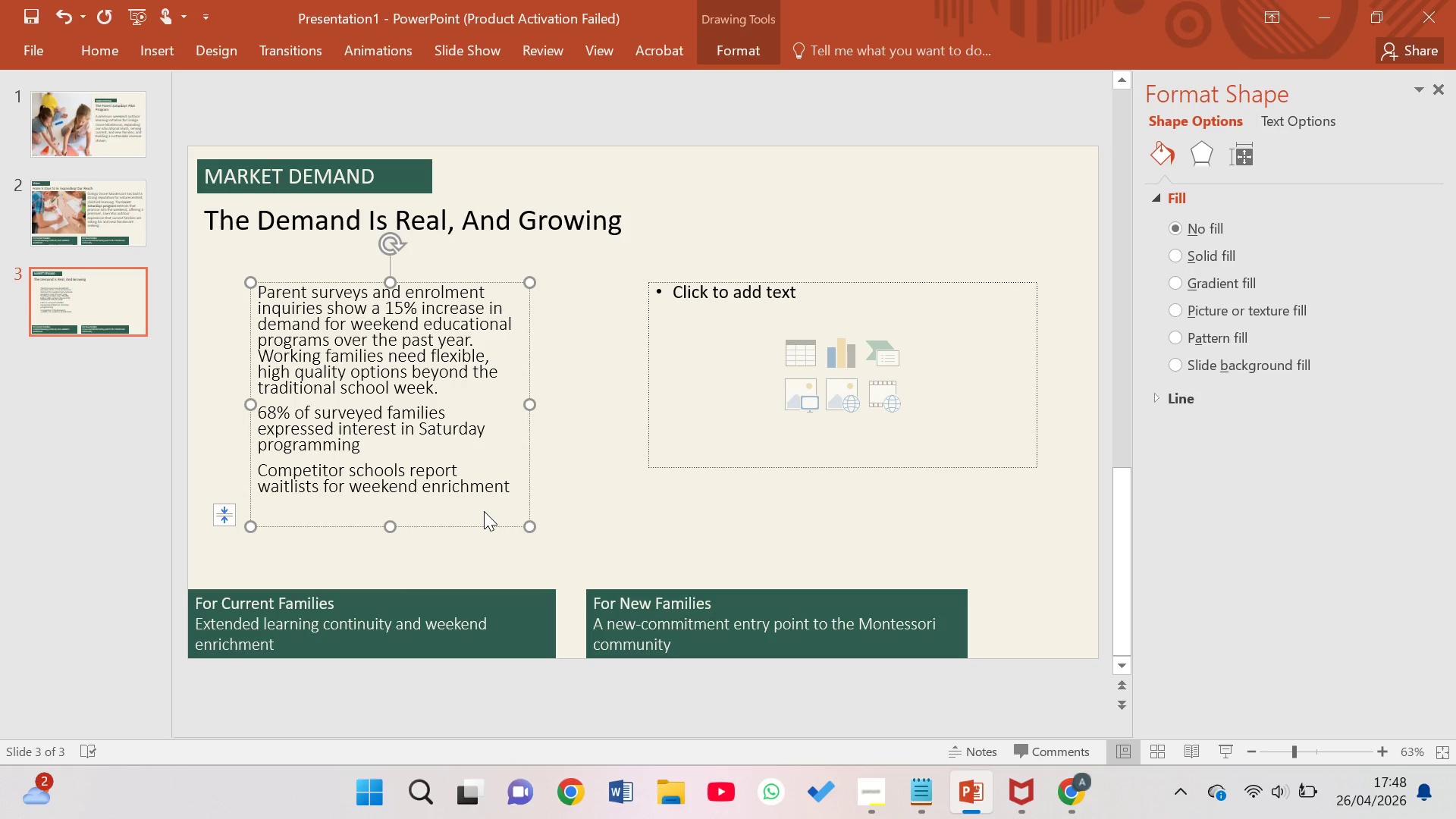 
key(Shift+O)
 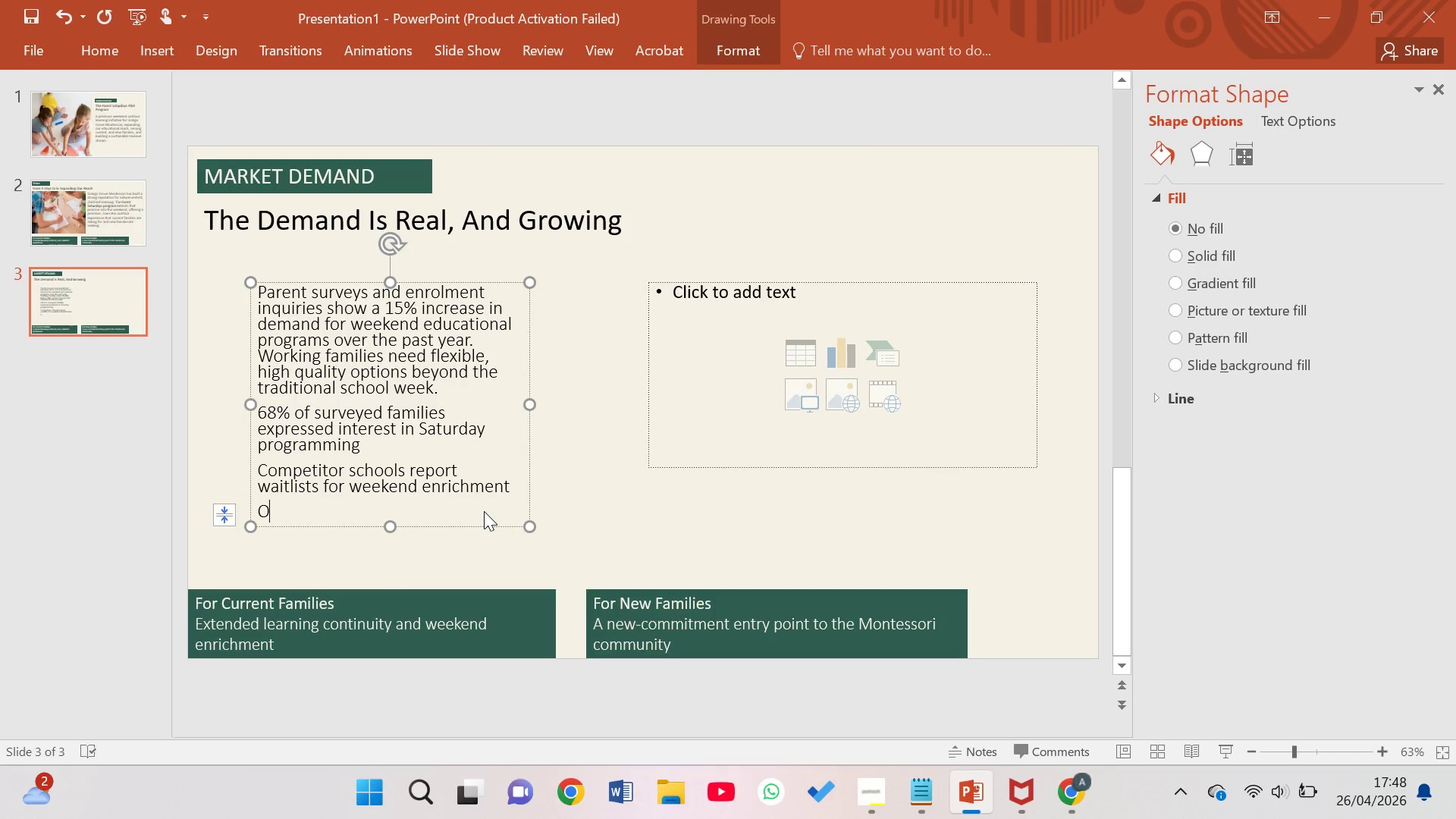 
wait(7.97)
 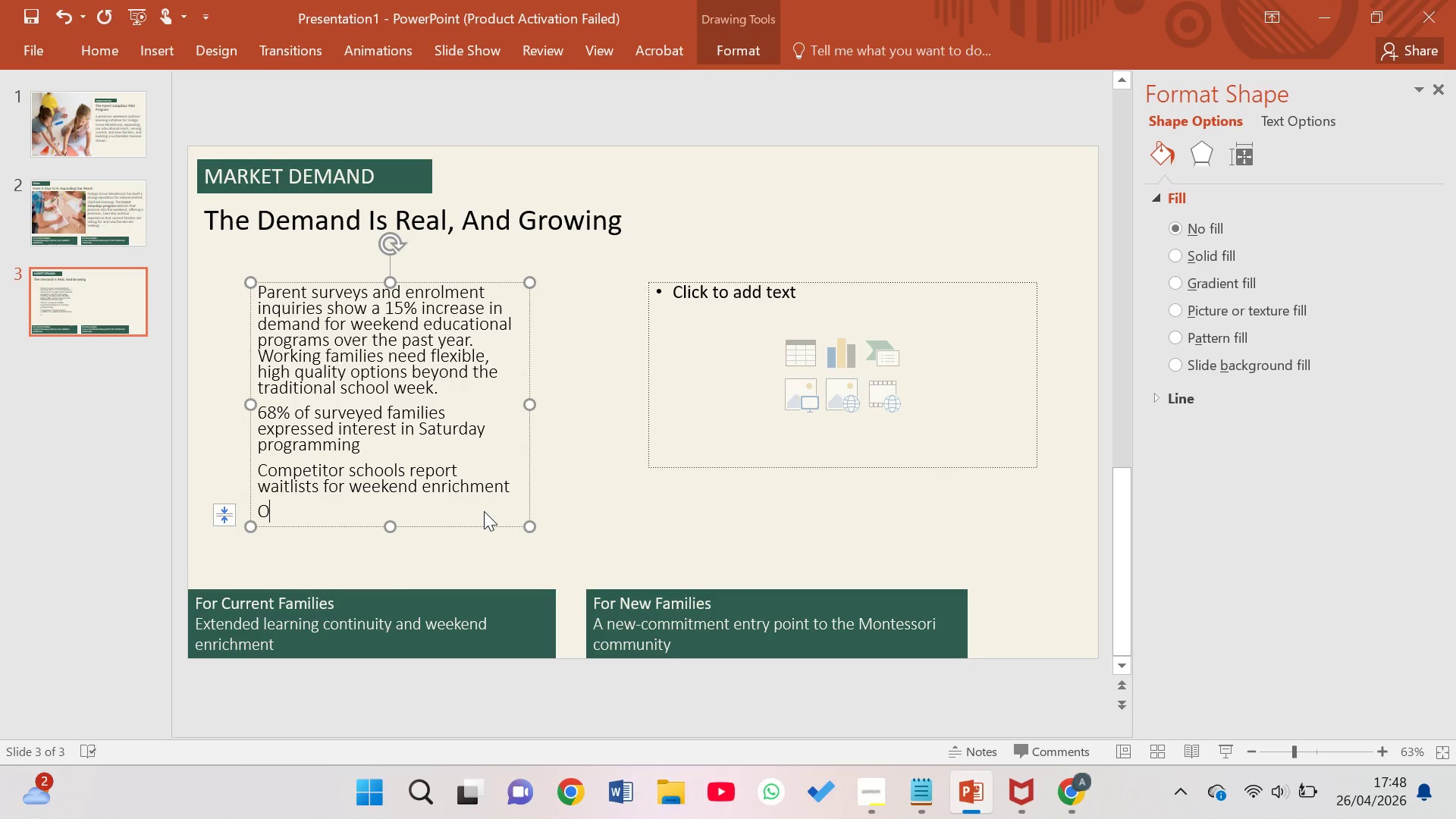 
type(utdoor )
 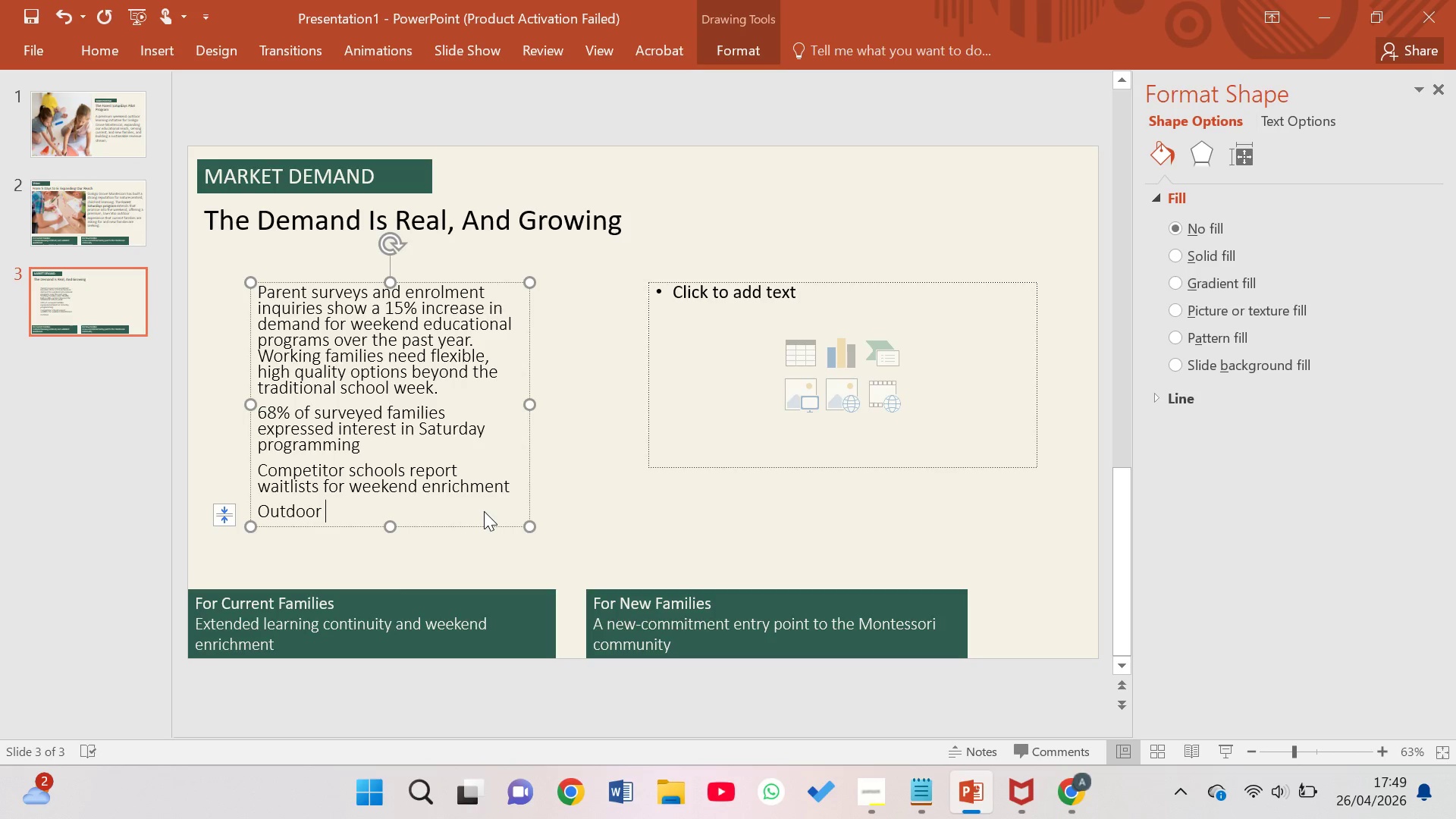 
wait(32.34)
 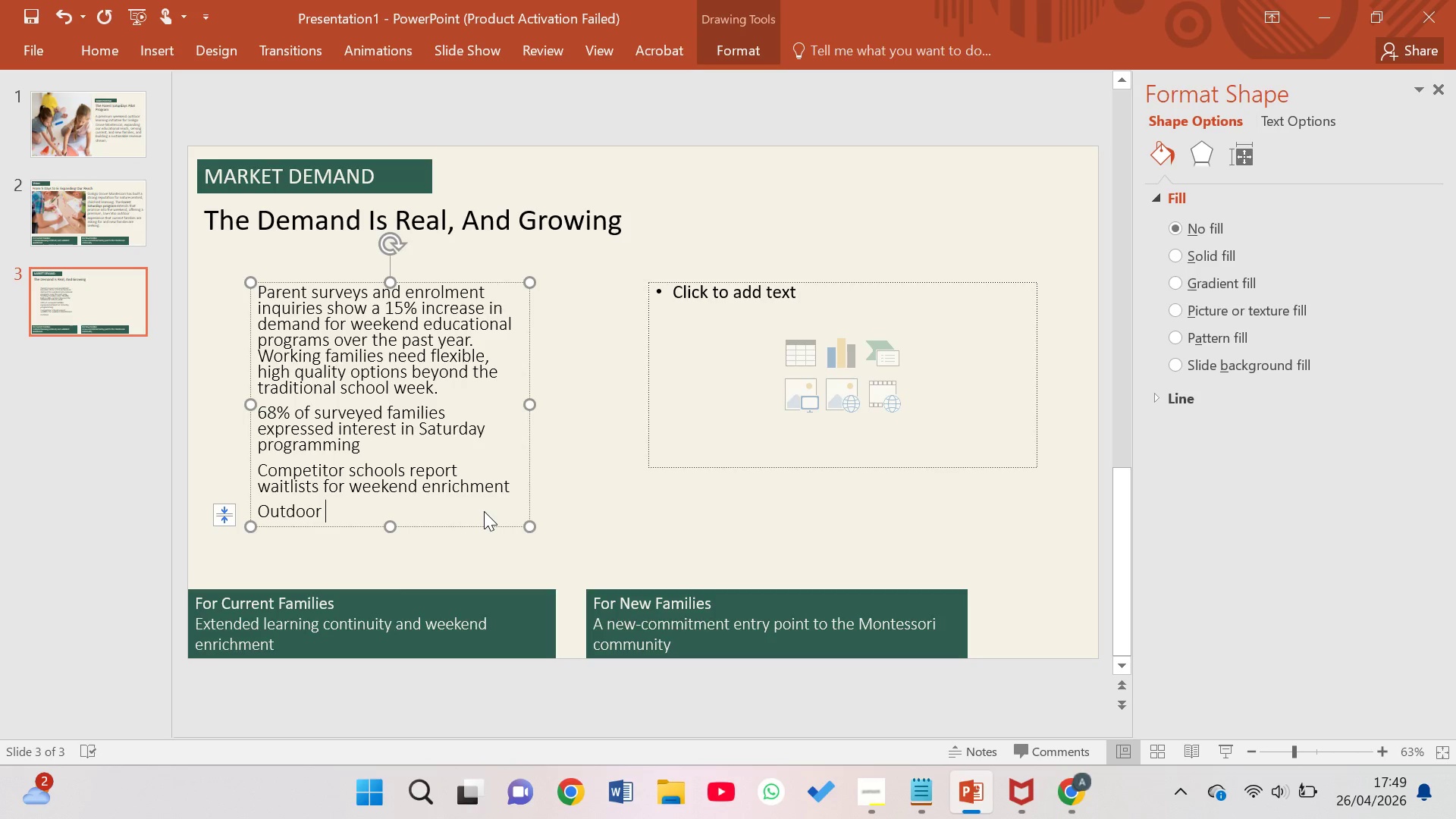 
type(and natr)
key(Backspace)
type(ure-based programs rank highest in parent preferenc)
 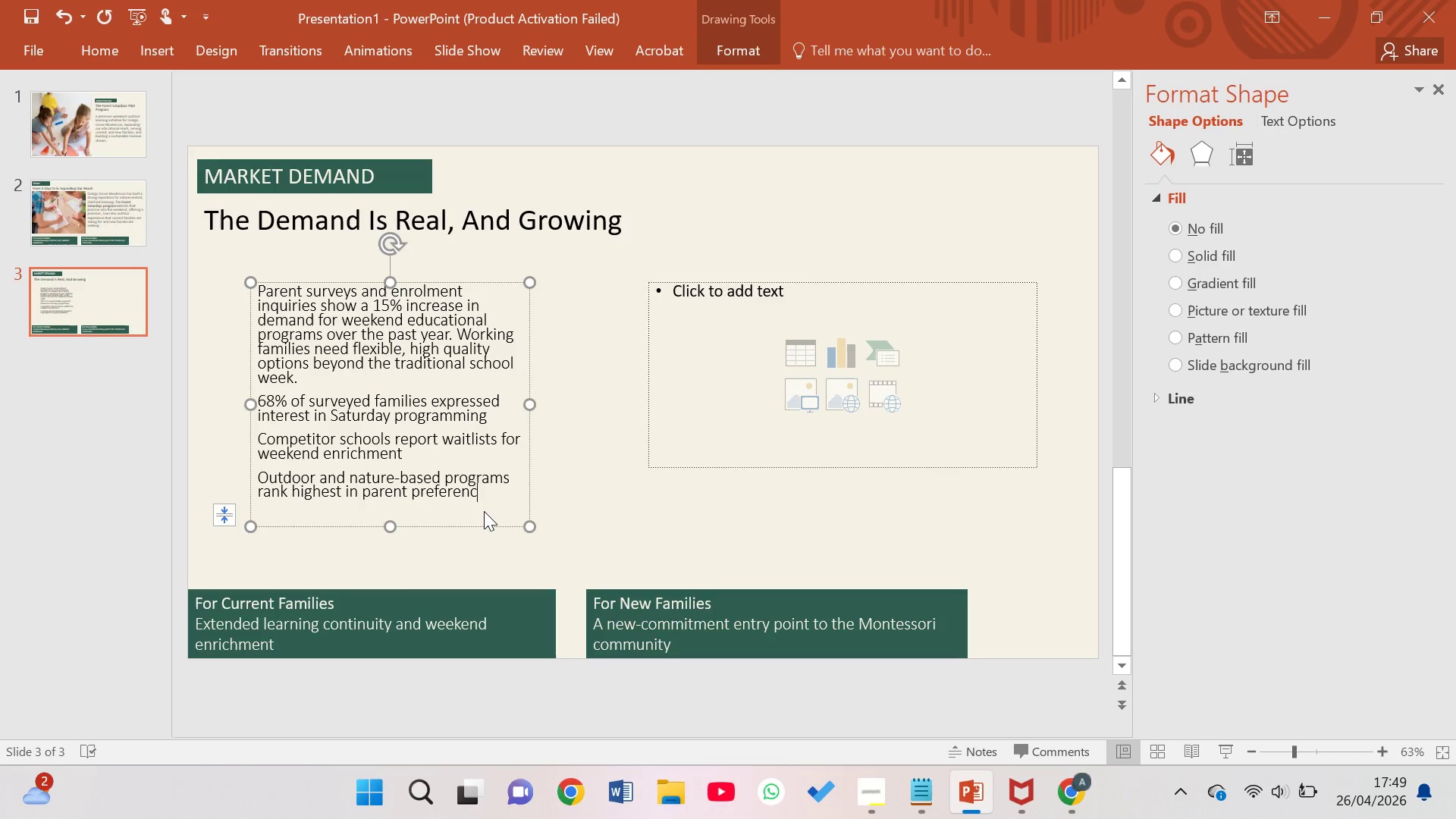 
hold_key(key=E, duration=0.34)
 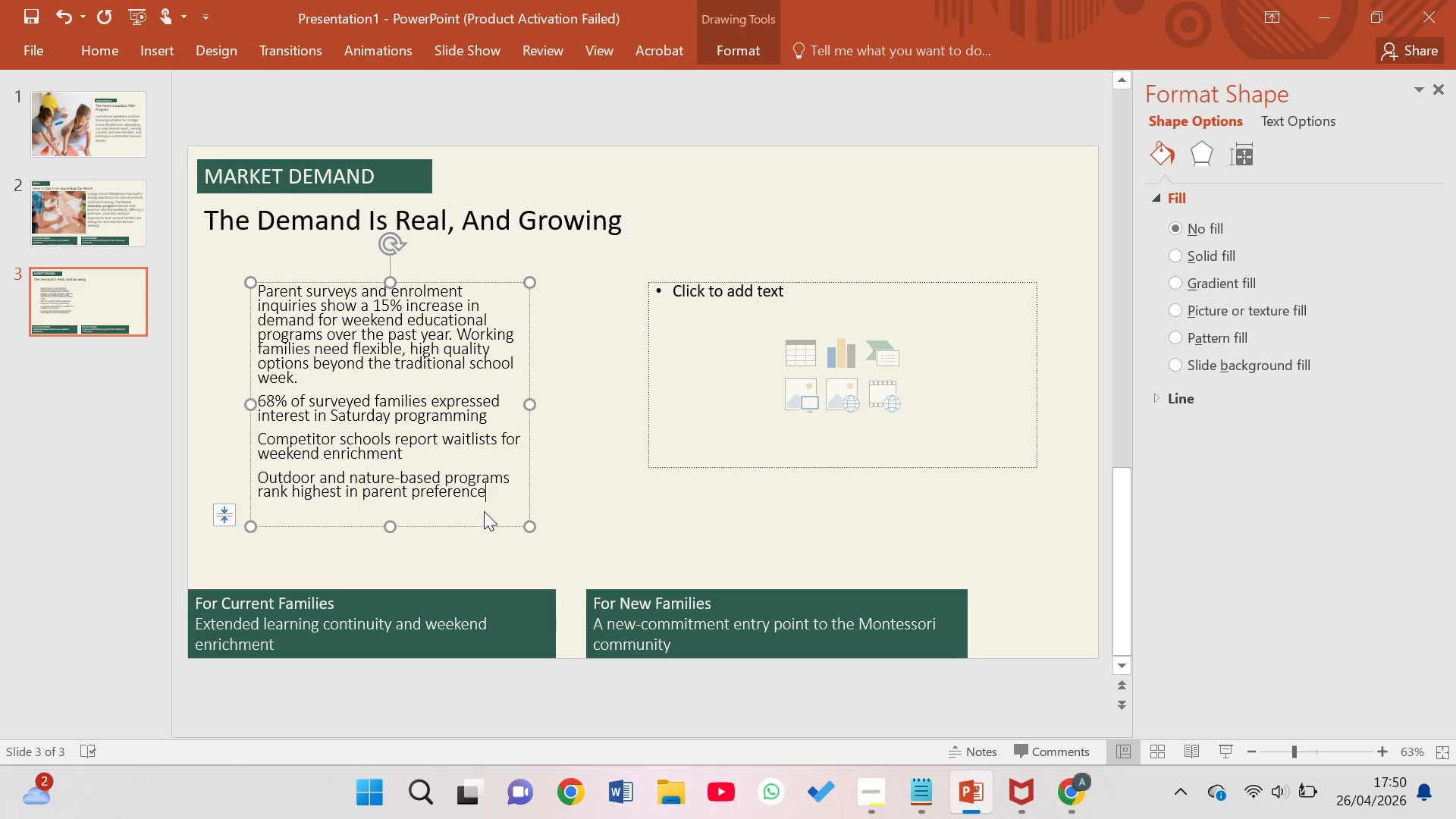 
wait(25.74)
 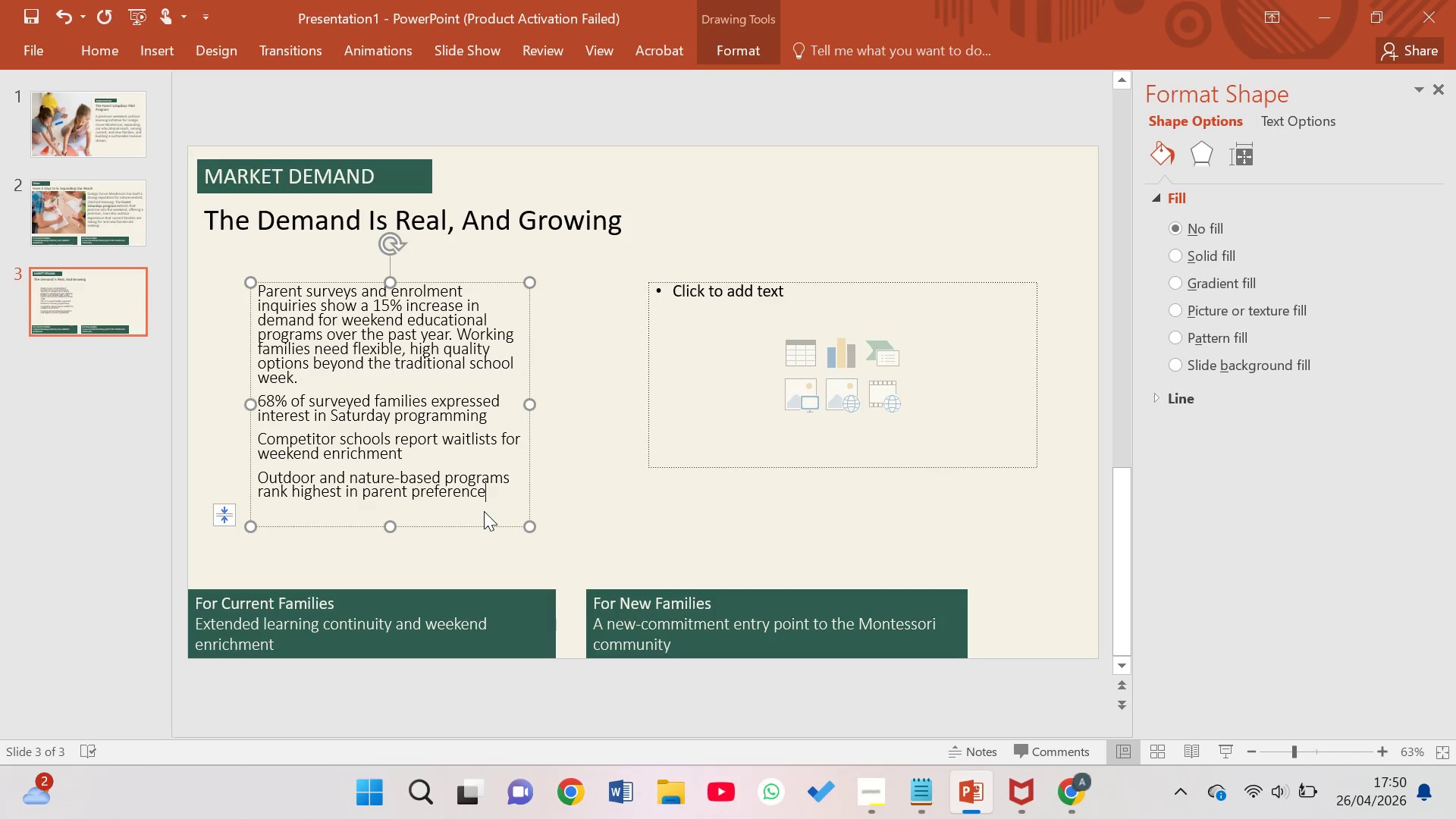 
left_click_drag(start_coordinate=[493, 497], to_coordinate=[261, 406])
 